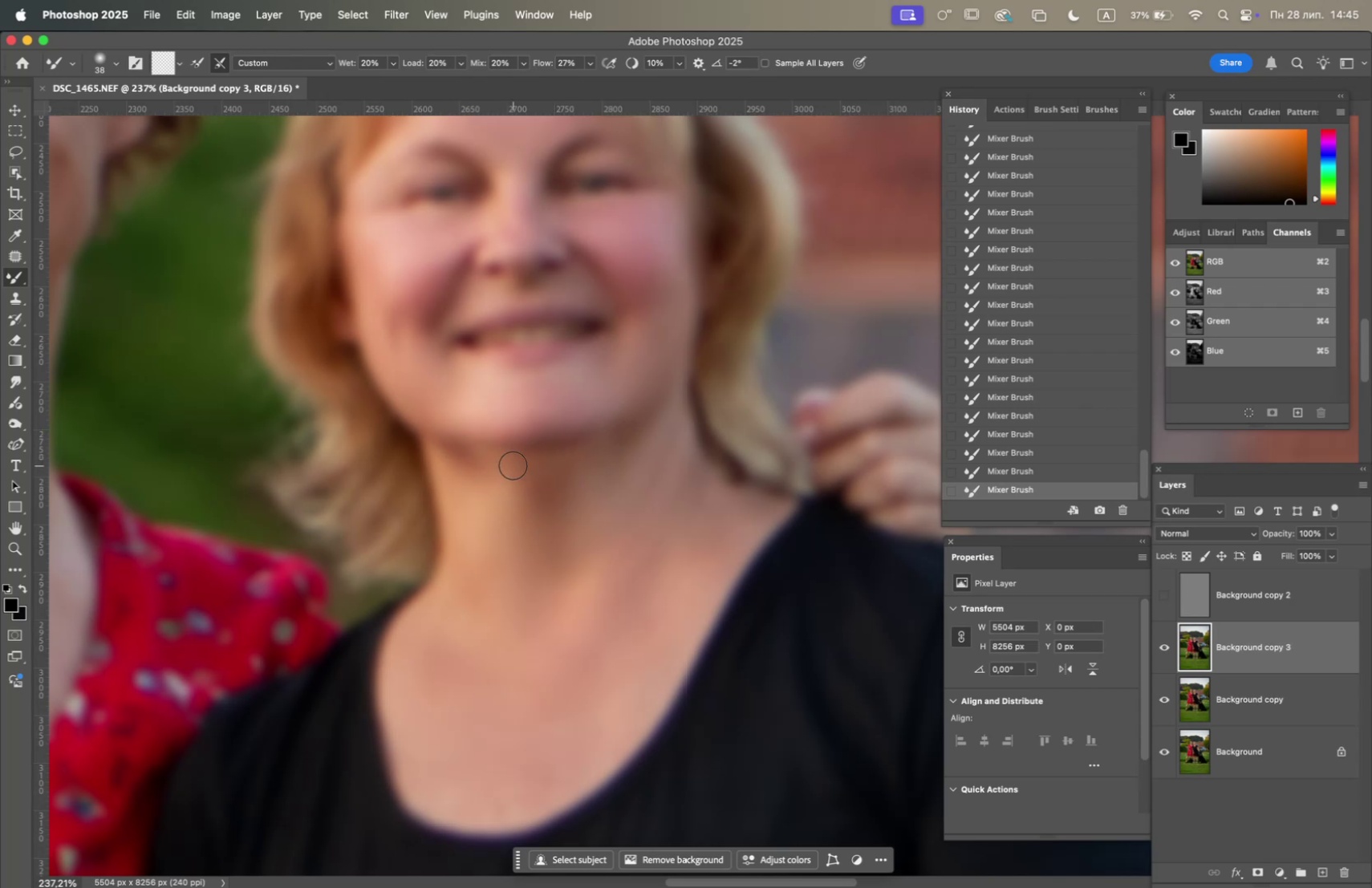 
left_click_drag(start_coordinate=[476, 483], to_coordinate=[485, 466])
 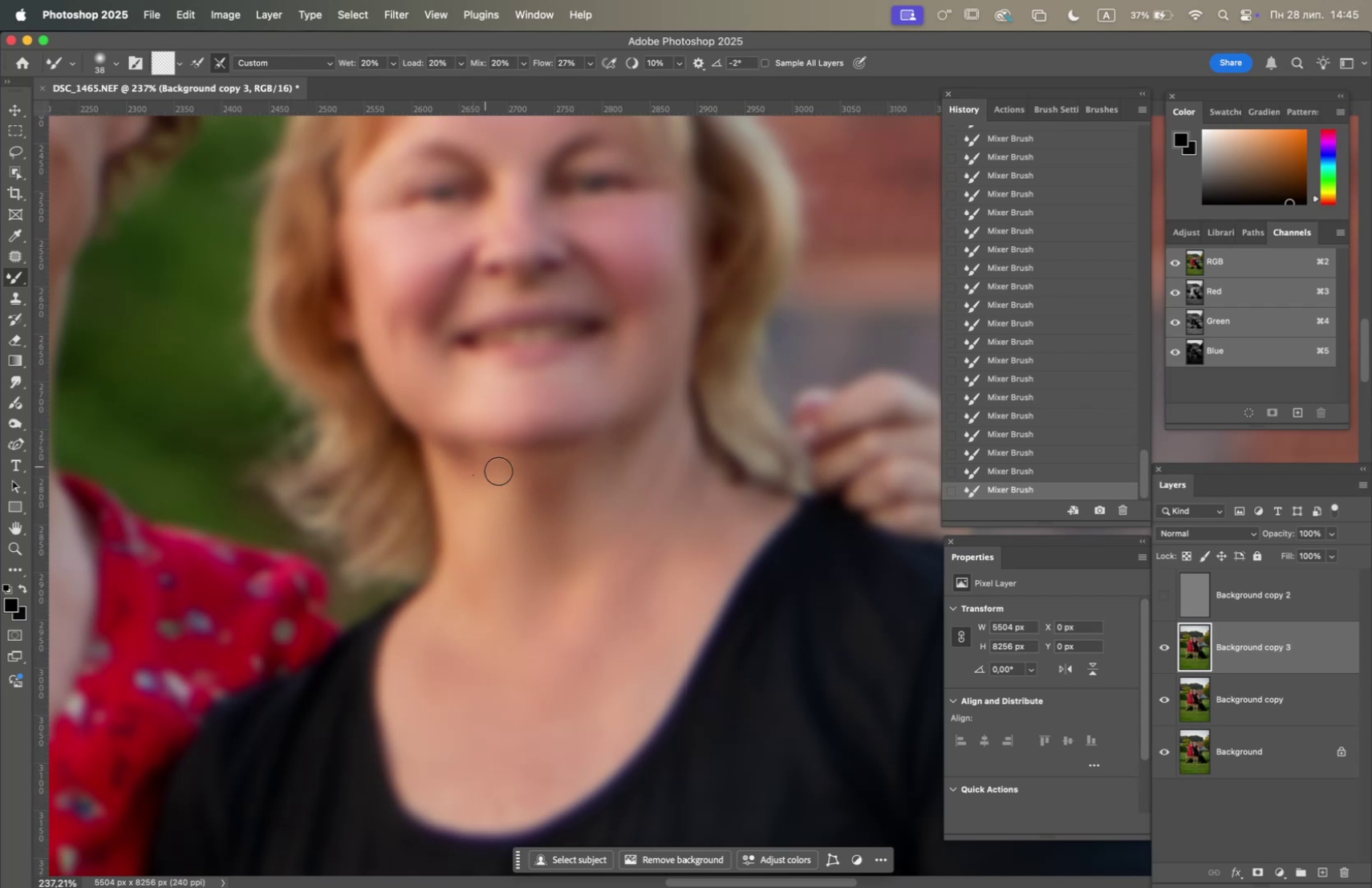 
left_click_drag(start_coordinate=[505, 464], to_coordinate=[489, 460])
 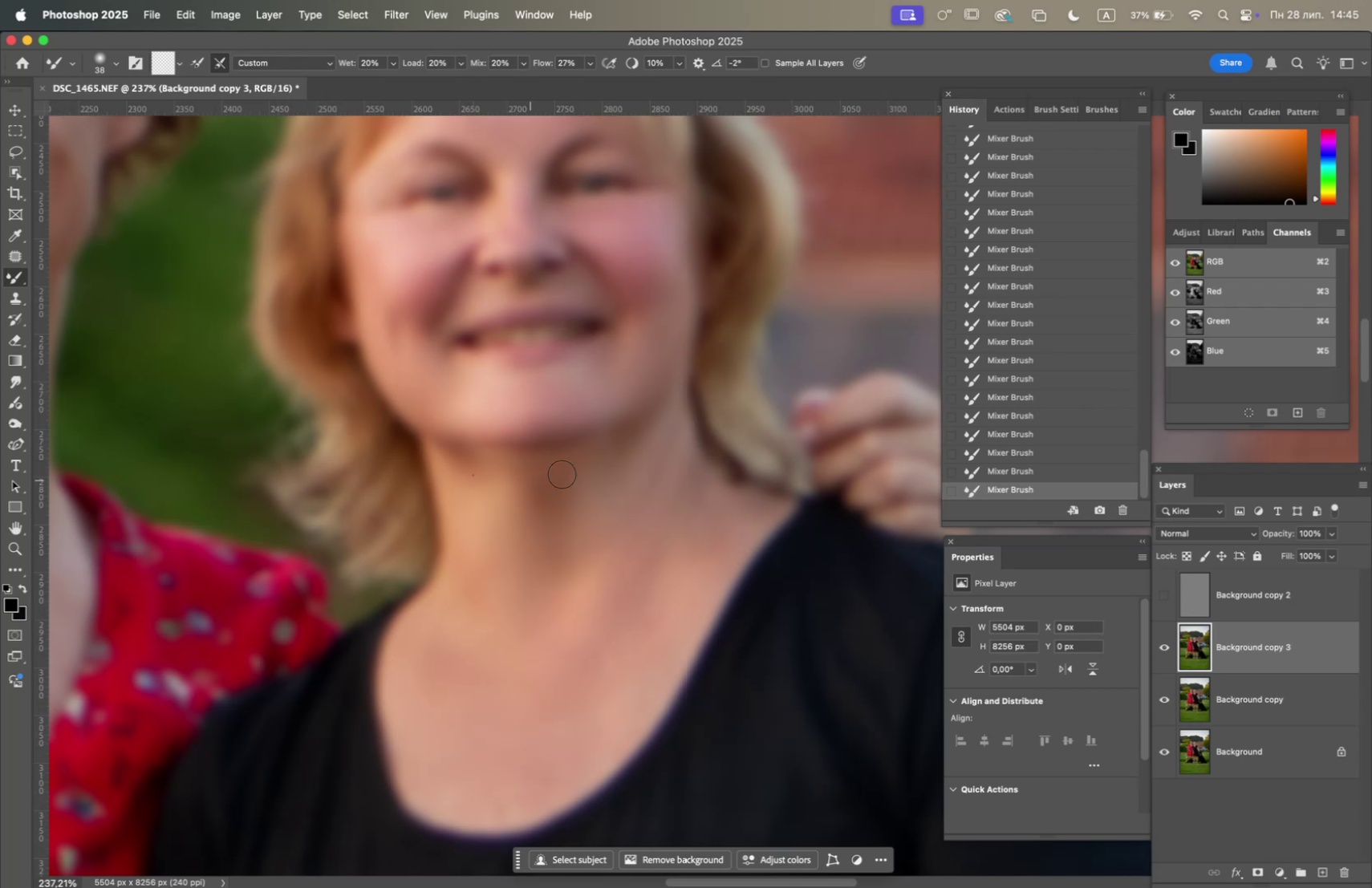 
left_click_drag(start_coordinate=[570, 471], to_coordinate=[578, 464])
 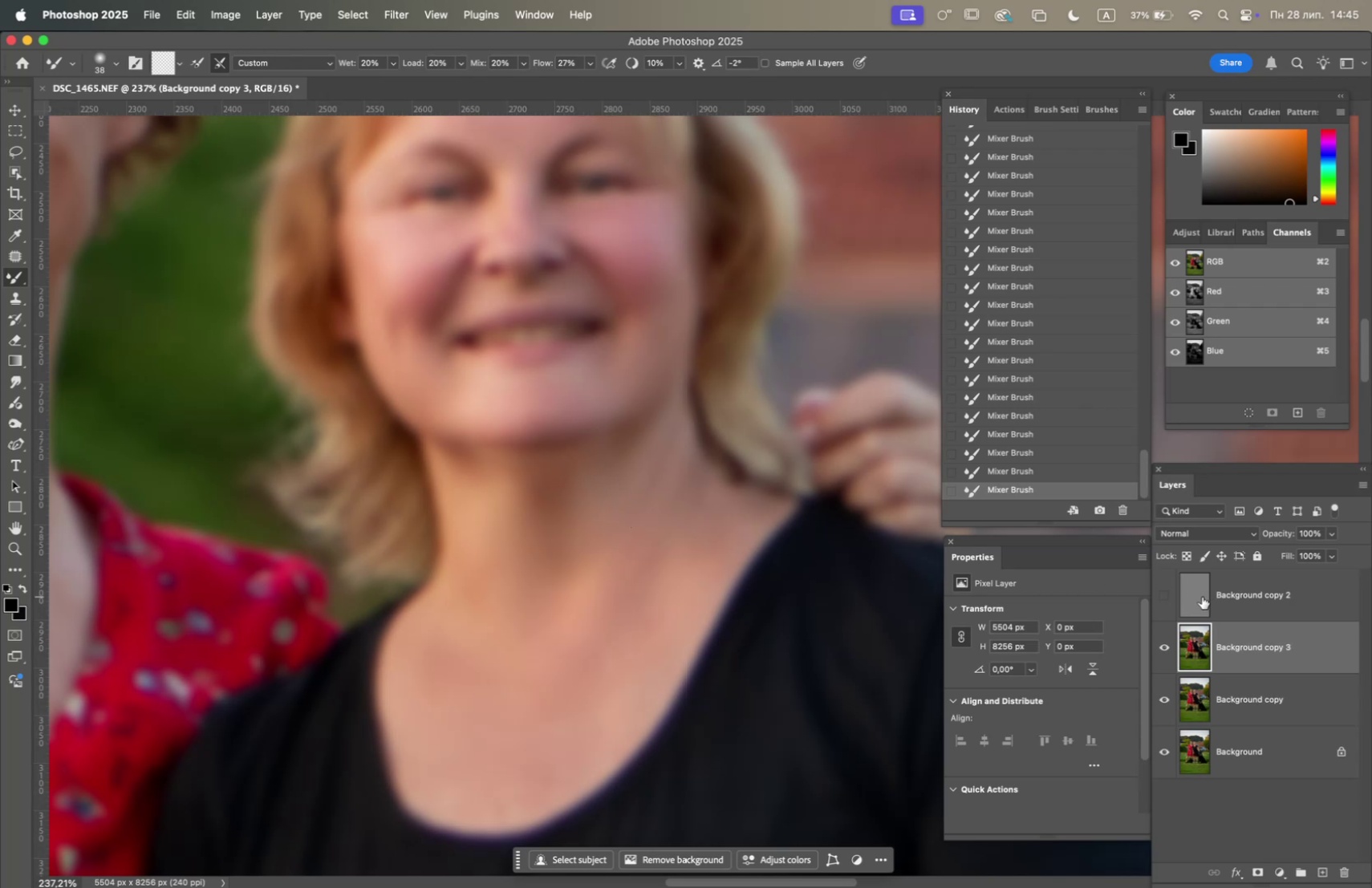 
left_click([1155, 597])
 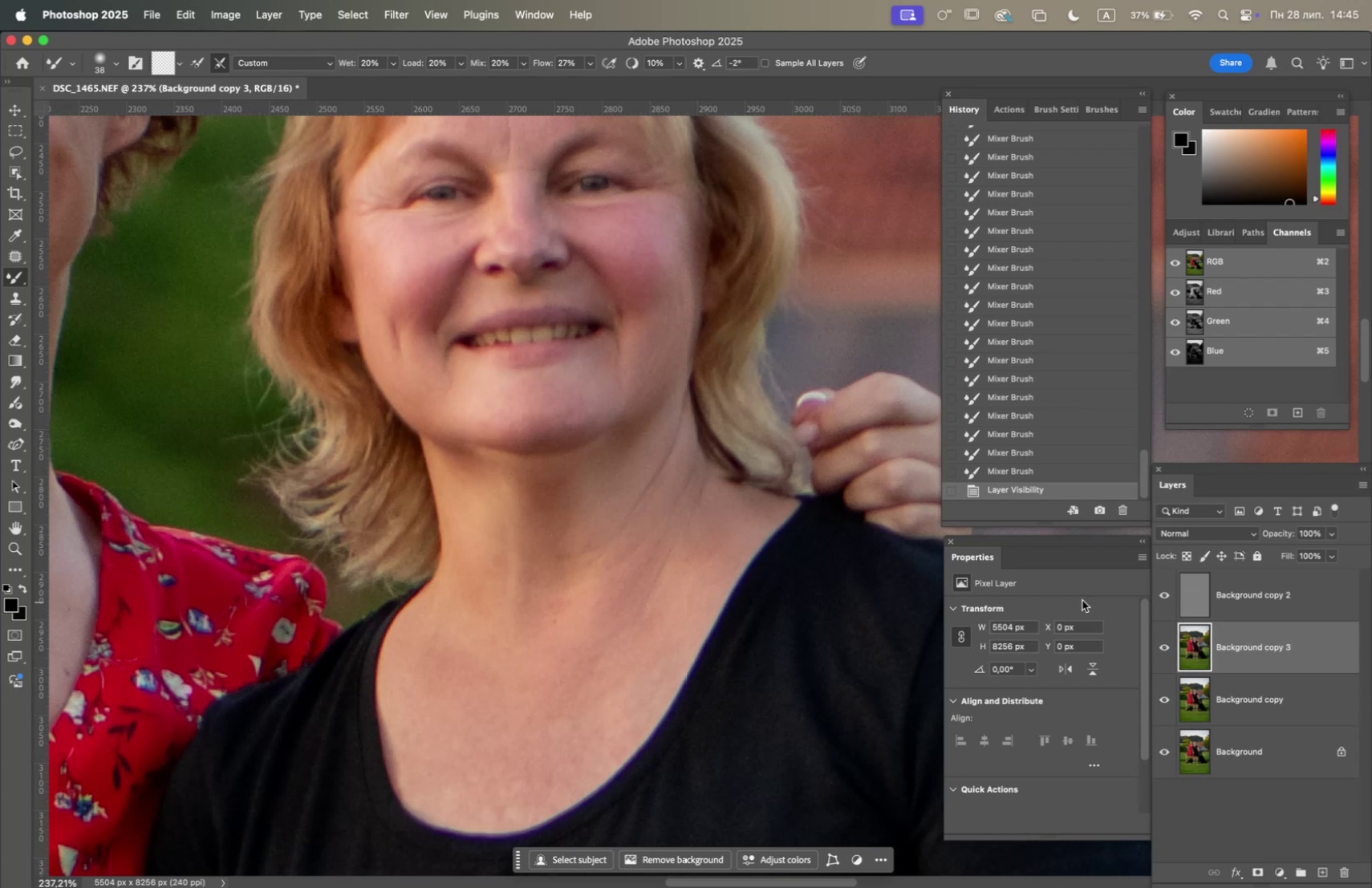 
wait(28.56)
 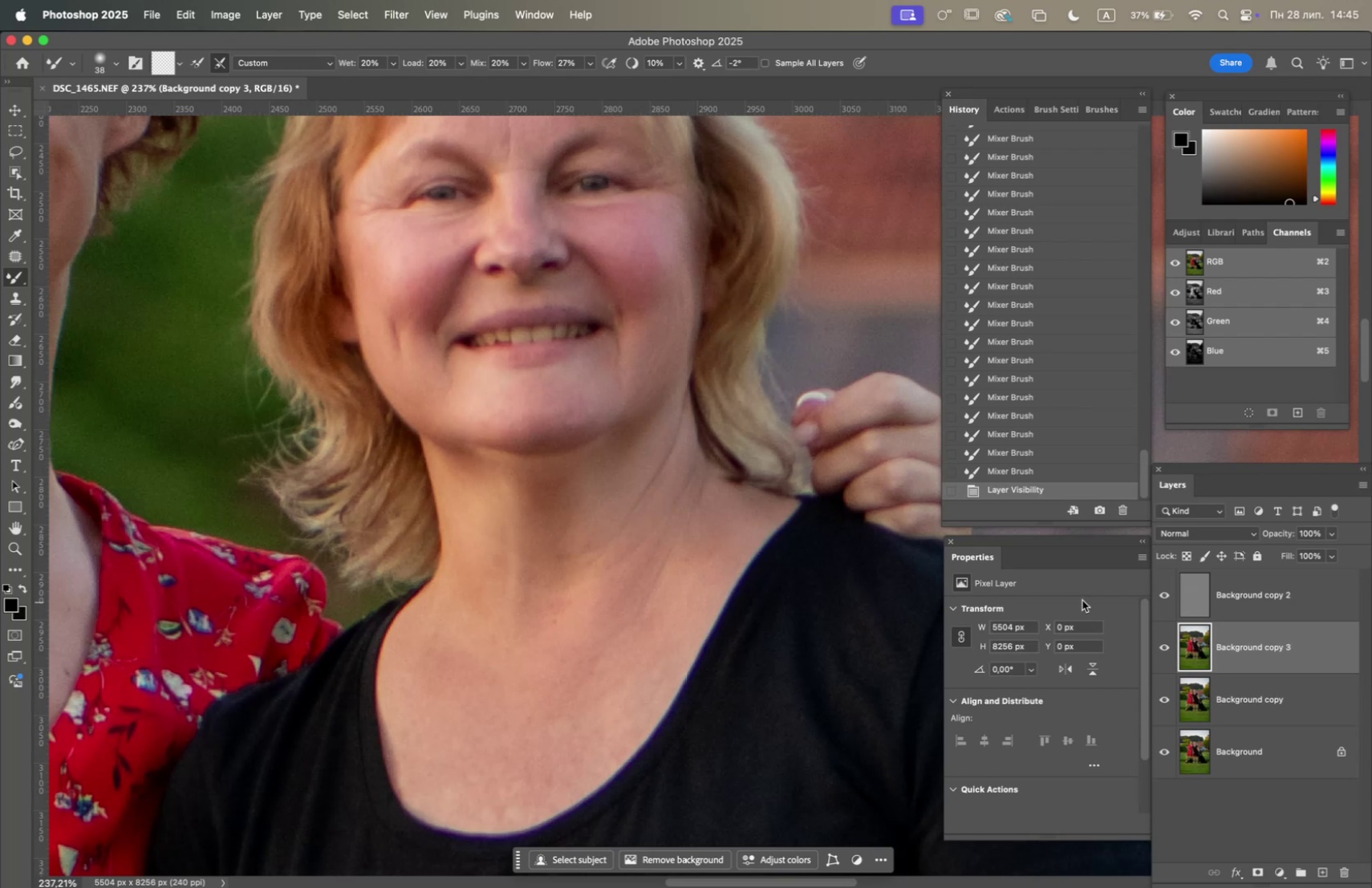 
left_click_drag(start_coordinate=[15, 416], to_coordinate=[43, 430])
 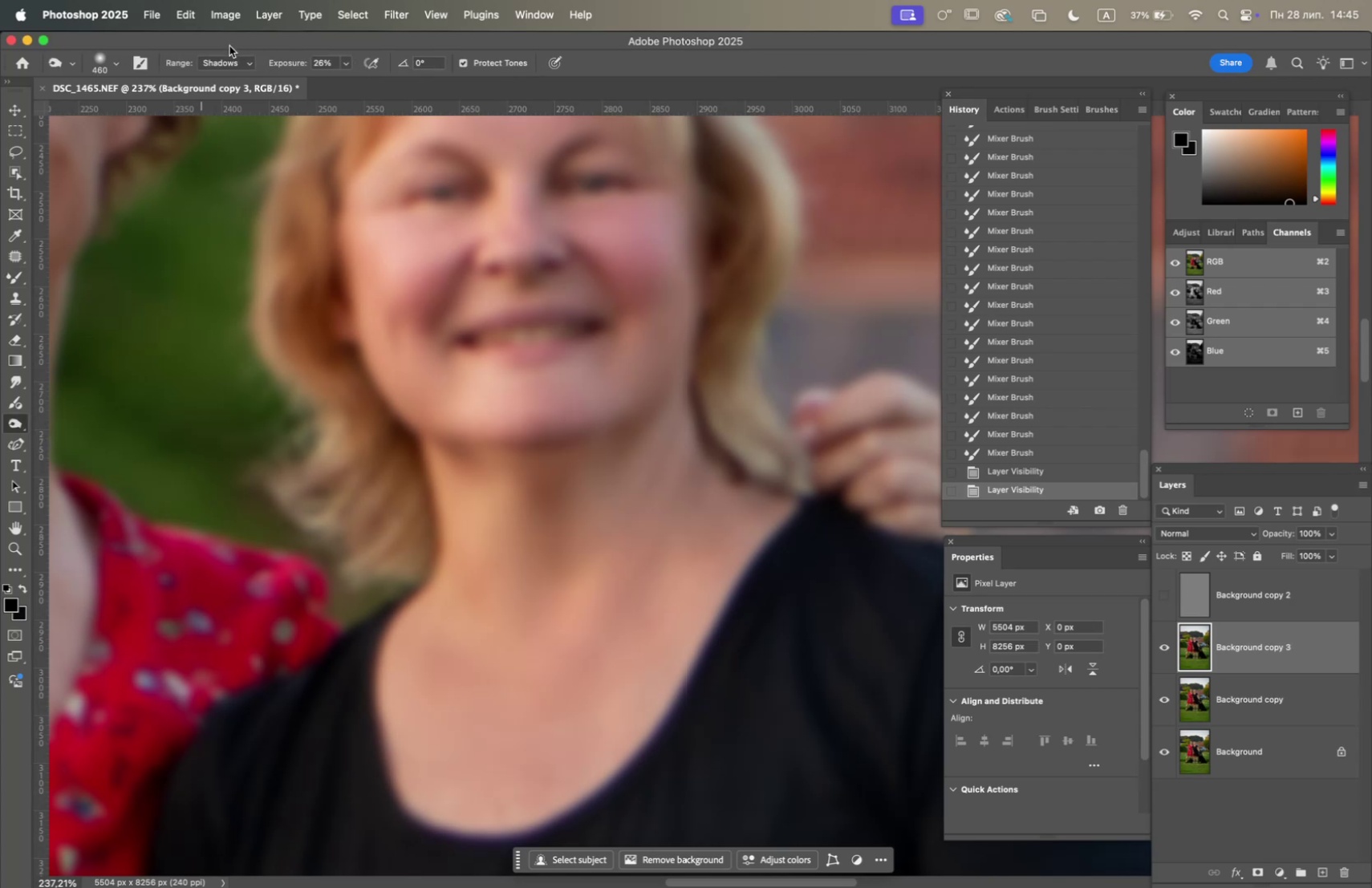 
left_click([229, 58])
 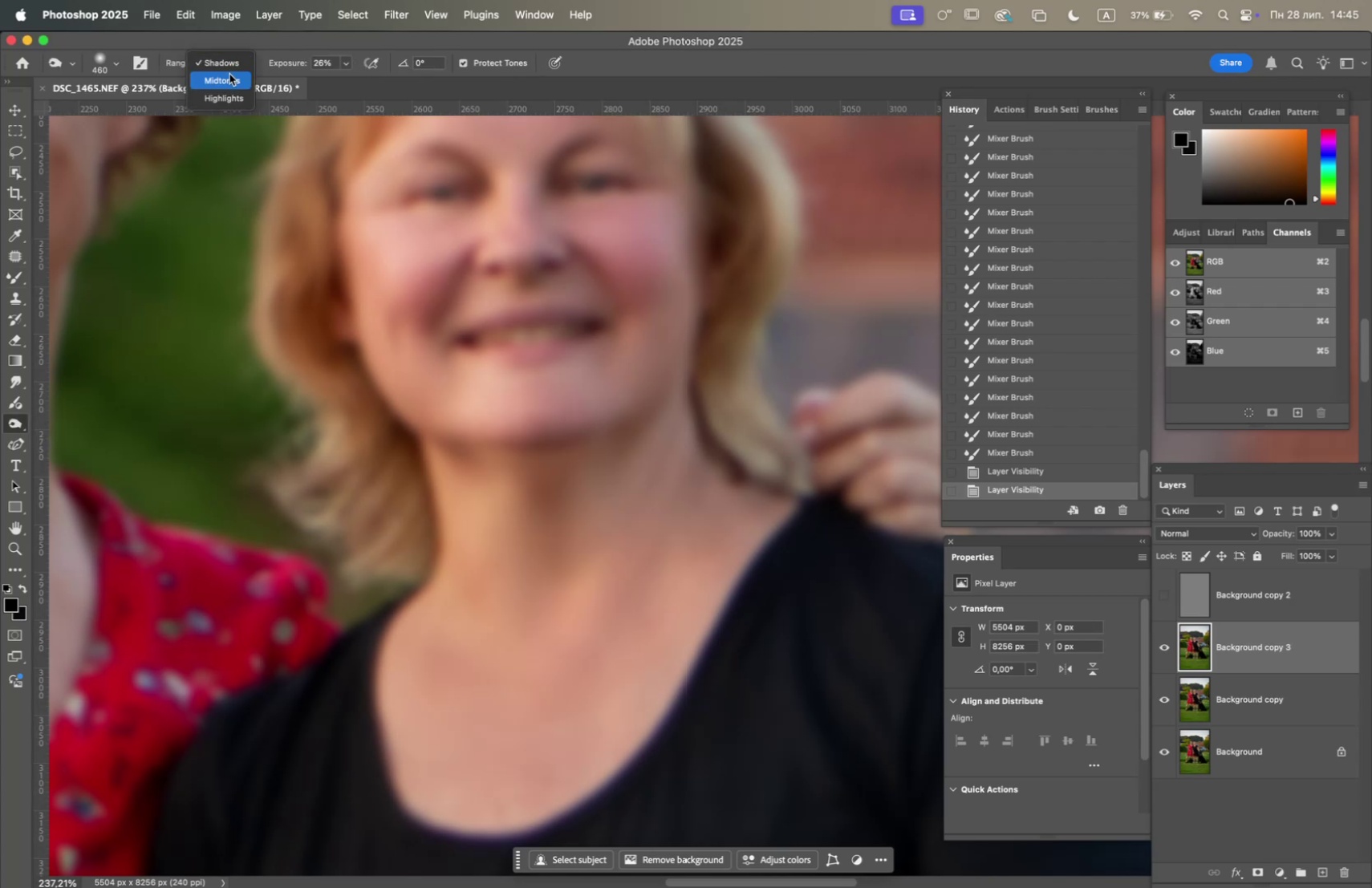 
left_click([227, 79])
 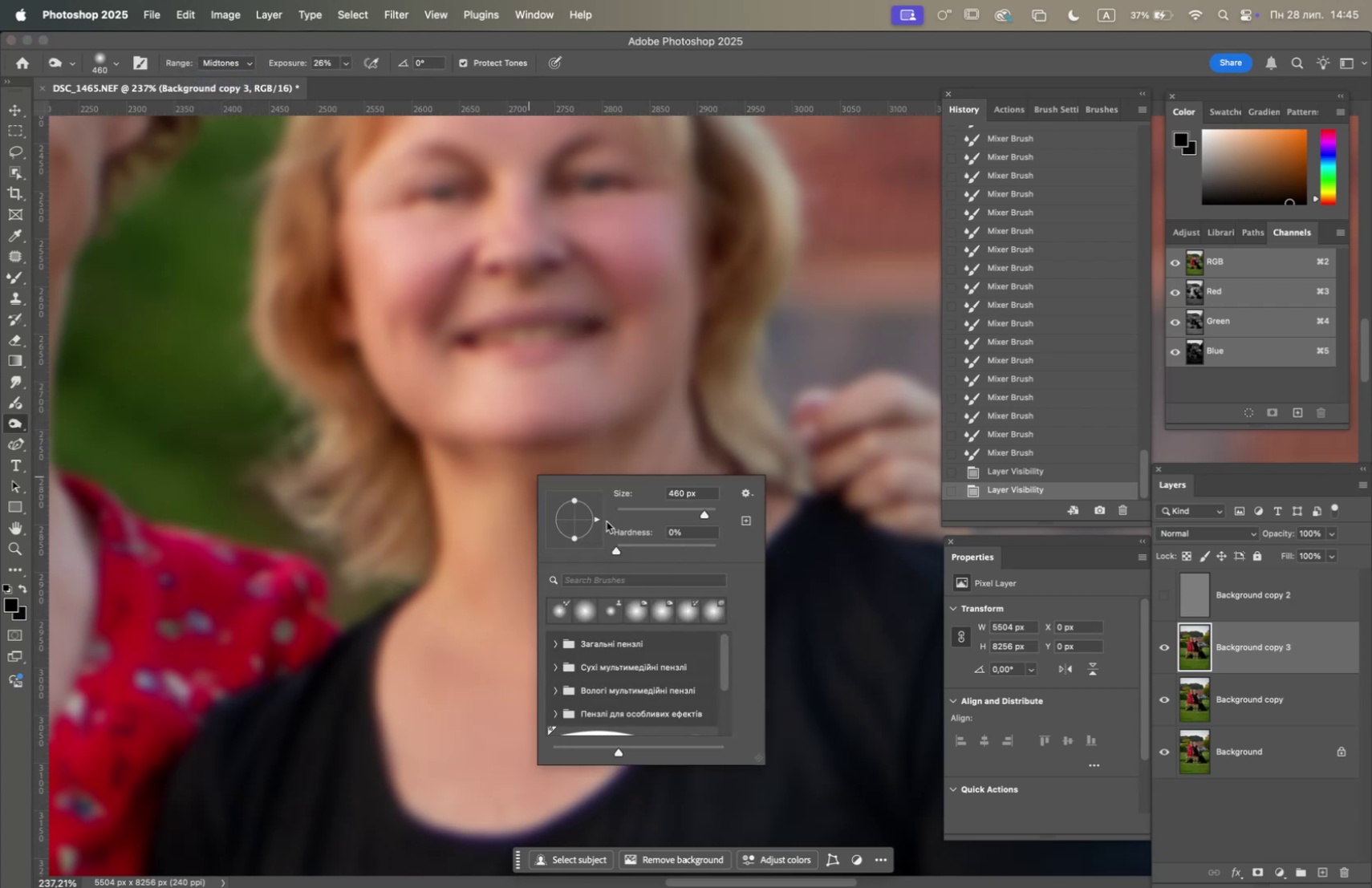 
left_click([634, 513])
 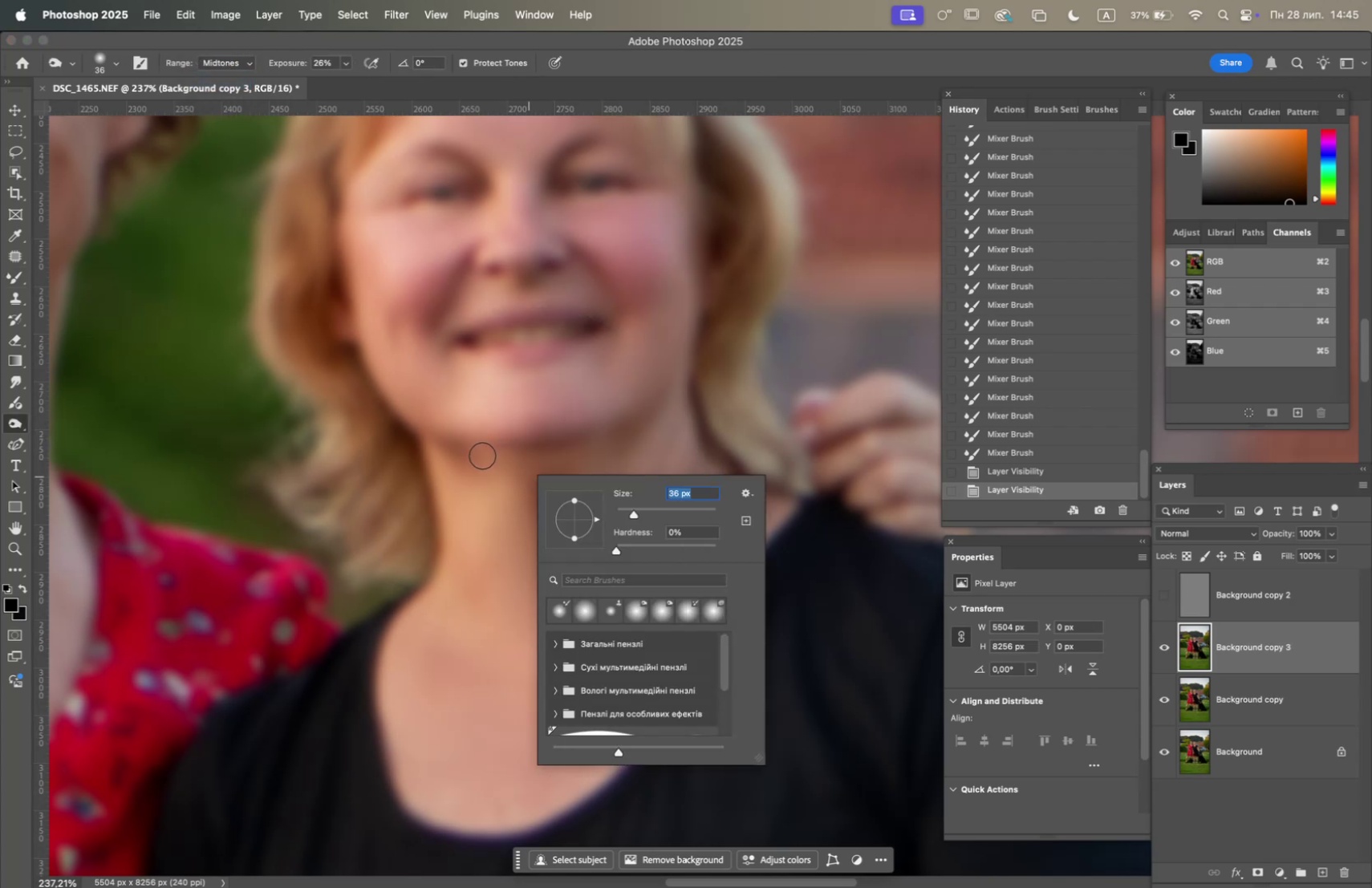 
left_click([499, 462])
 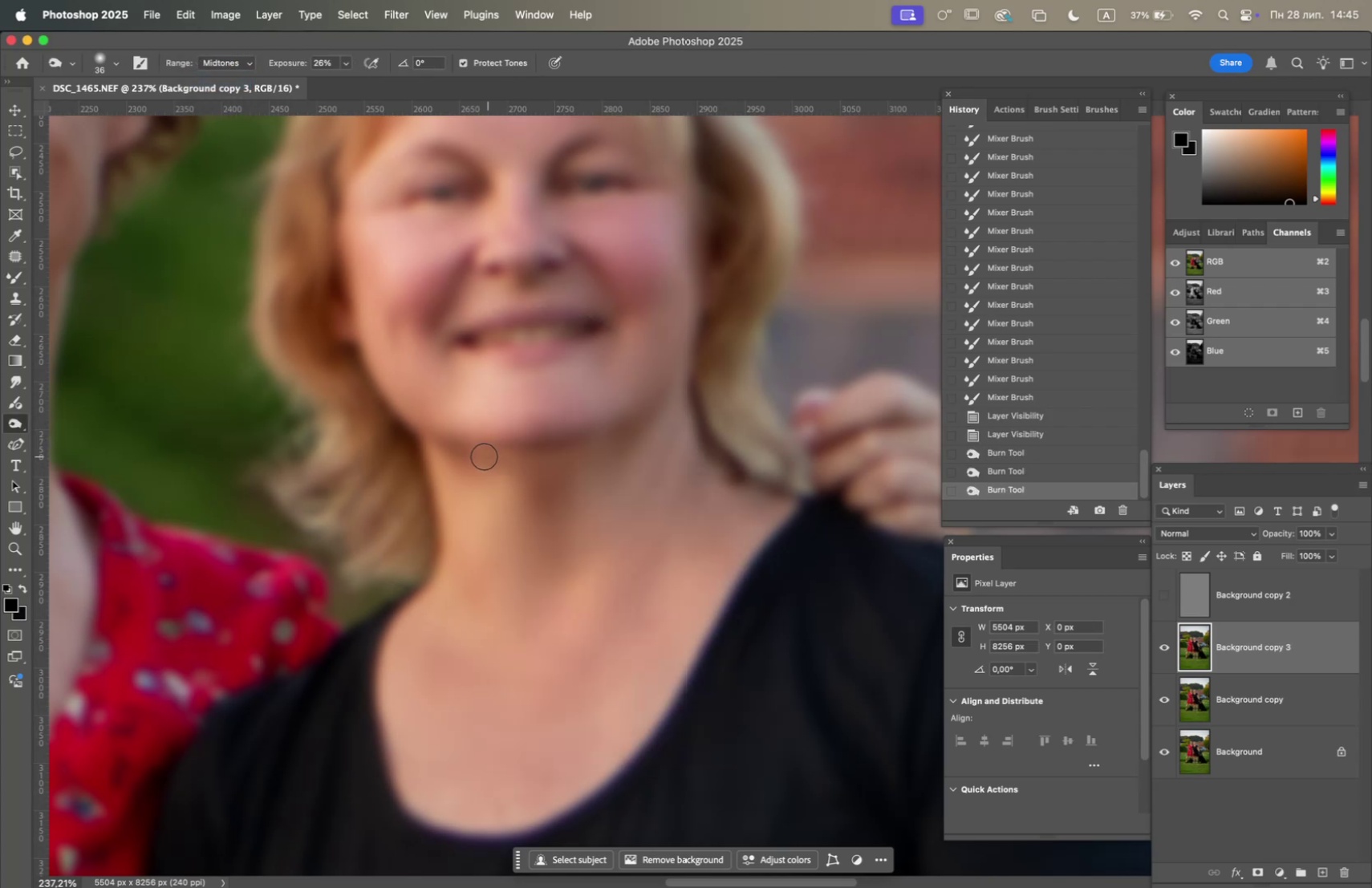 
double_click([466, 454])
 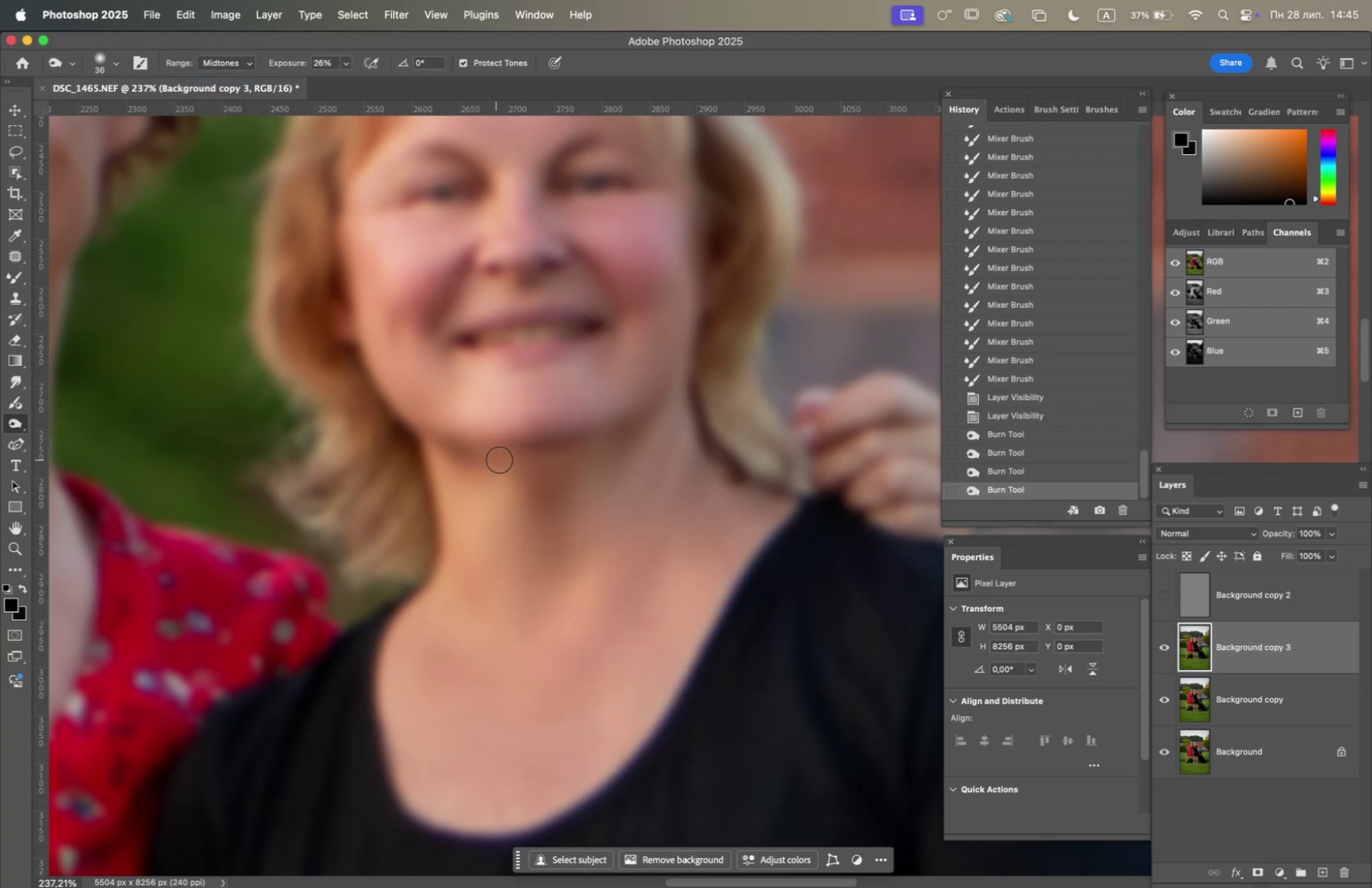 
triple_click([513, 458])
 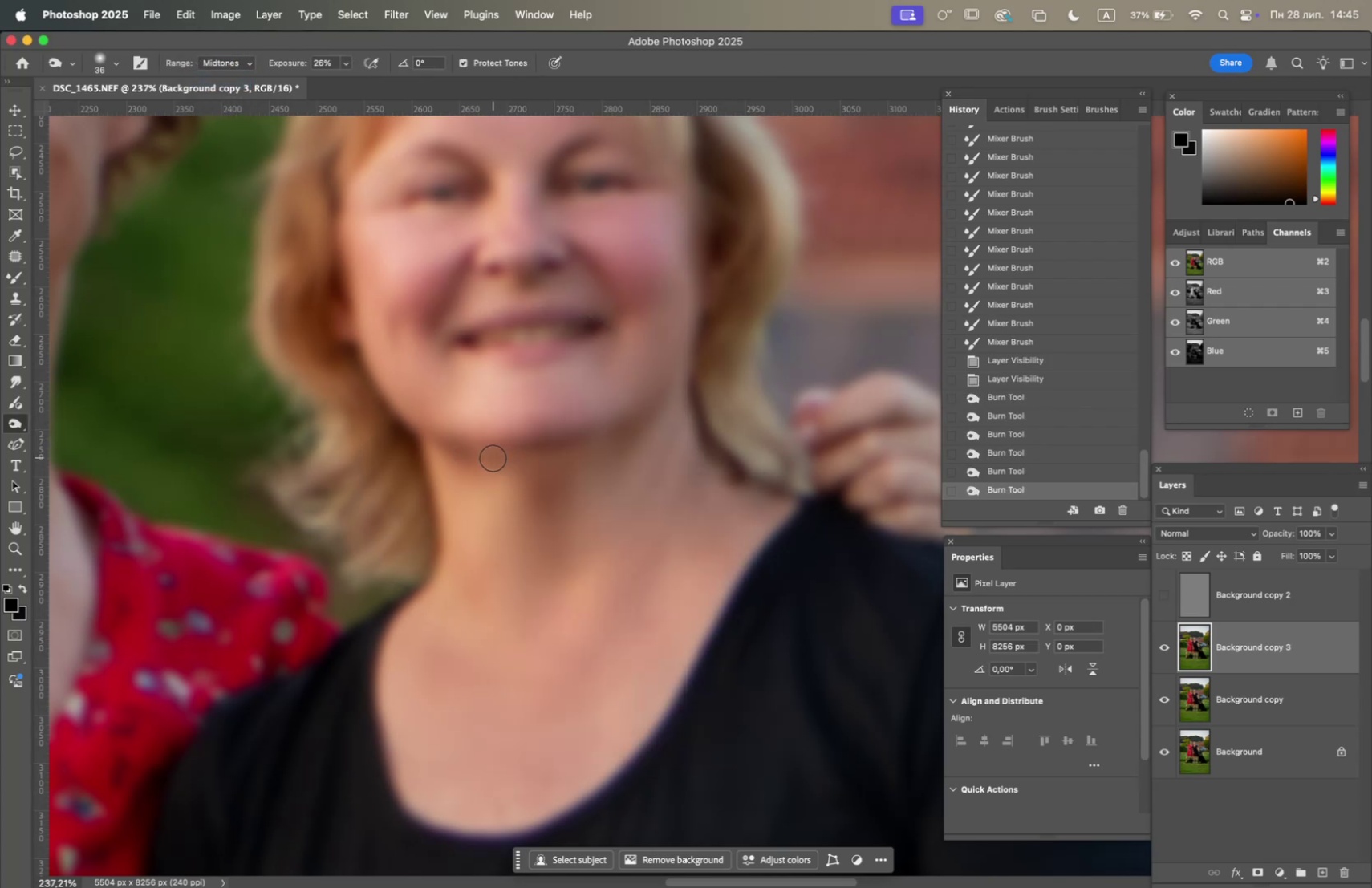 
double_click([483, 456])
 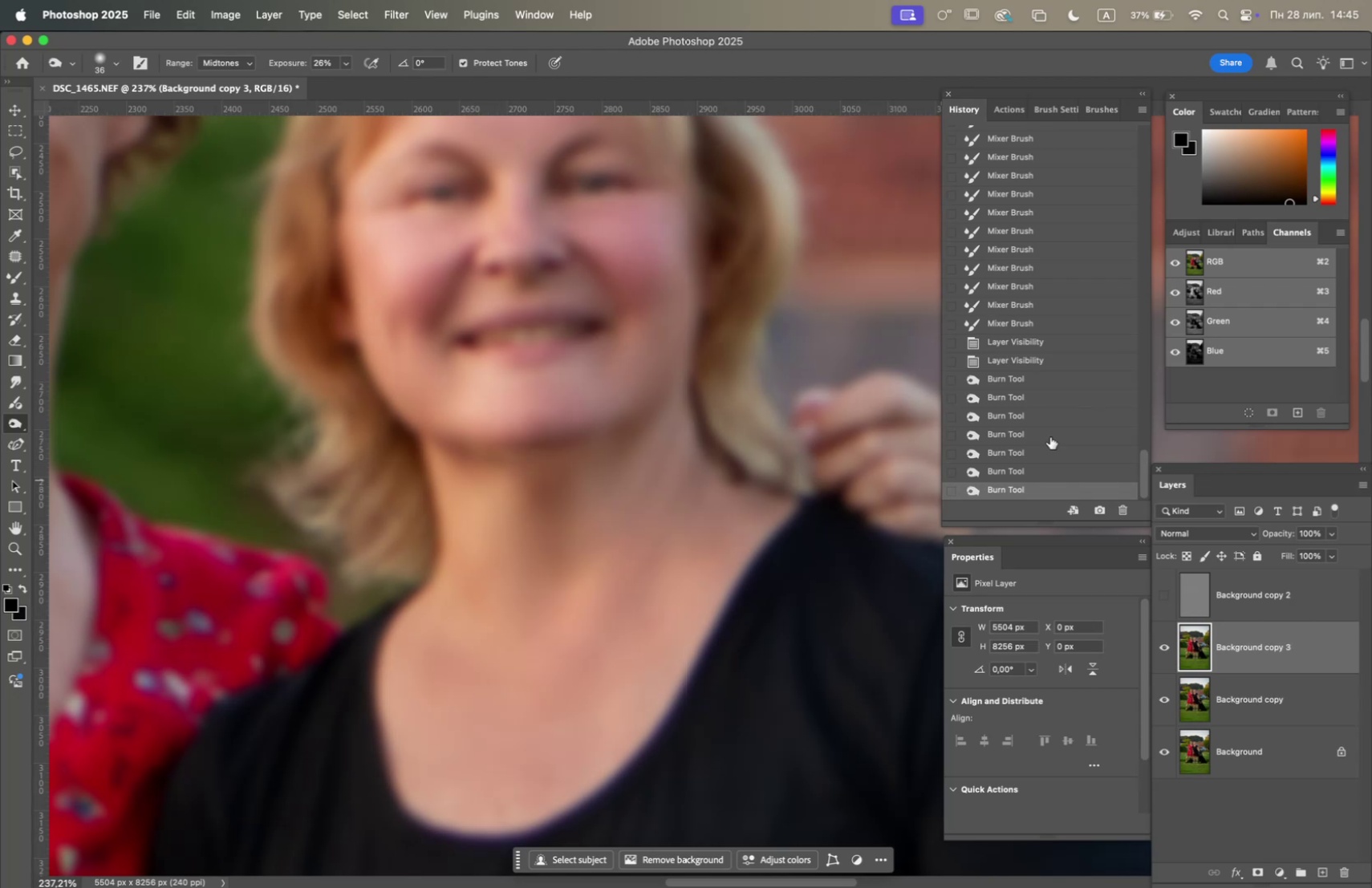 
left_click([1047, 361])
 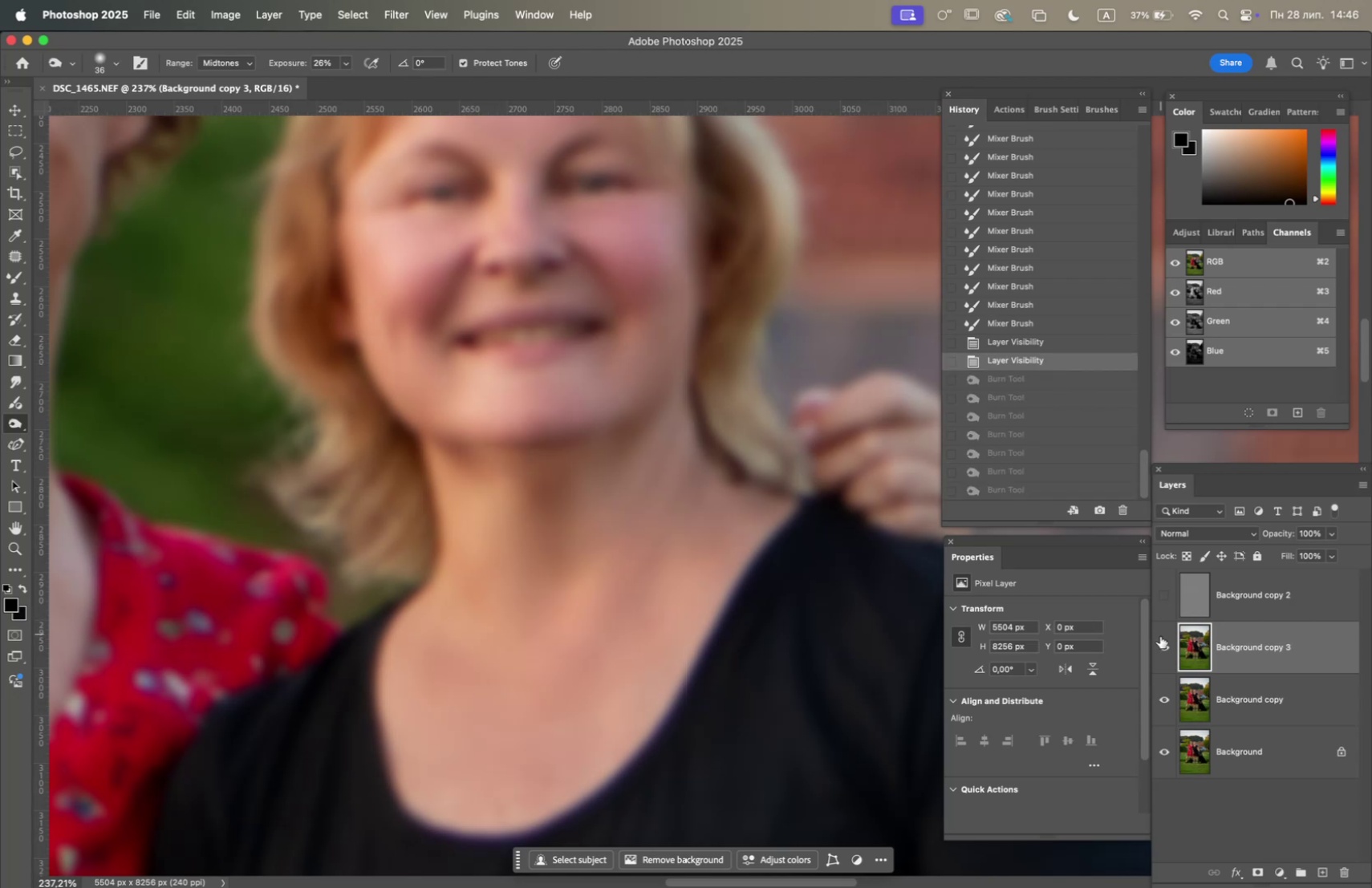 
left_click([1165, 646])
 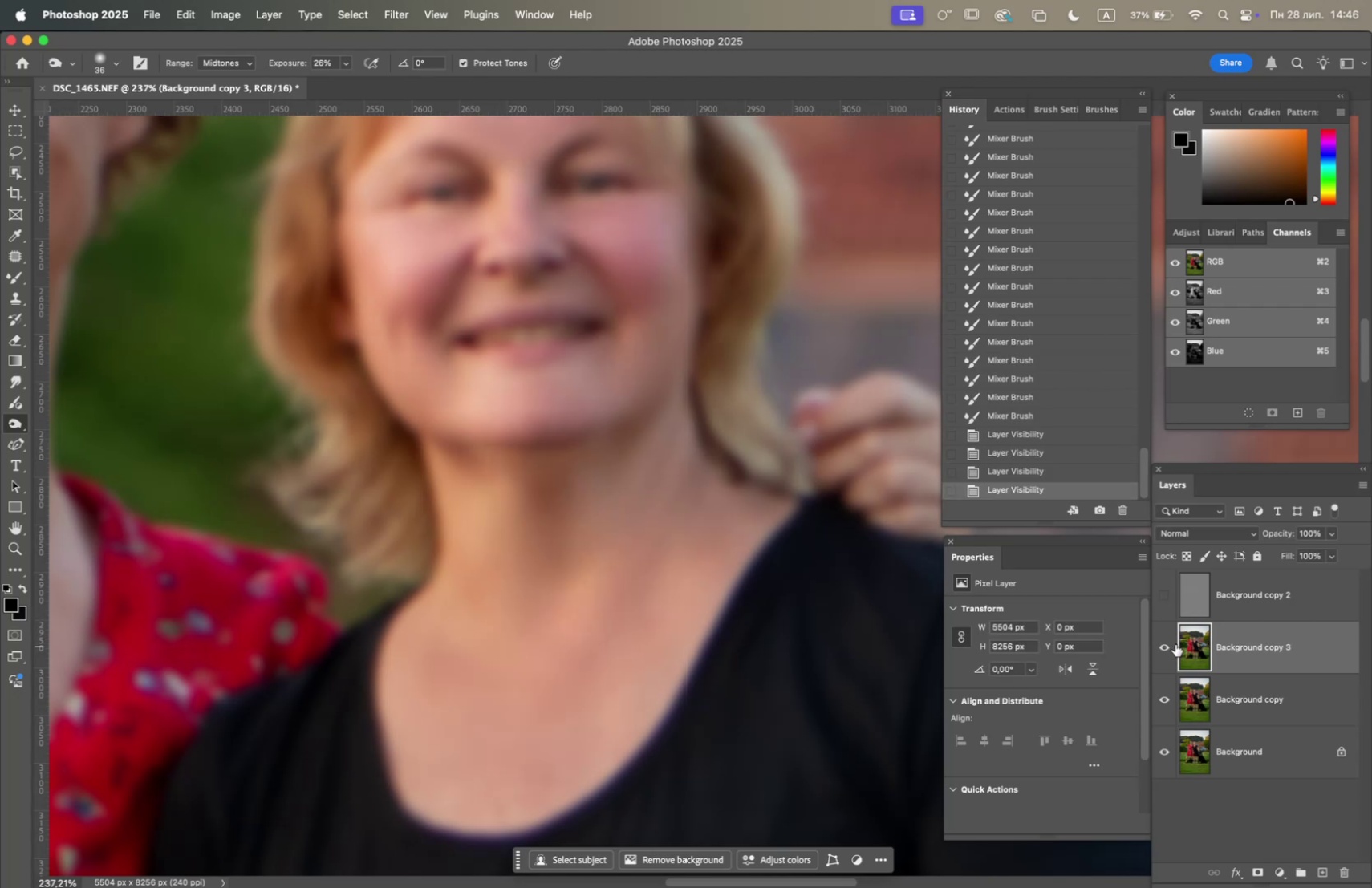 
left_click_drag(start_coordinate=[1228, 649], to_coordinate=[1322, 868])
 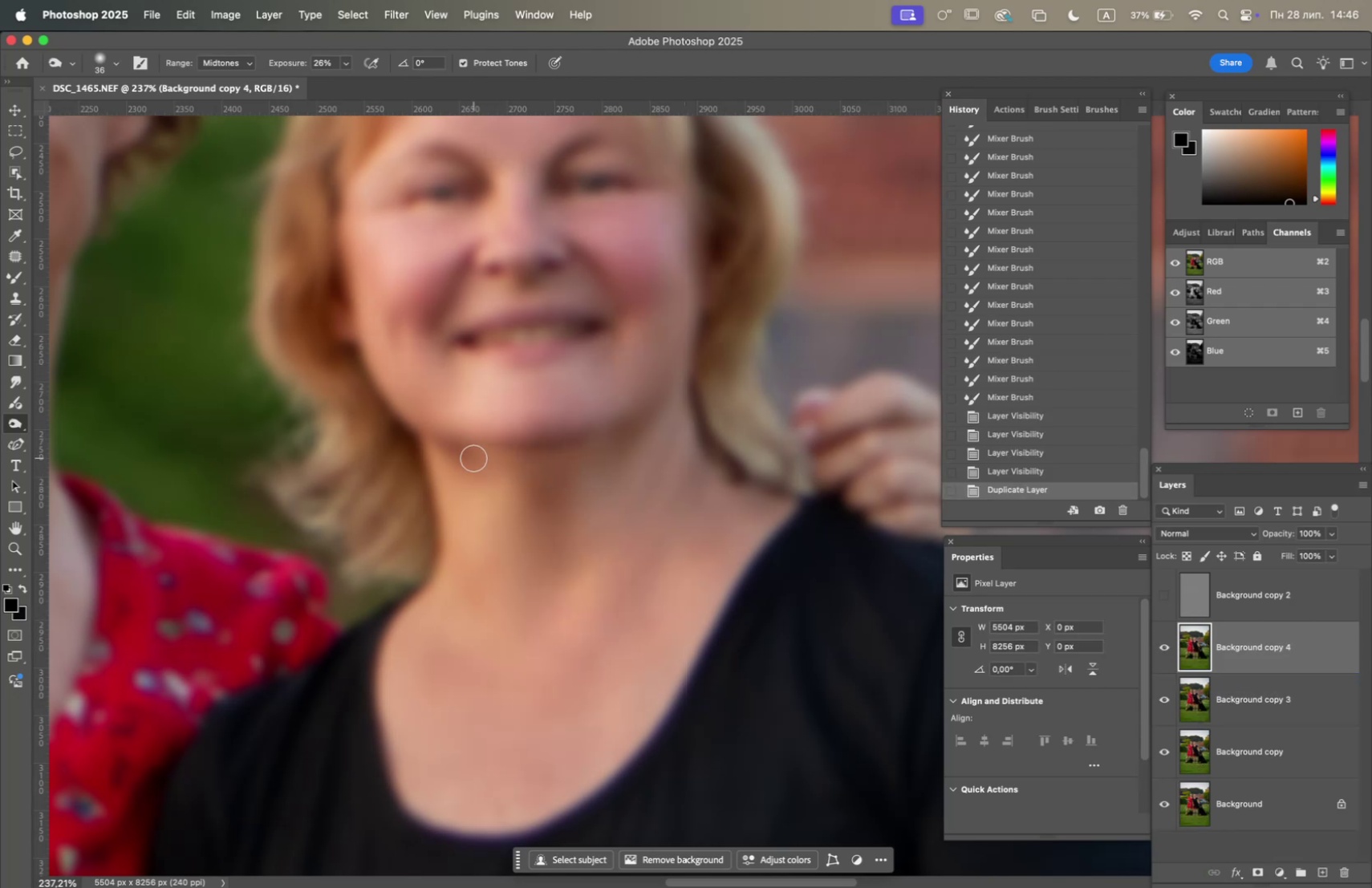 
double_click([483, 457])
 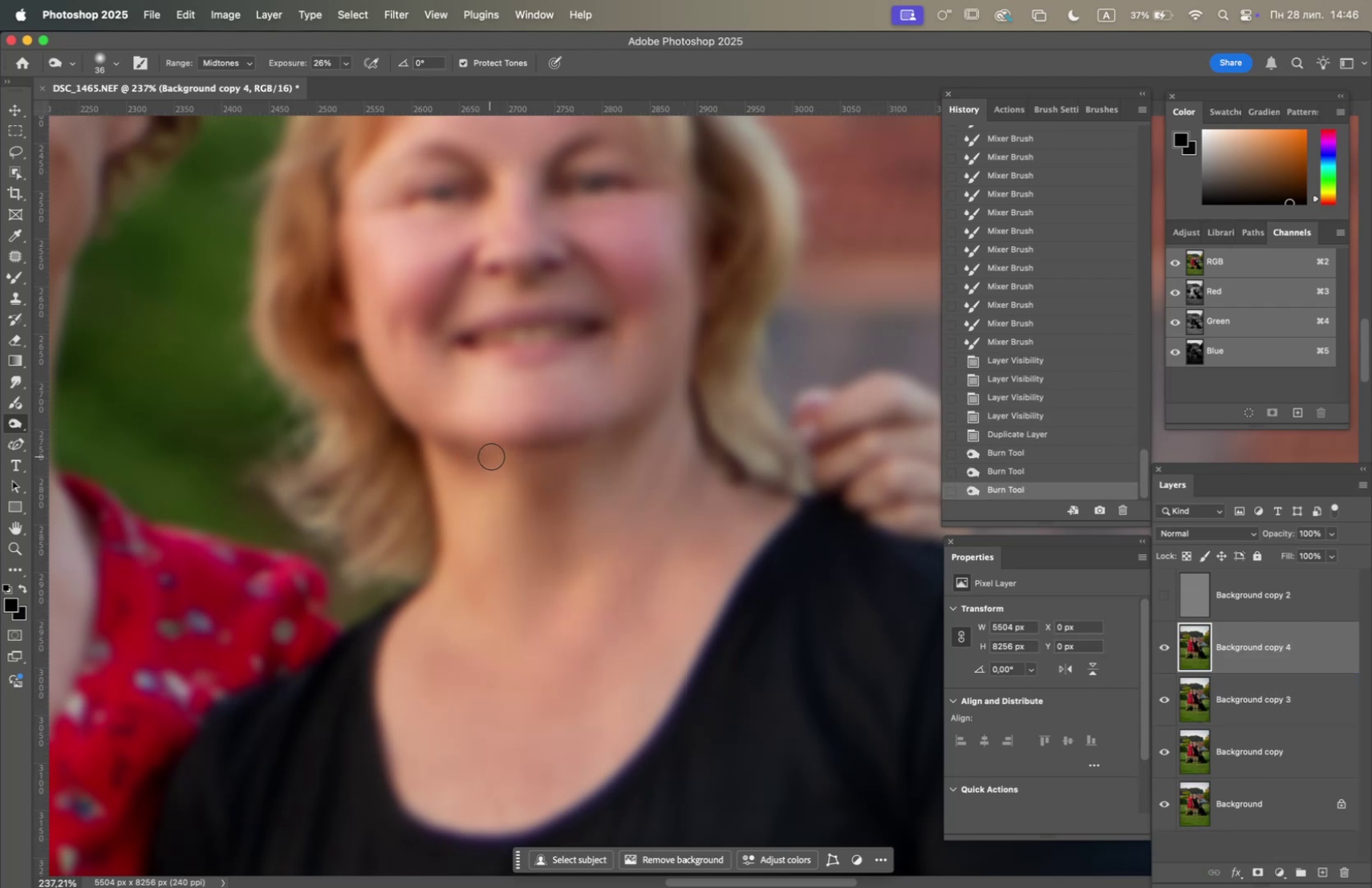 
triple_click([497, 454])
 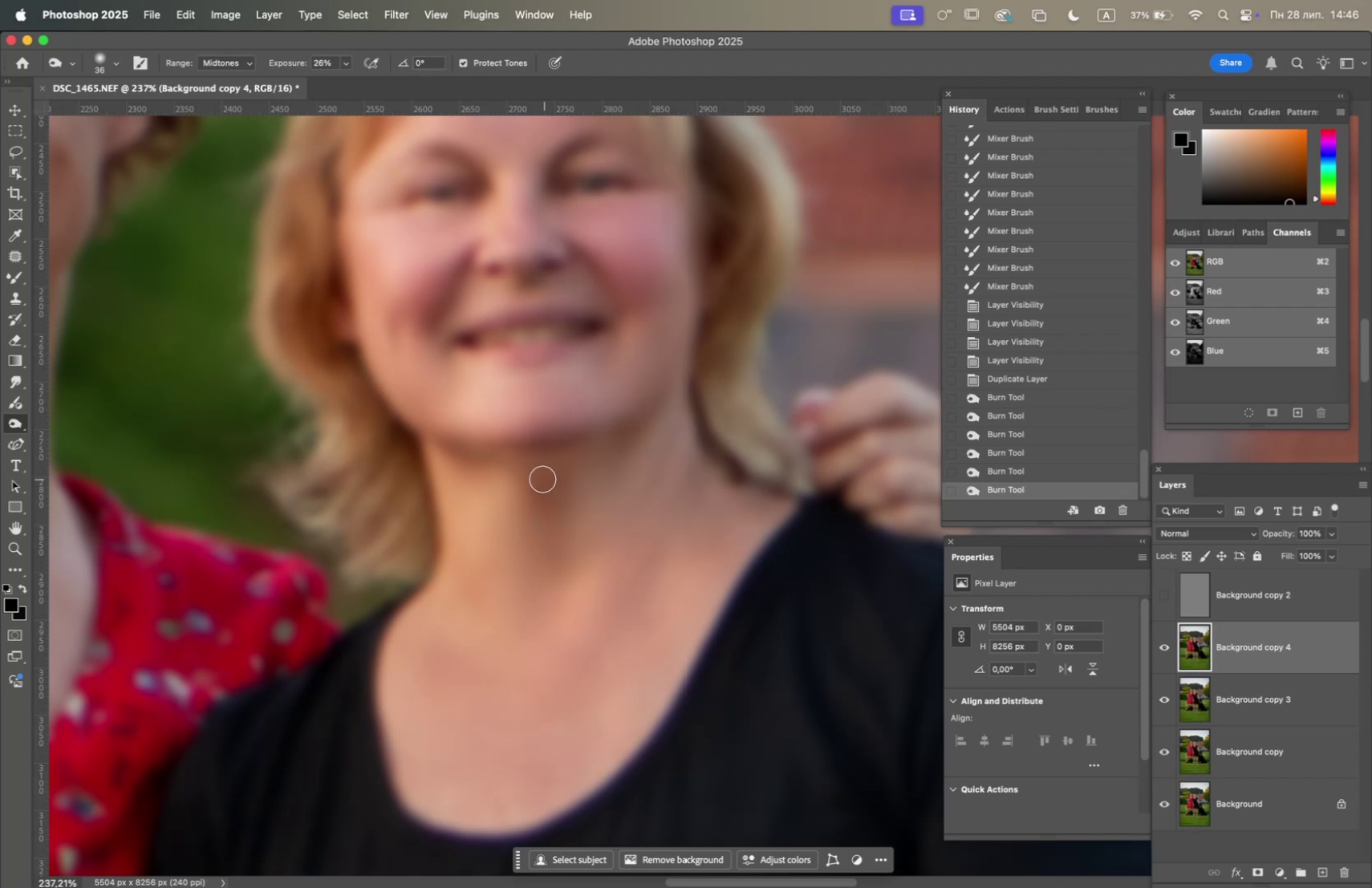 
left_click([517, 456])
 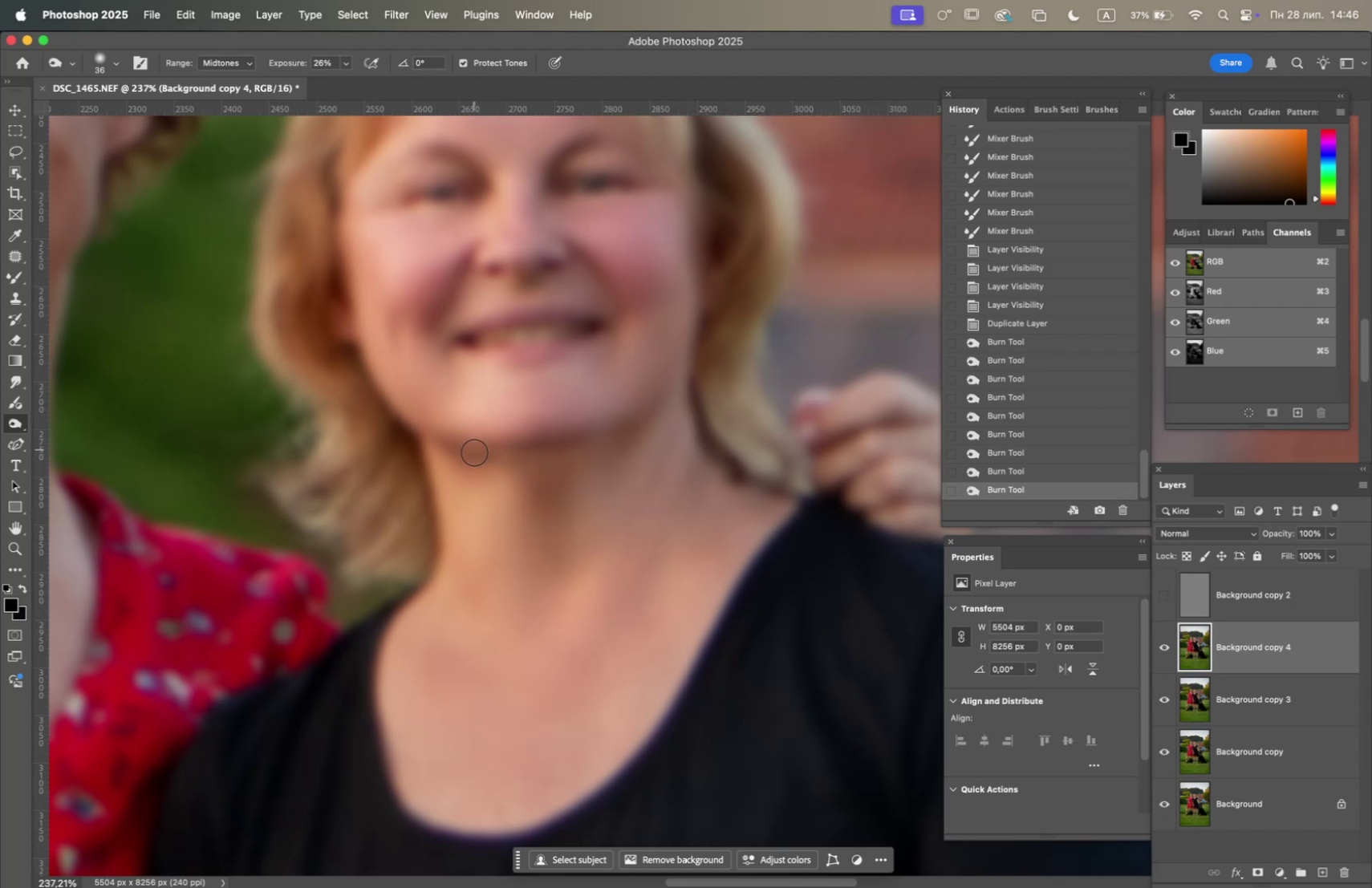 
left_click([508, 455])
 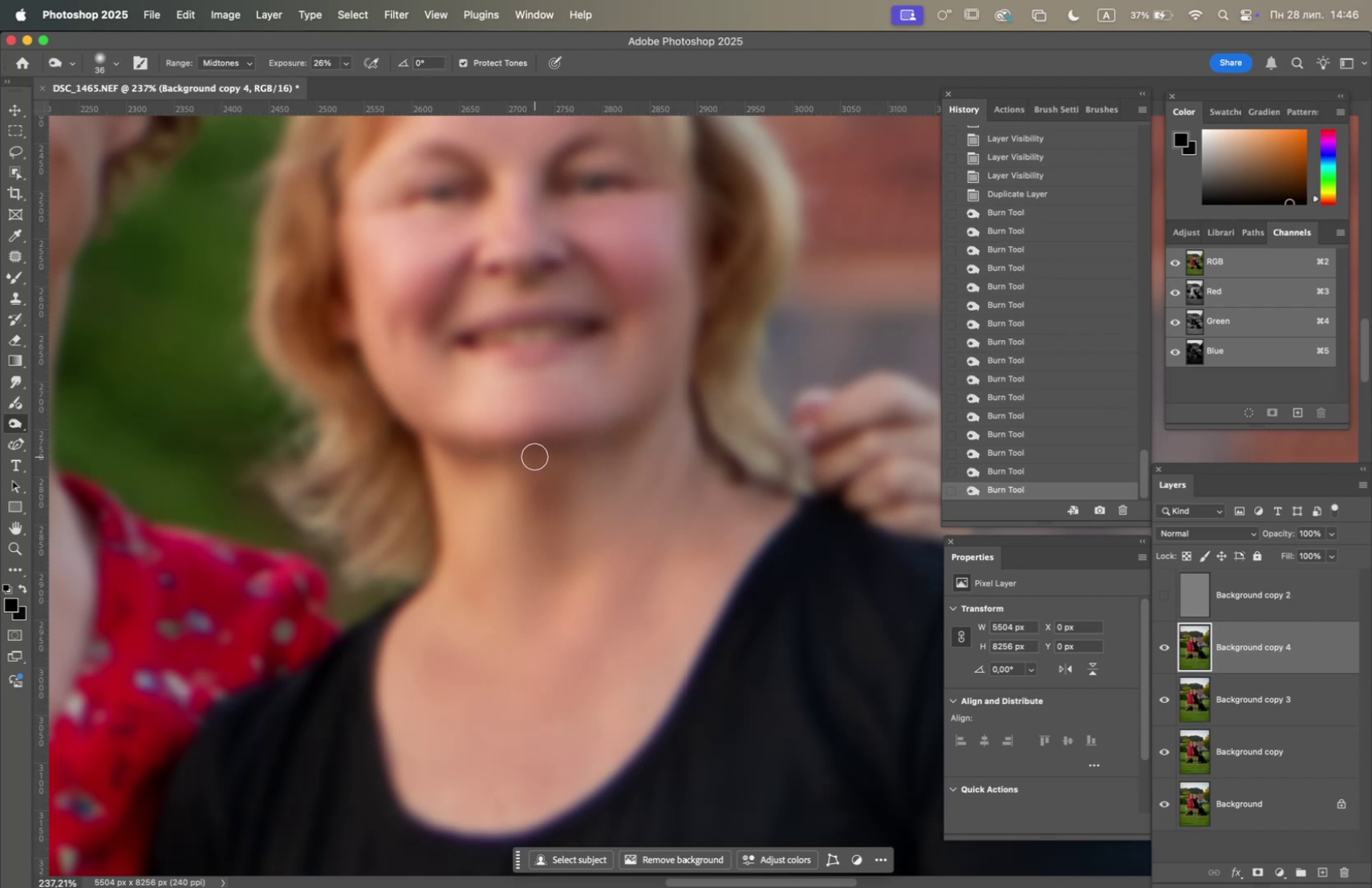 
wait(5.94)
 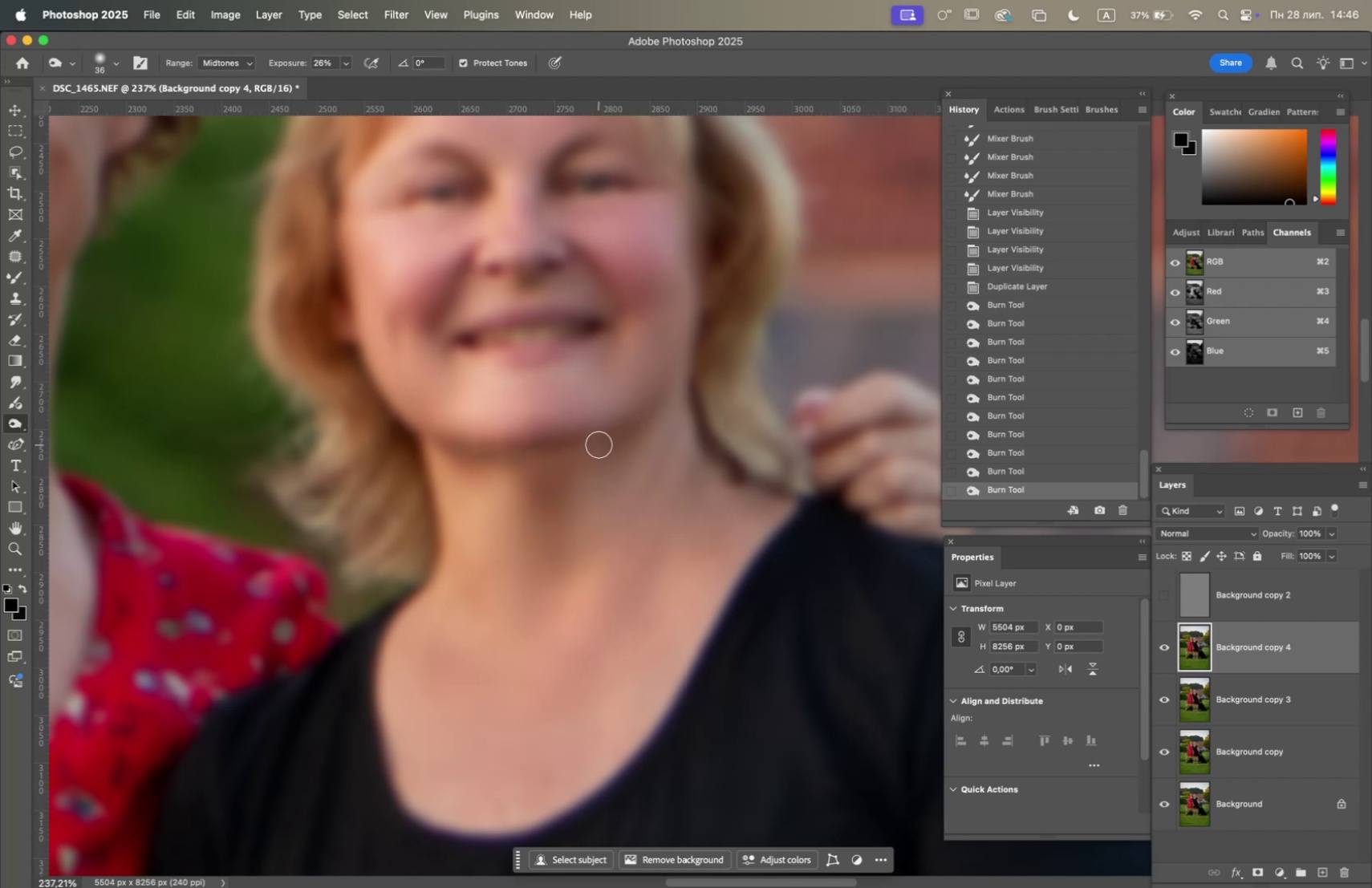 
left_click([598, 444])
 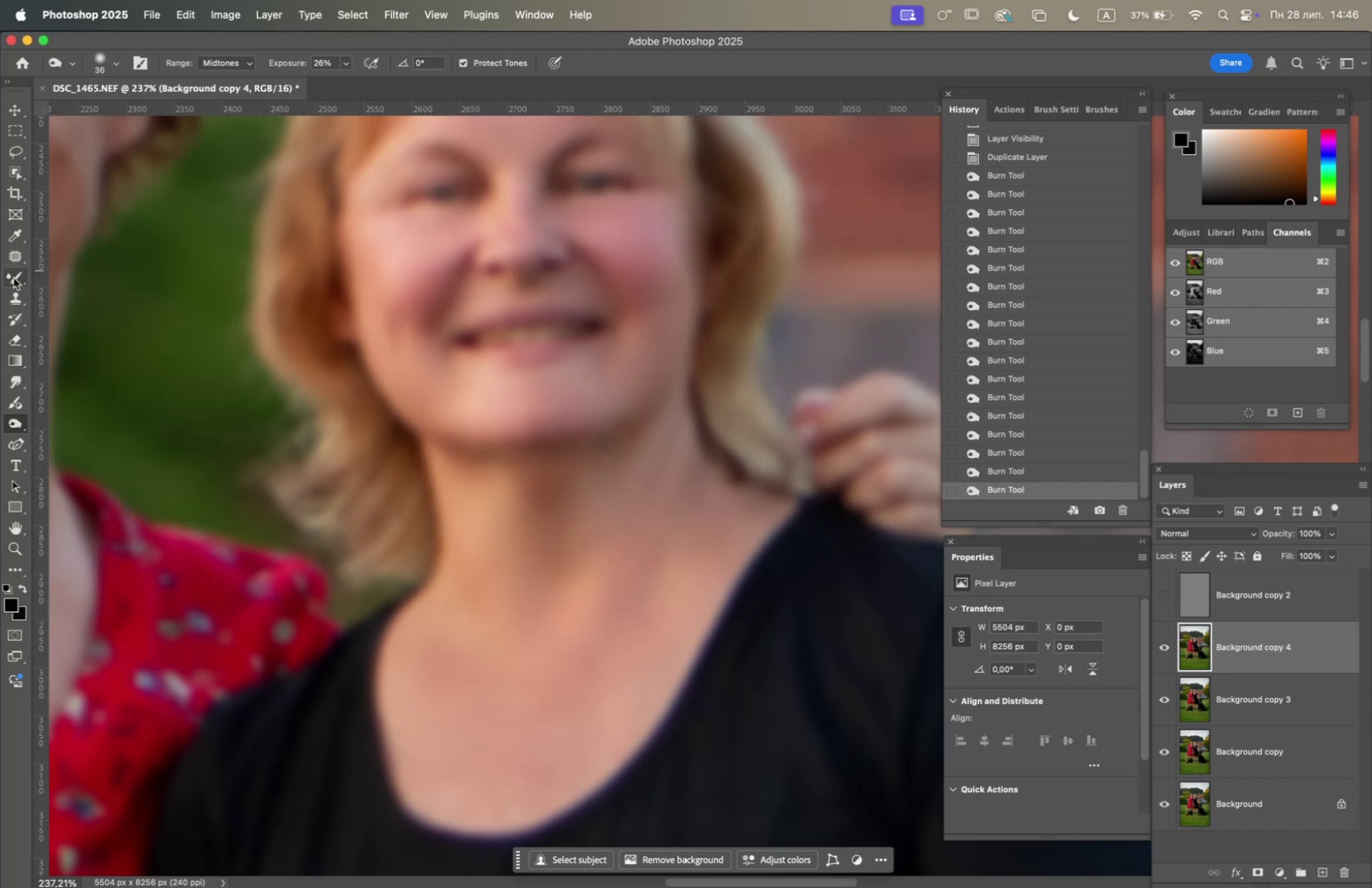 
left_click_drag(start_coordinate=[469, 465], to_coordinate=[503, 477])
 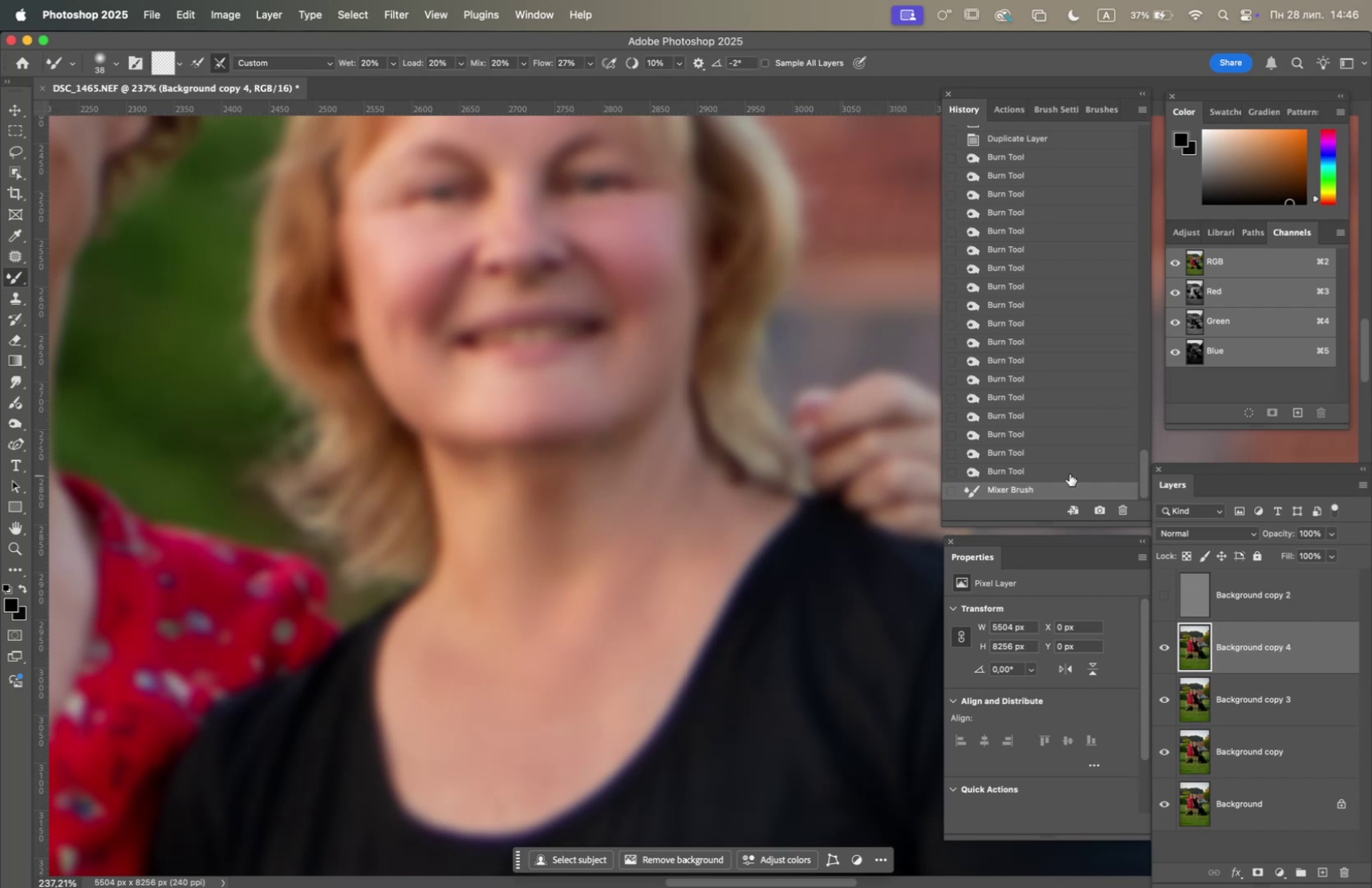 
left_click([1057, 468])
 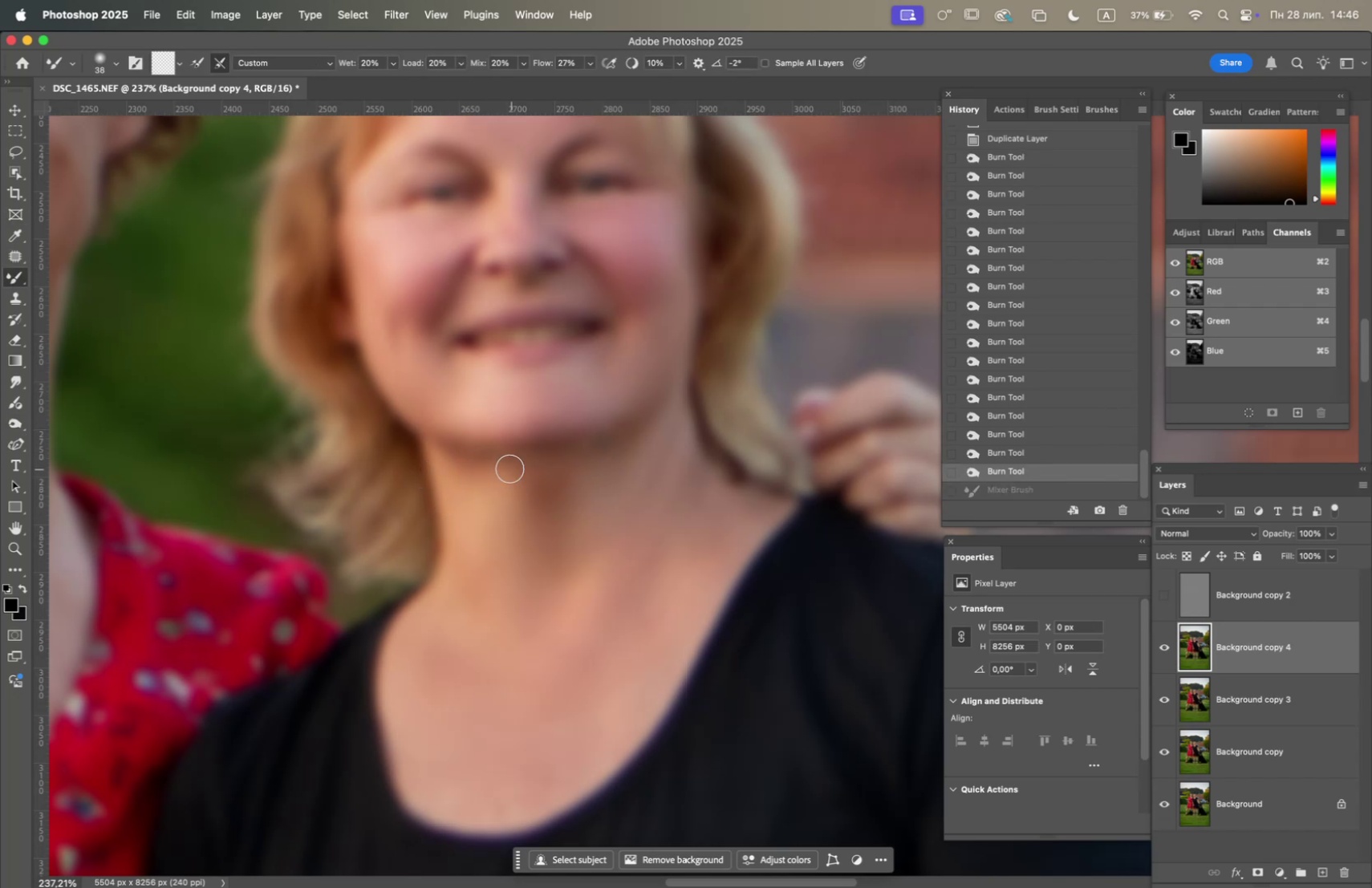 
left_click_drag(start_coordinate=[501, 458], to_coordinate=[495, 468])
 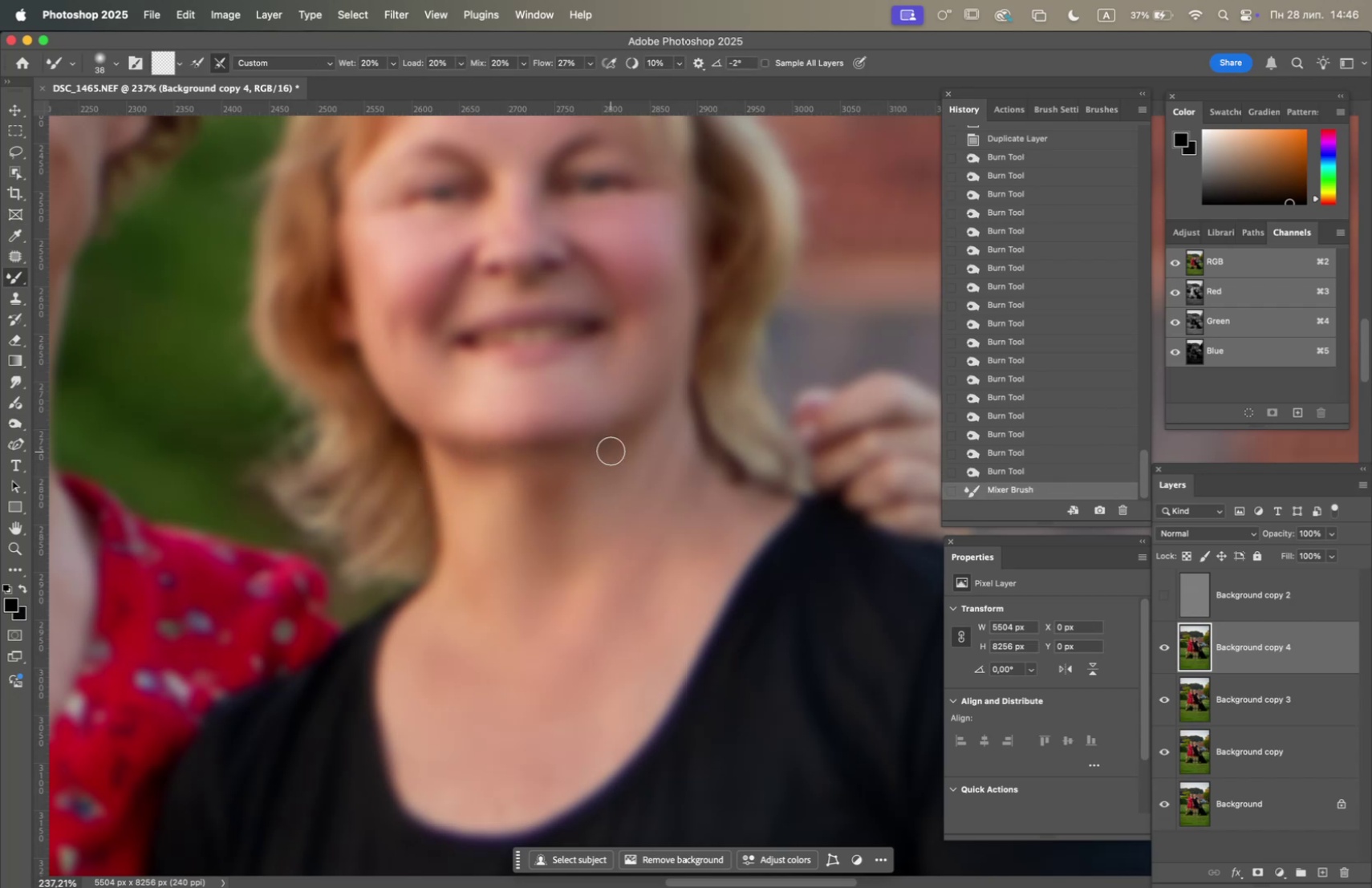 
left_click_drag(start_coordinate=[618, 443], to_coordinate=[597, 464])
 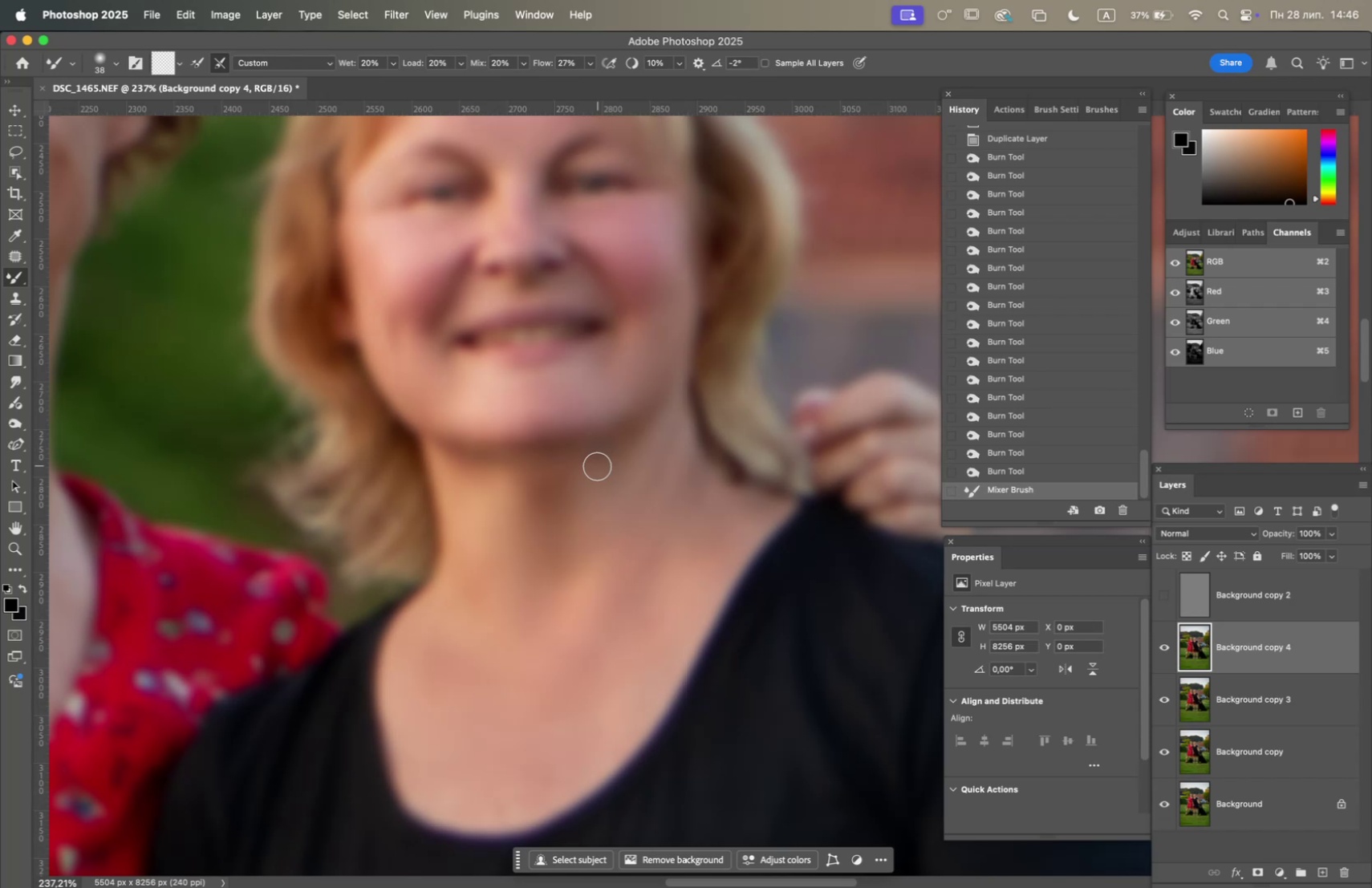 
left_click_drag(start_coordinate=[597, 460], to_coordinate=[583, 470])
 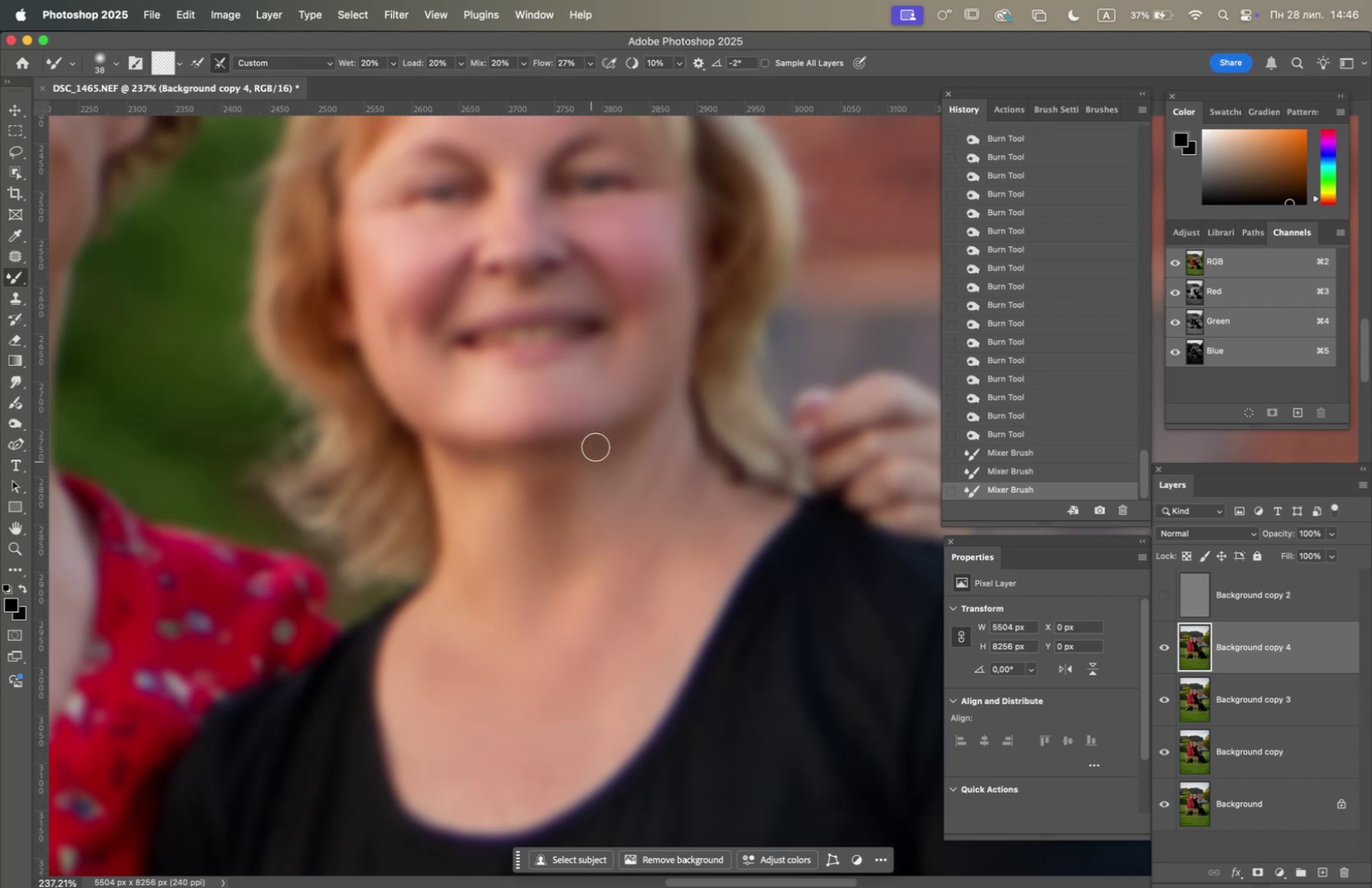 
left_click_drag(start_coordinate=[596, 444], to_coordinate=[574, 476])
 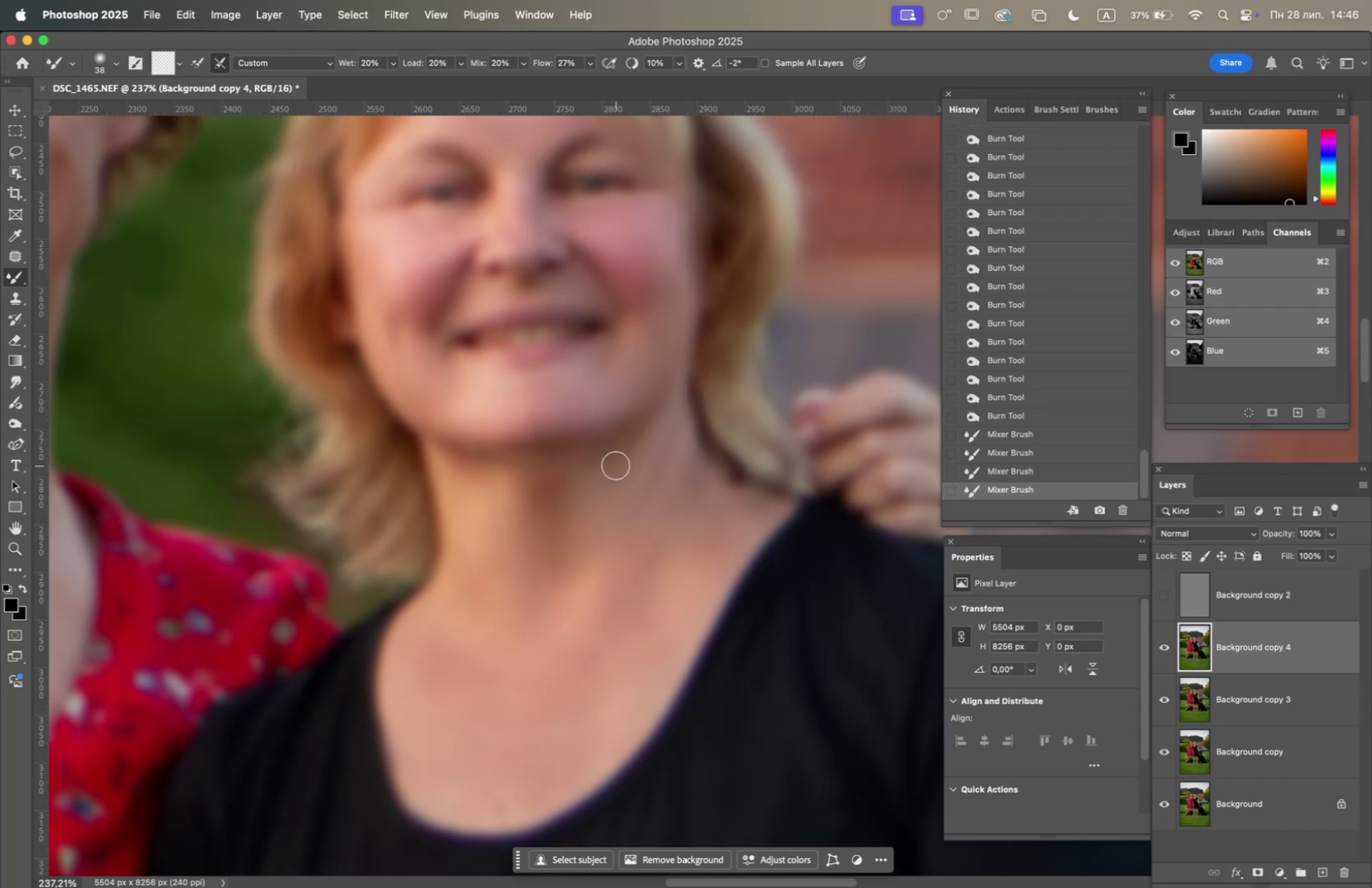 
left_click_drag(start_coordinate=[608, 436], to_coordinate=[574, 452])
 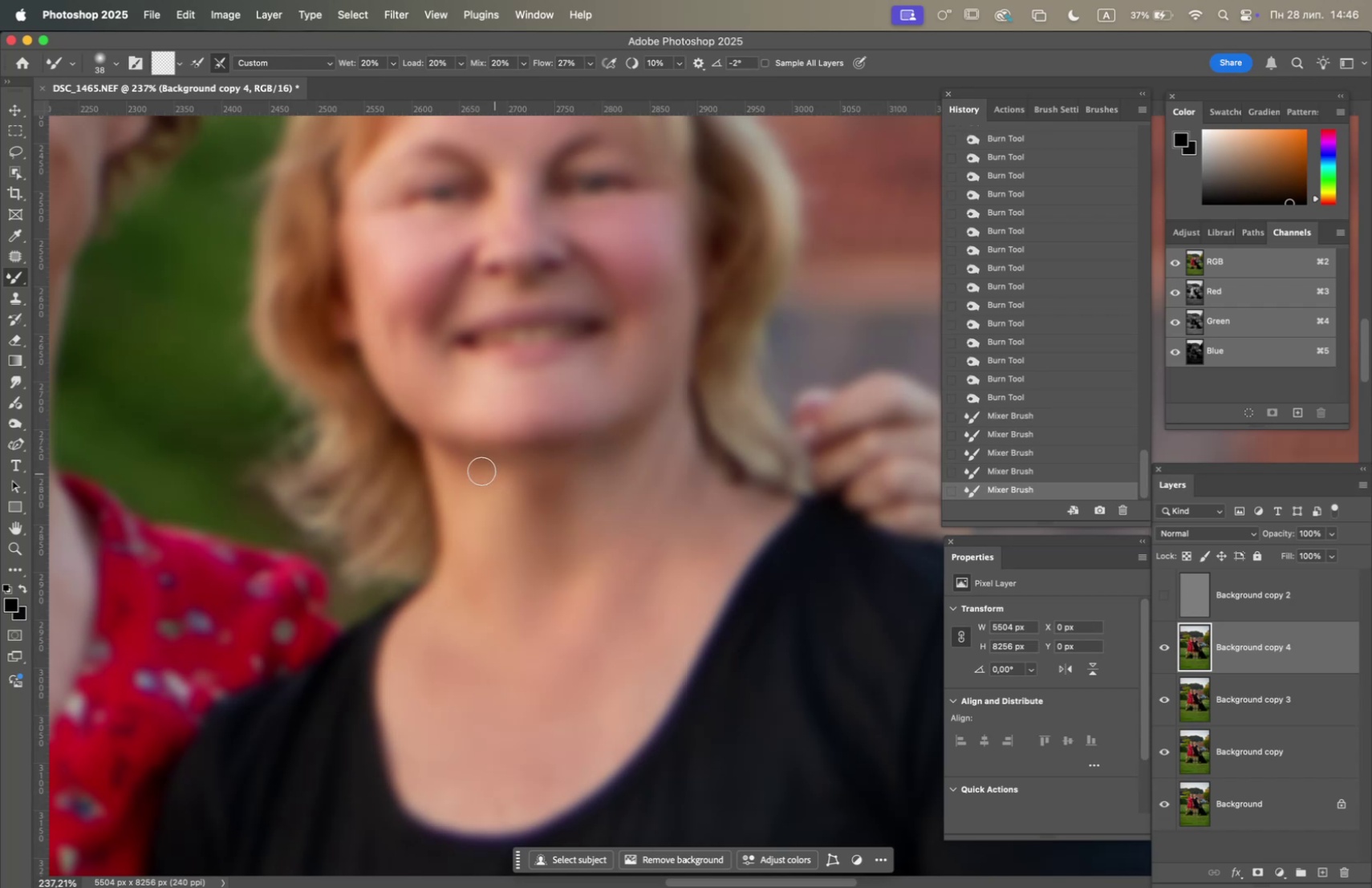 
left_click_drag(start_coordinate=[459, 456], to_coordinate=[504, 477])
 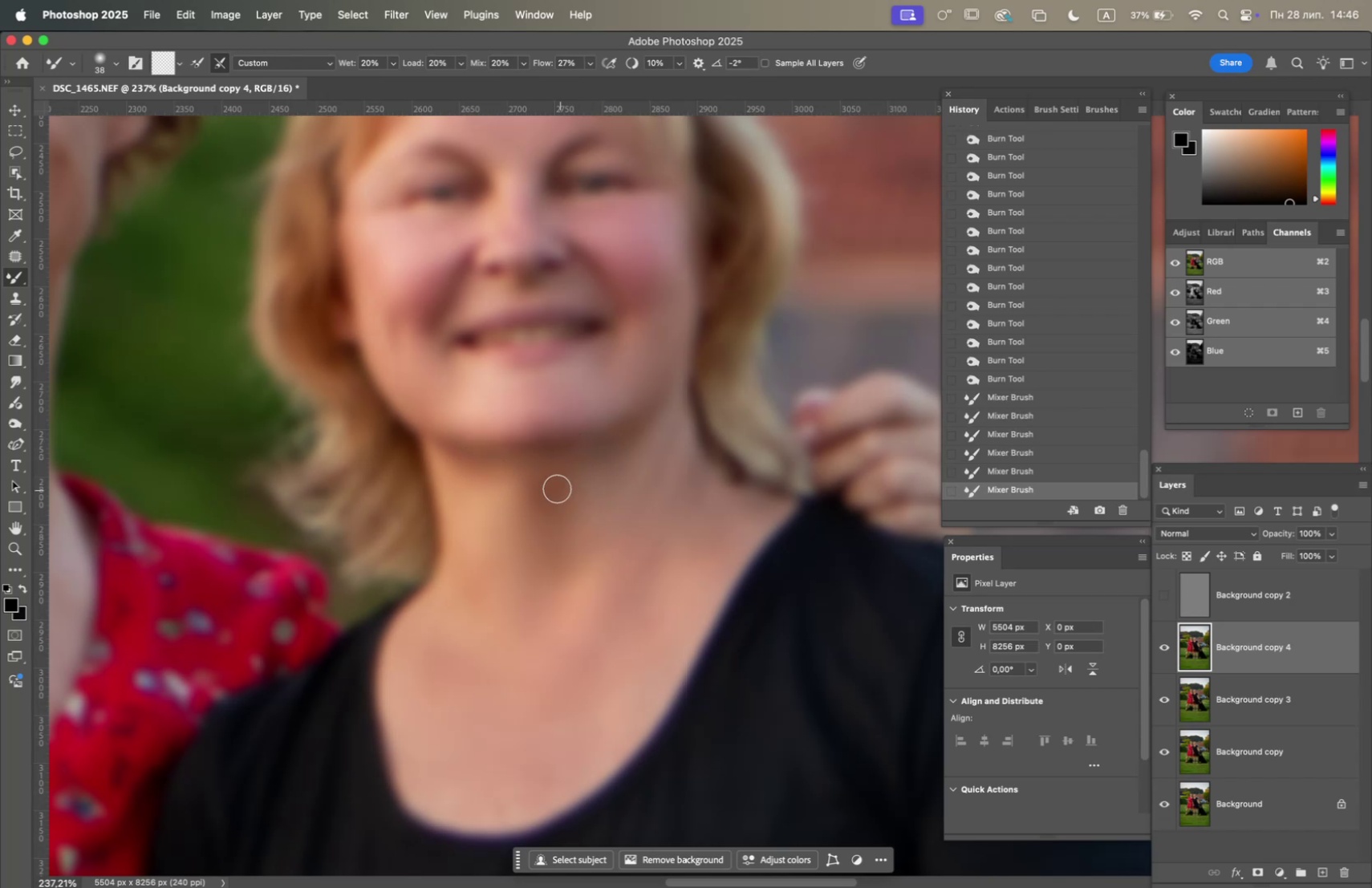 
left_click_drag(start_coordinate=[514, 460], to_coordinate=[481, 456])
 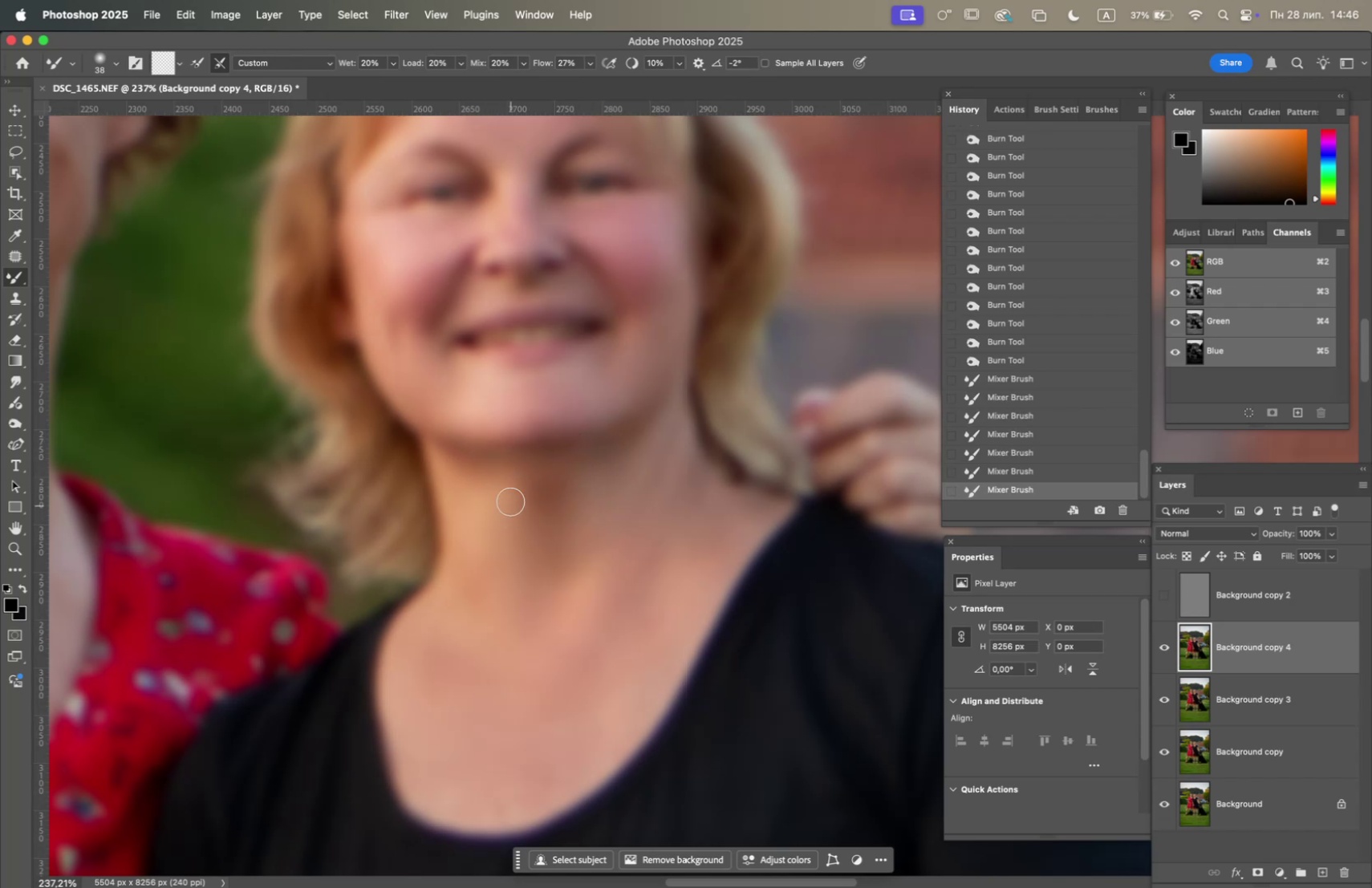 
left_click_drag(start_coordinate=[497, 473], to_coordinate=[513, 492])
 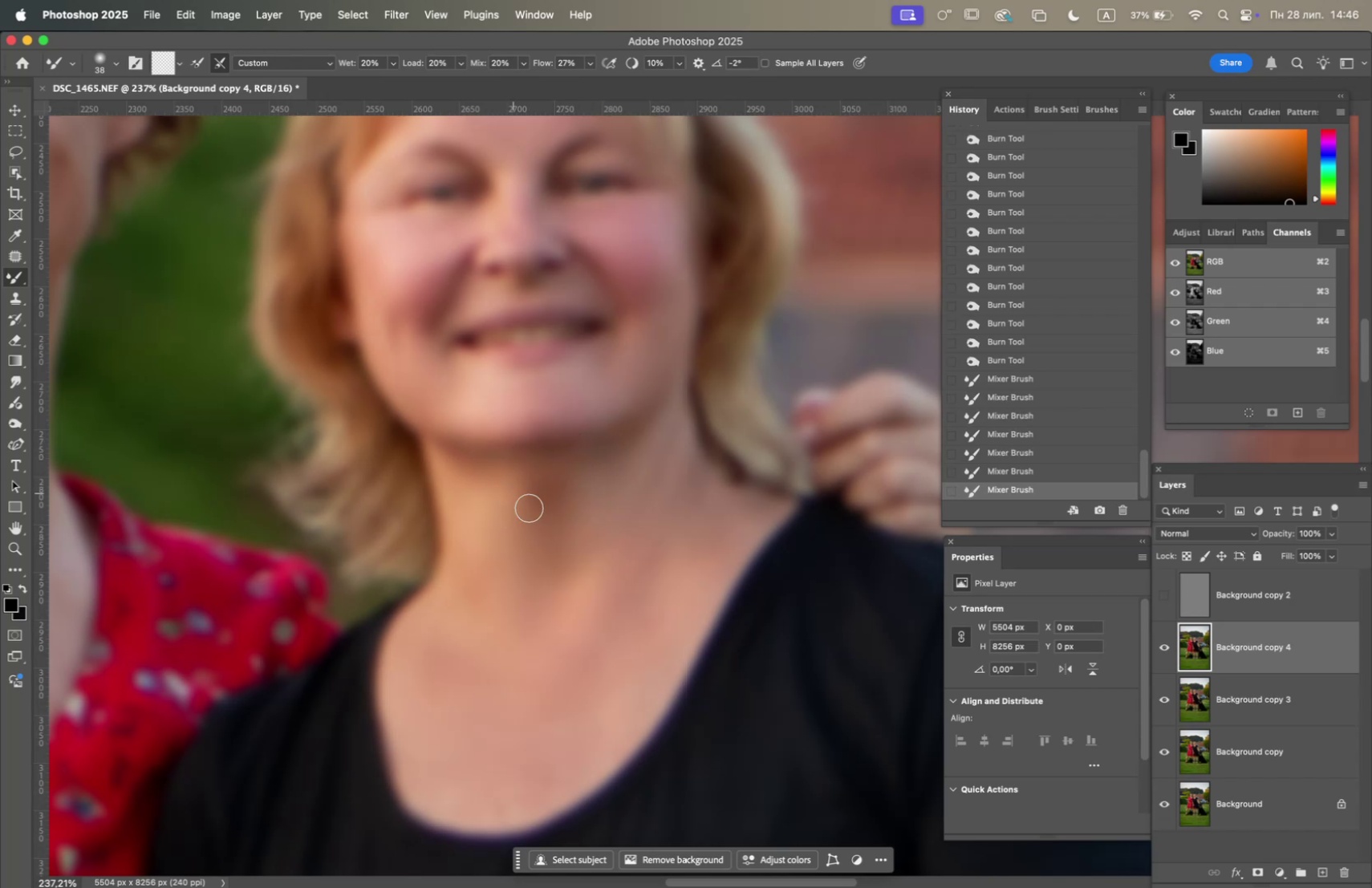 
left_click_drag(start_coordinate=[542, 499], to_coordinate=[534, 467])
 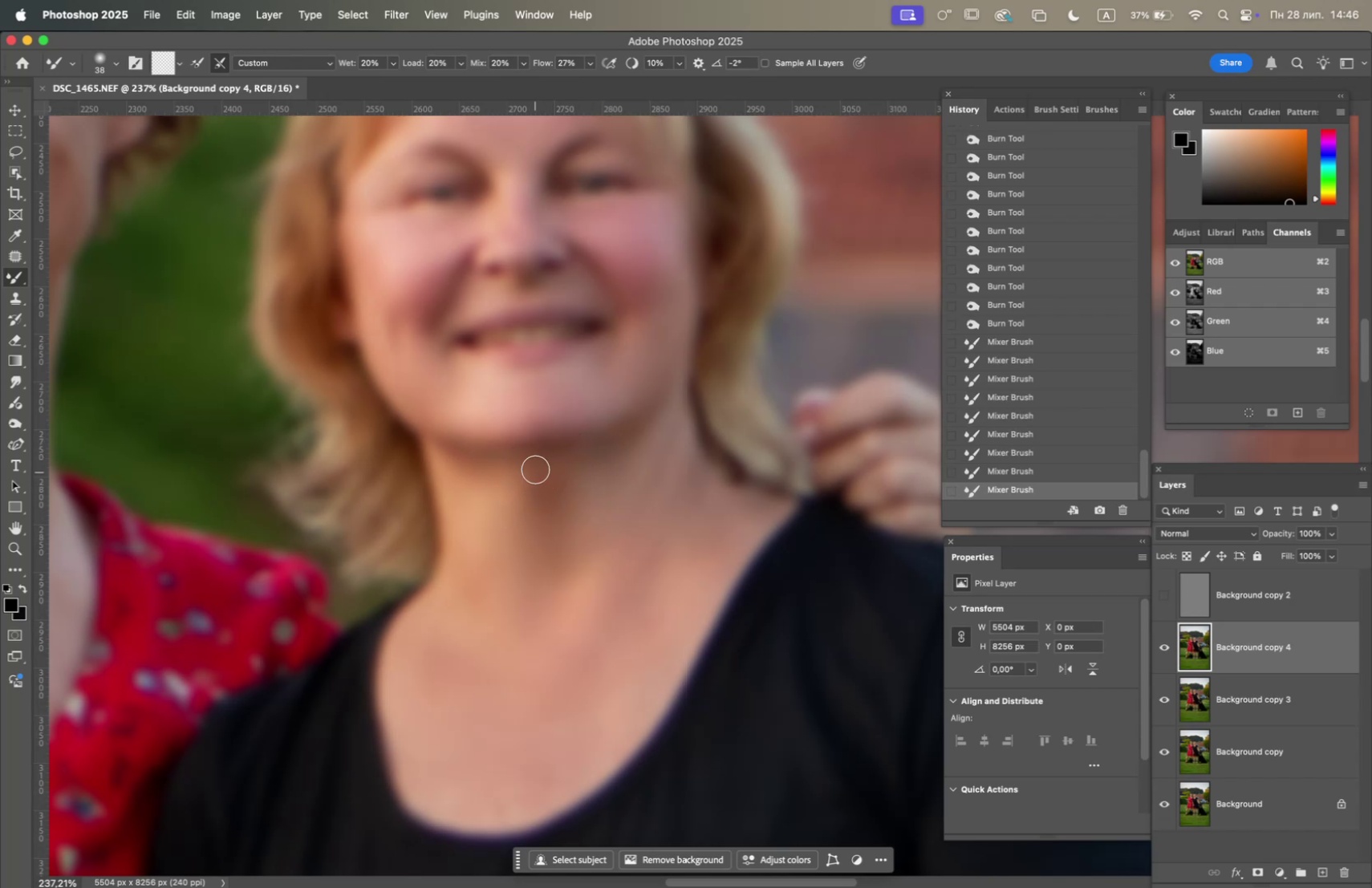 
left_click_drag(start_coordinate=[534, 462], to_coordinate=[496, 473])
 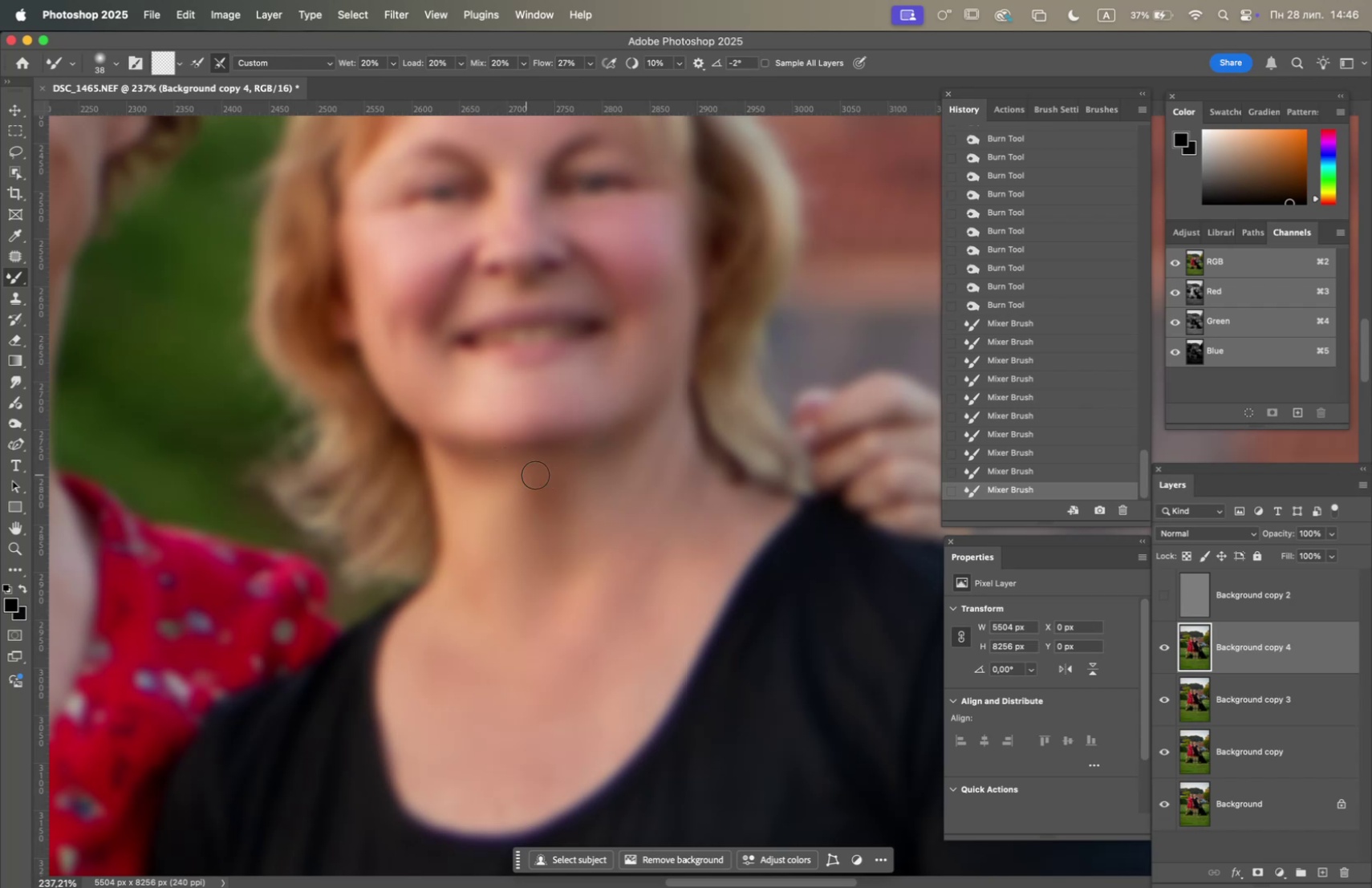 
left_click_drag(start_coordinate=[594, 455], to_coordinate=[578, 477])
 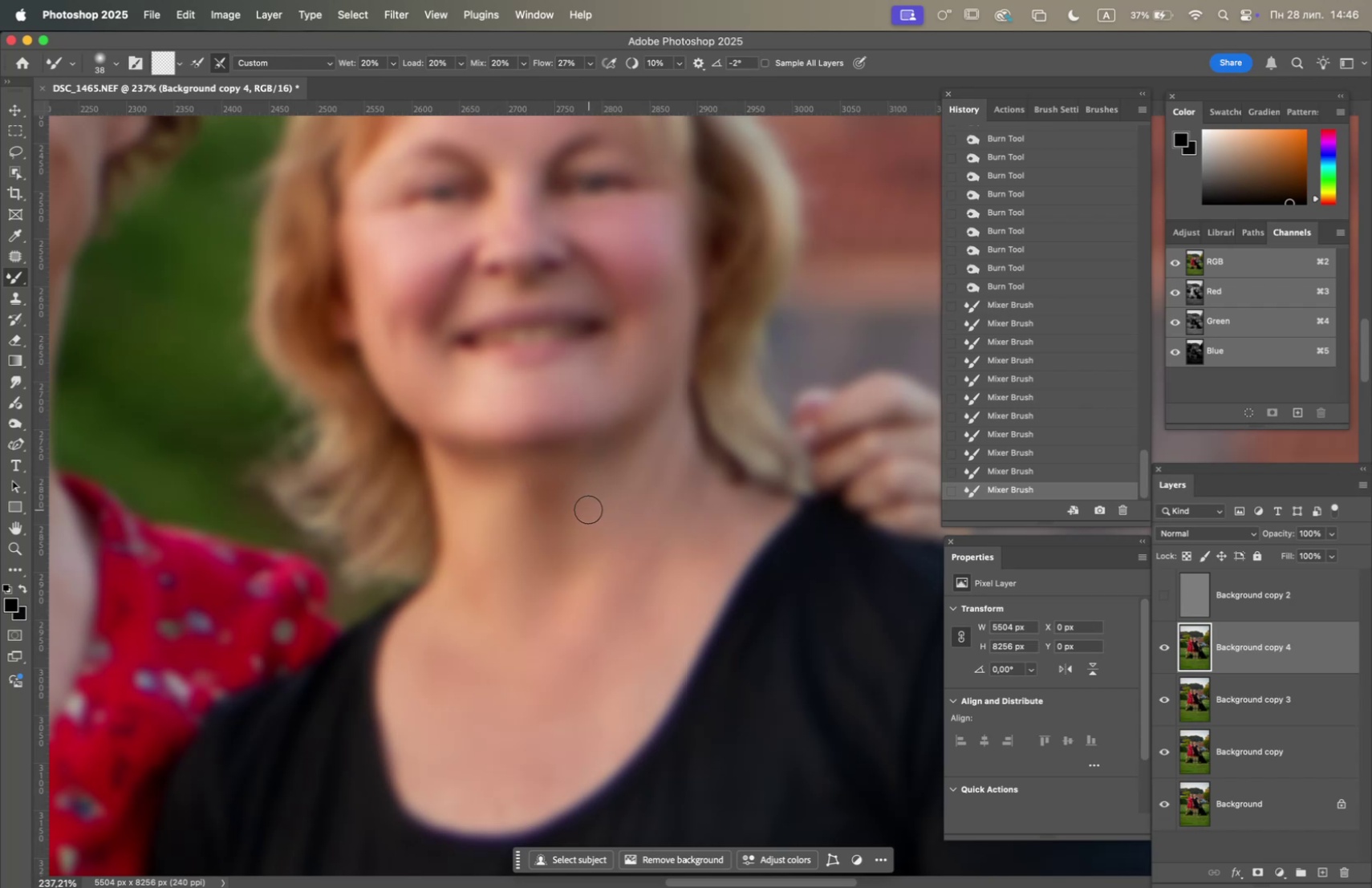 
left_click_drag(start_coordinate=[574, 499], to_coordinate=[573, 469])
 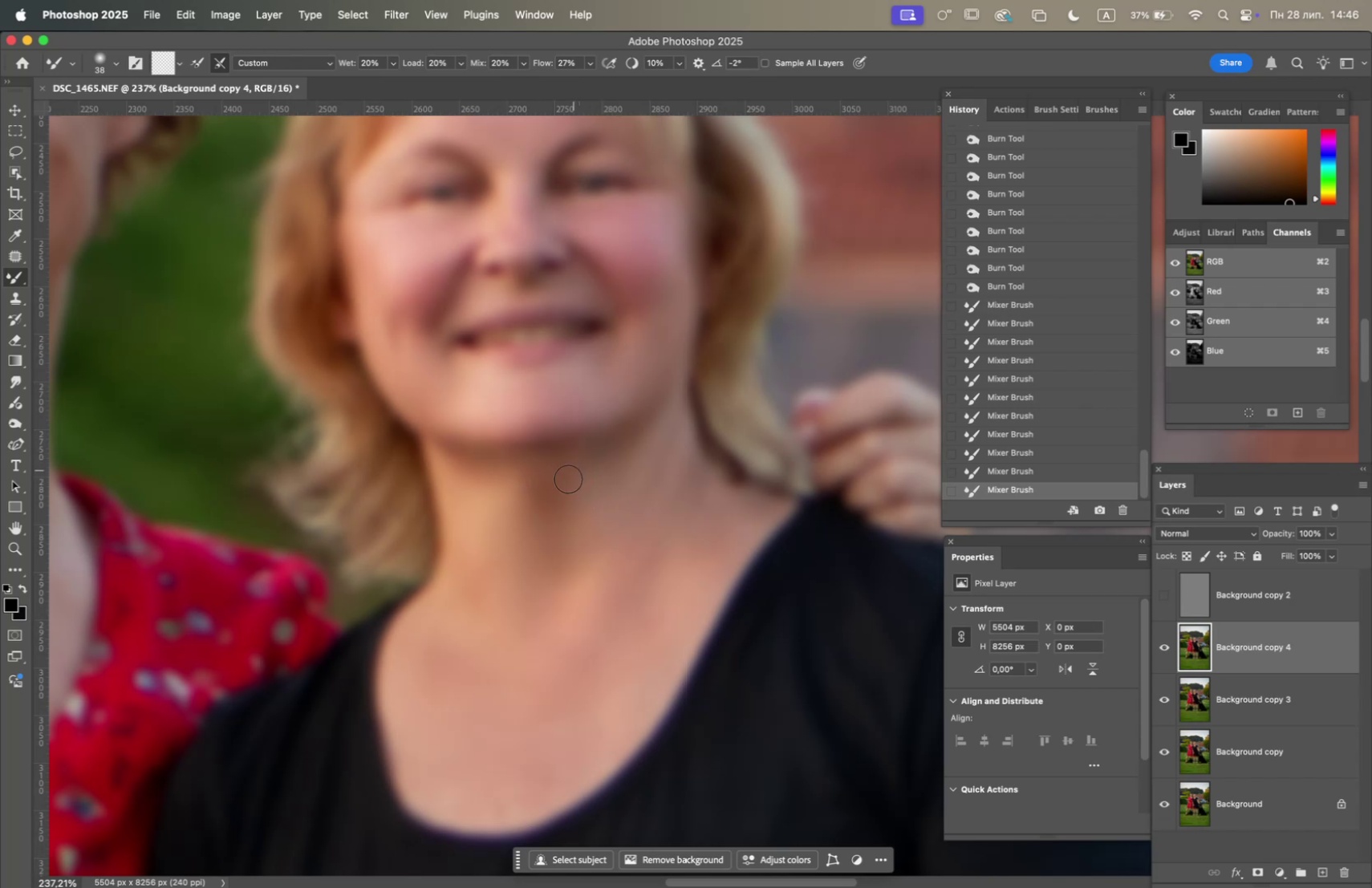 
left_click_drag(start_coordinate=[558, 475], to_coordinate=[513, 475])
 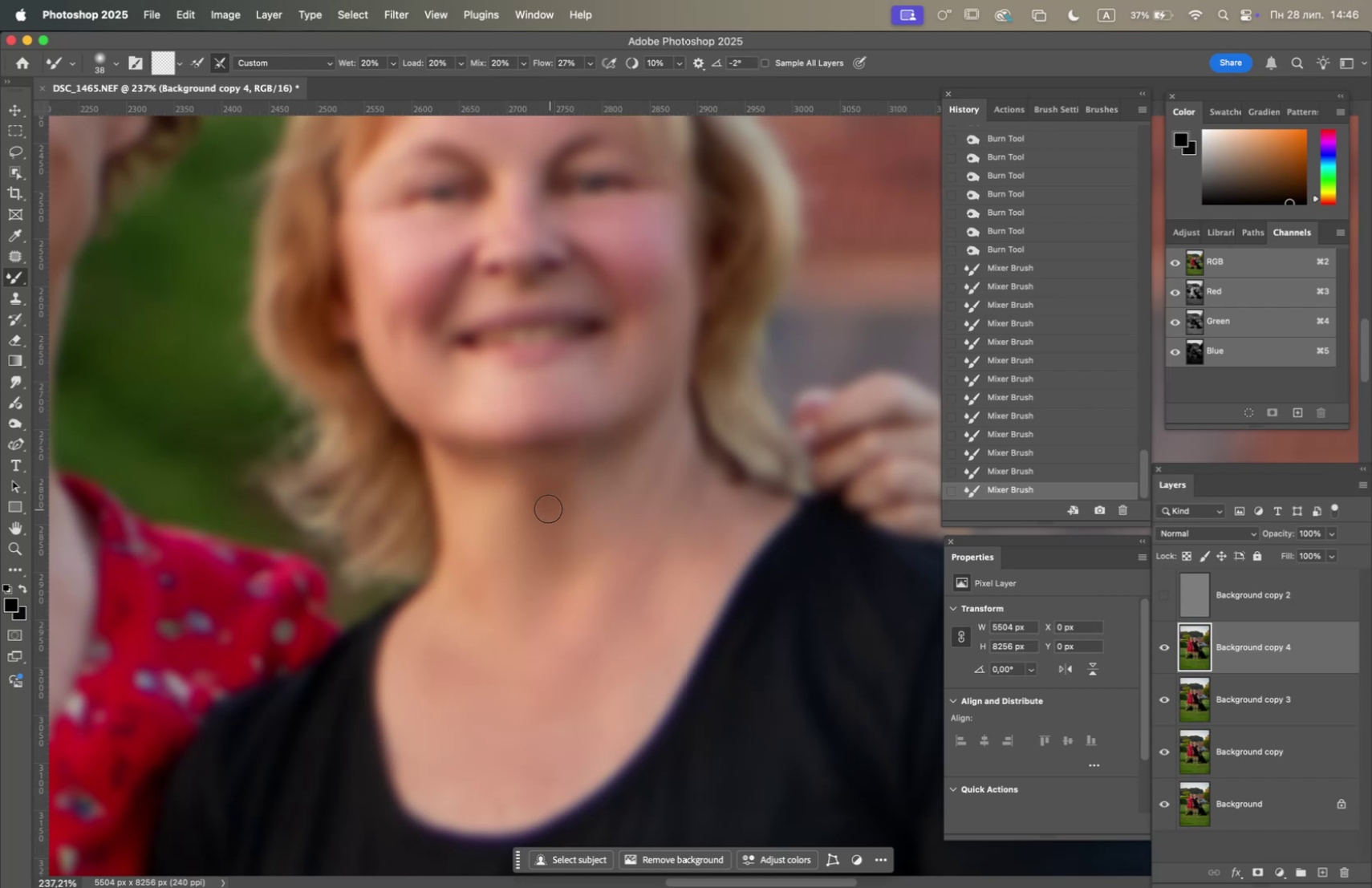 
left_click_drag(start_coordinate=[538, 501], to_coordinate=[516, 483])
 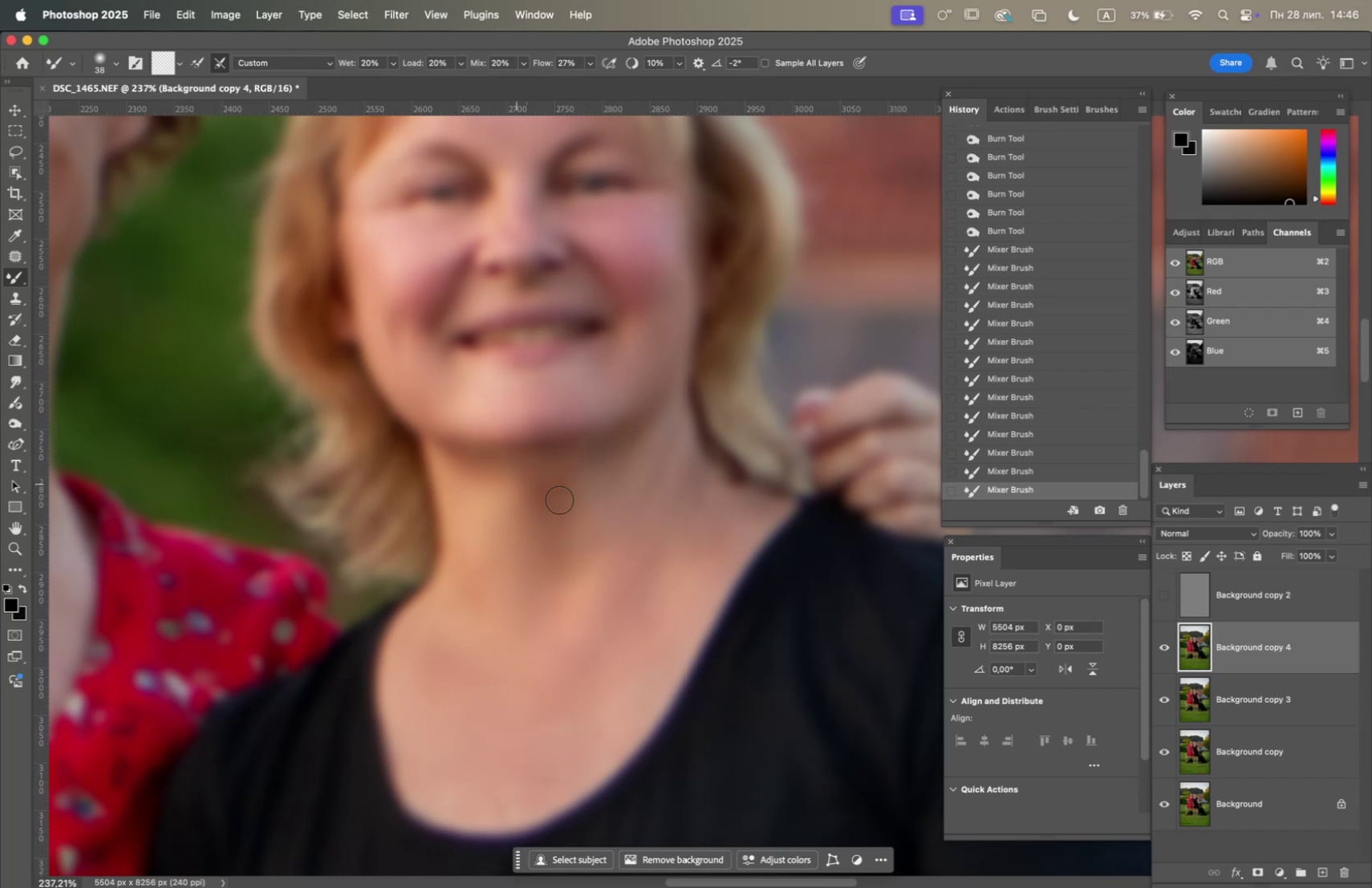 
left_click_drag(start_coordinate=[562, 489], to_coordinate=[570, 468])
 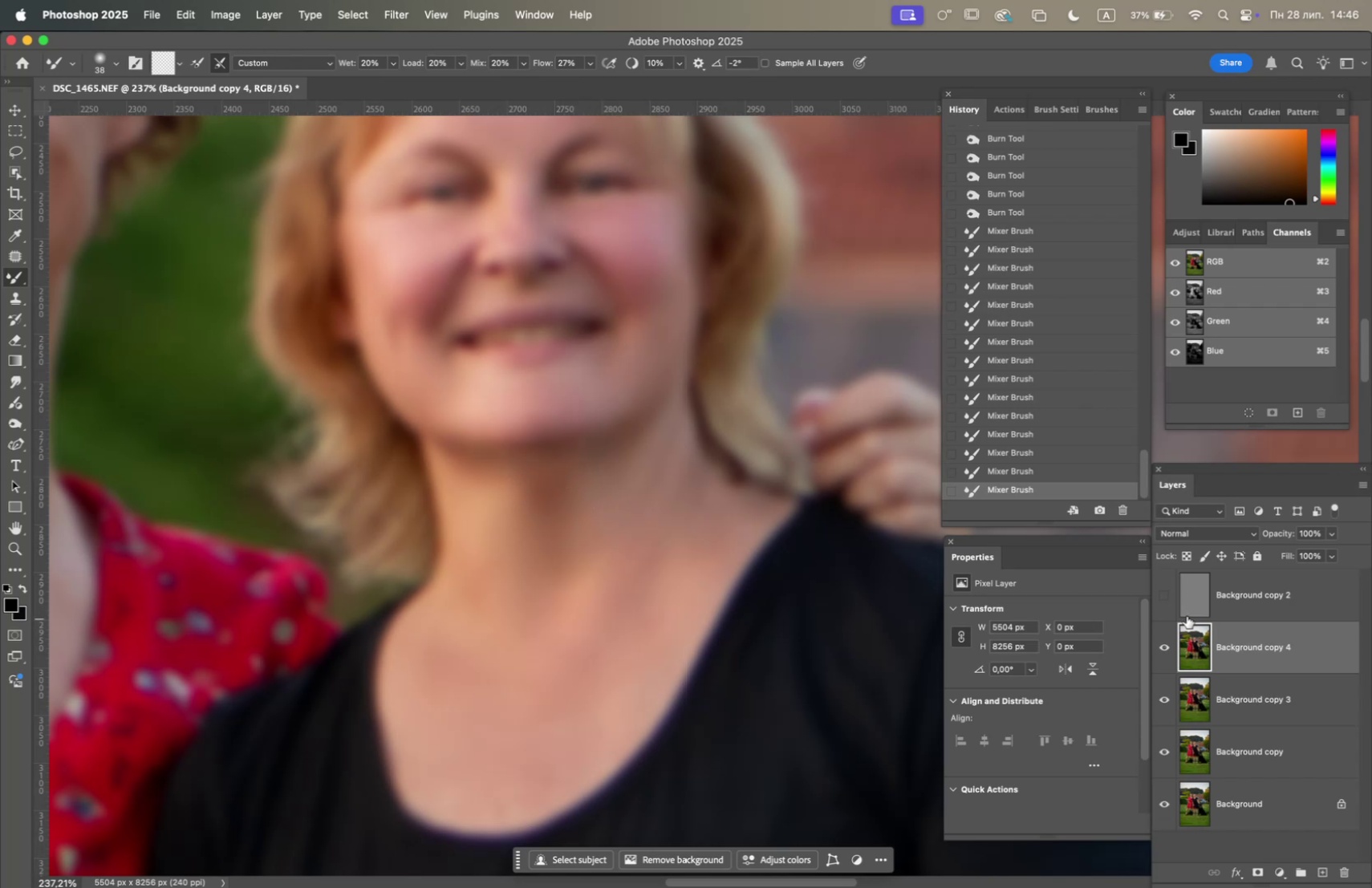 
left_click([1161, 595])
 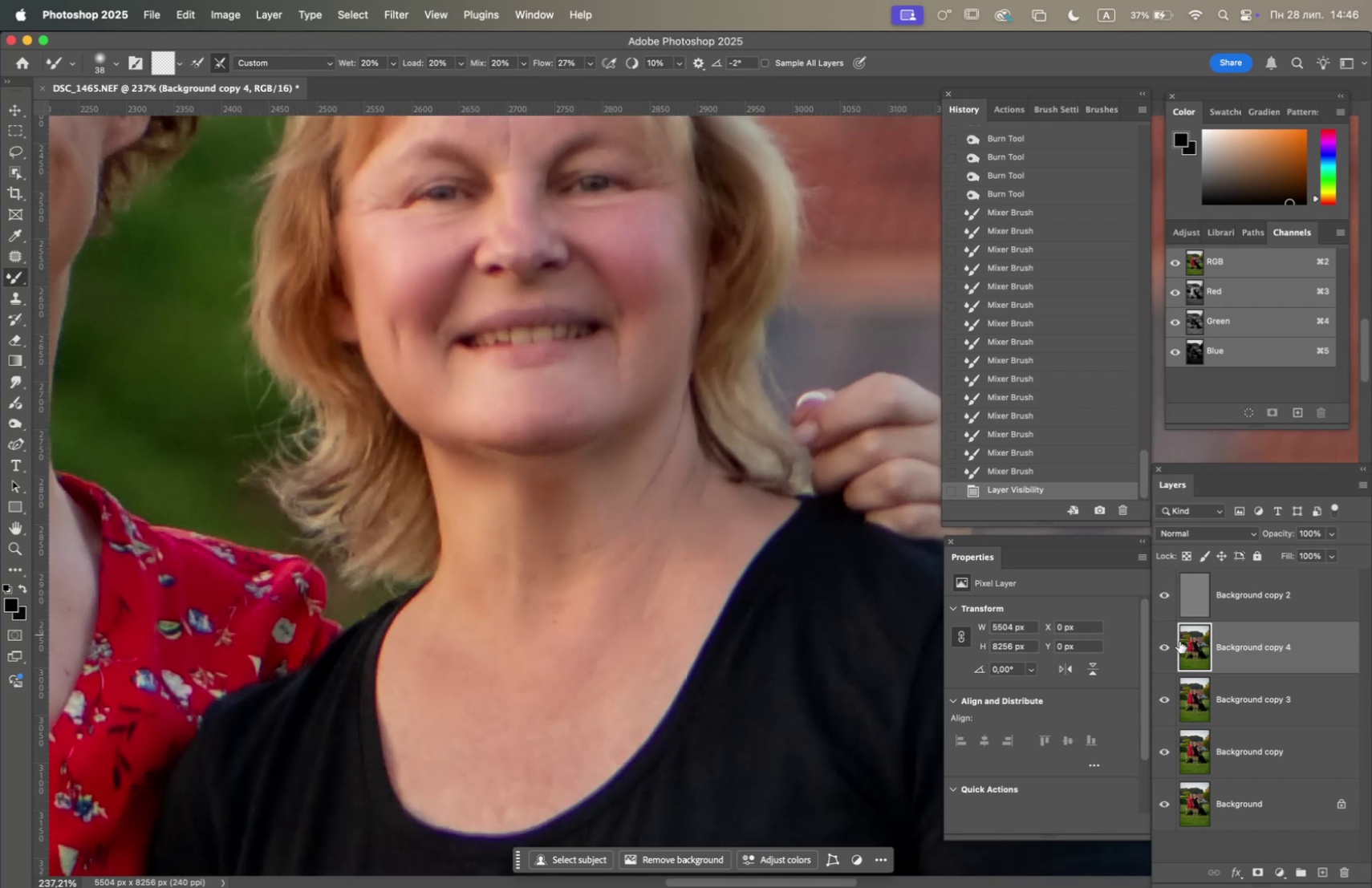 
left_click([1159, 651])
 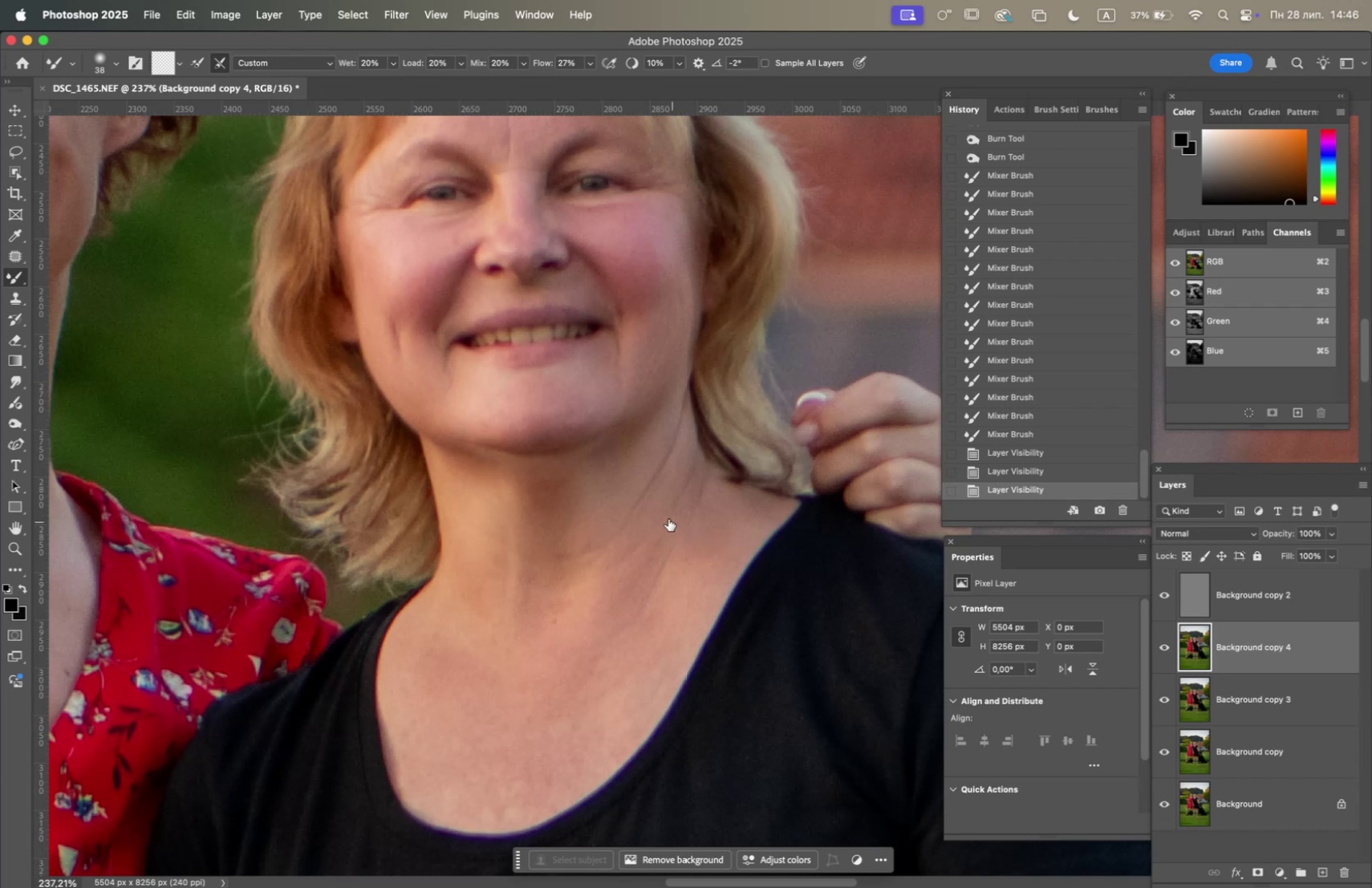 
scroll: coordinate [642, 511], scroll_direction: down, amount: 6.0
 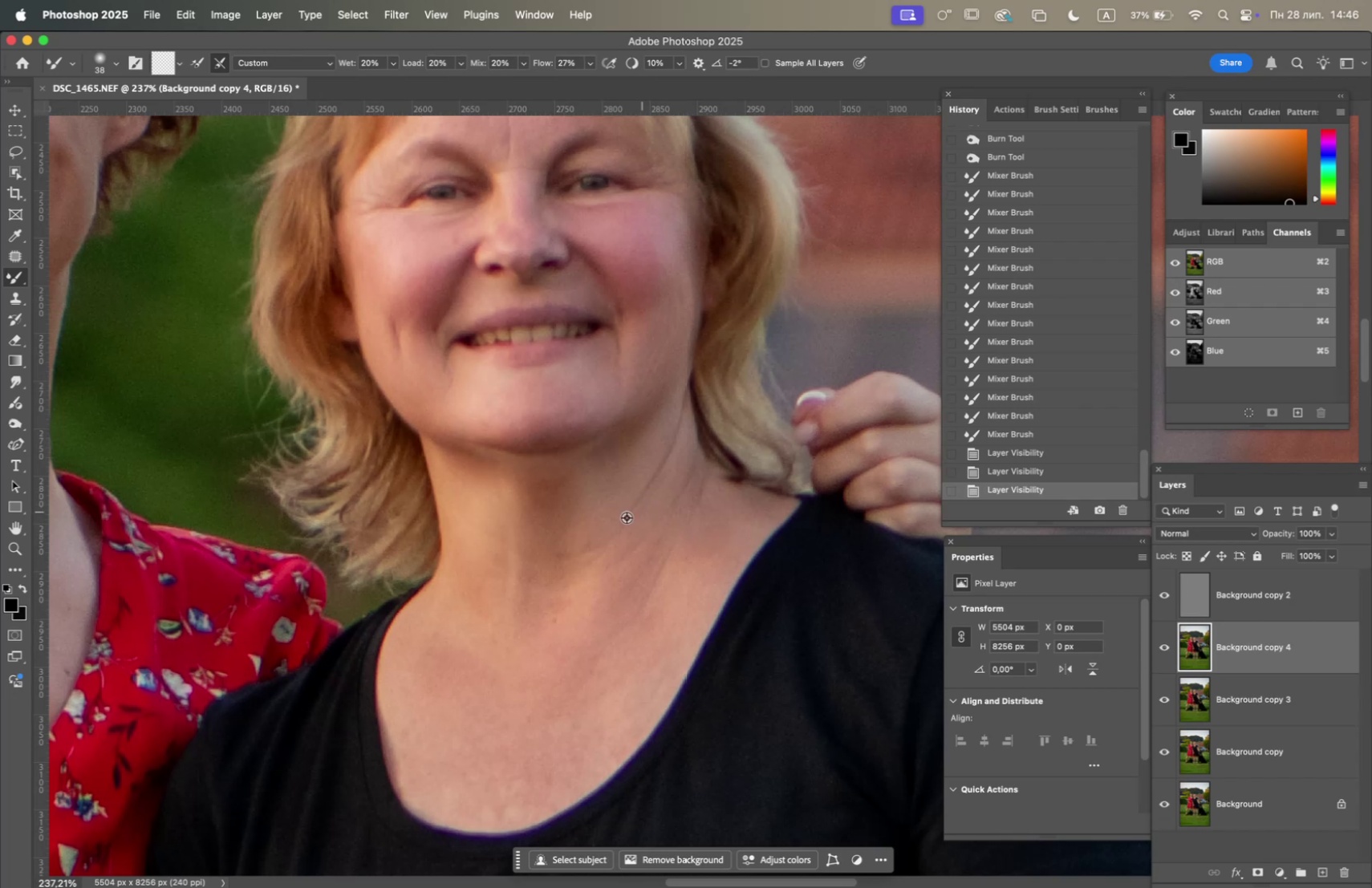 
hold_key(key=OptionLeft, duration=0.72)
 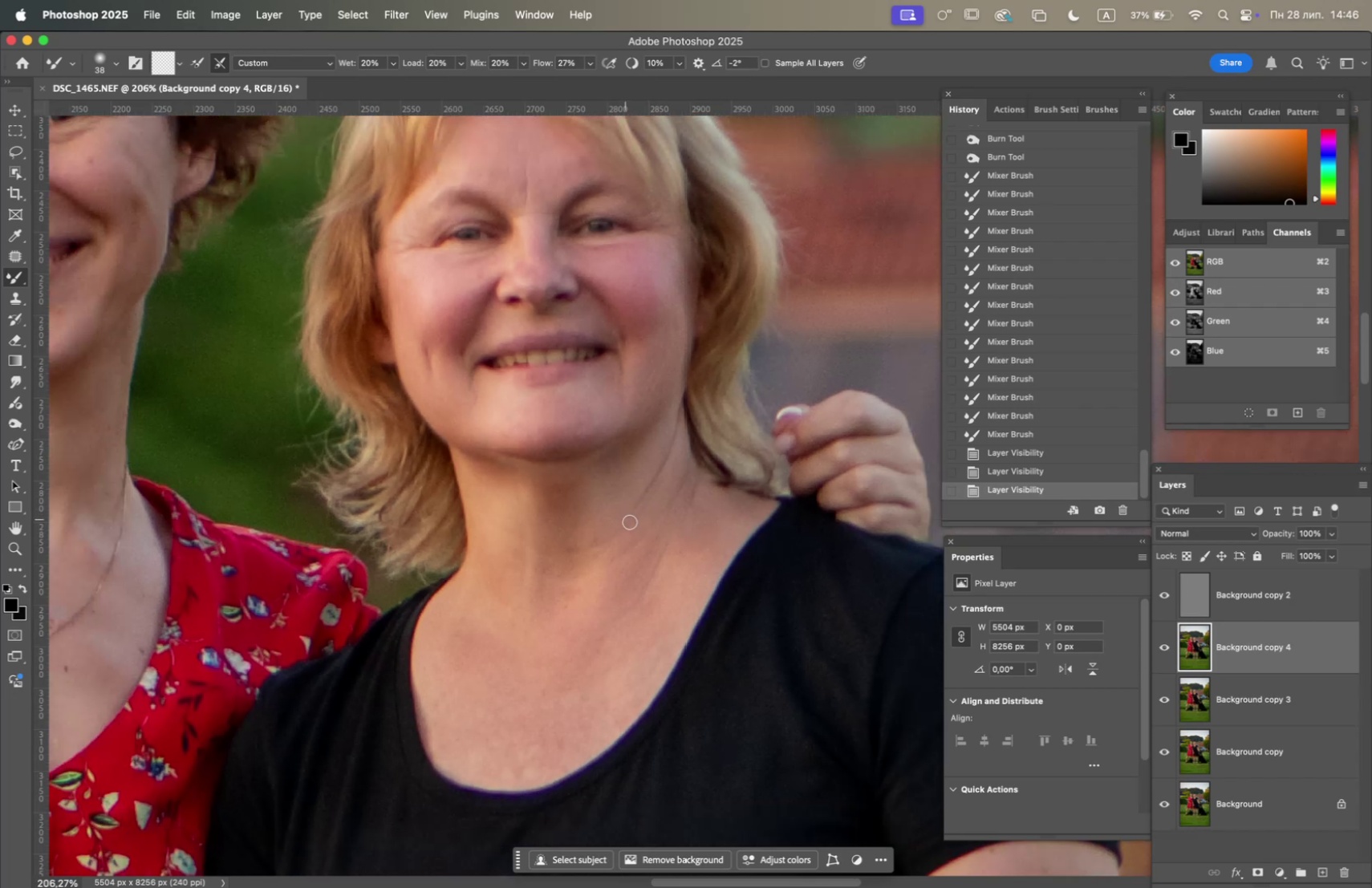 
hold_key(key=OptionLeft, duration=4.42)
scroll: coordinate [631, 522], scroll_direction: down, amount: 1.0
 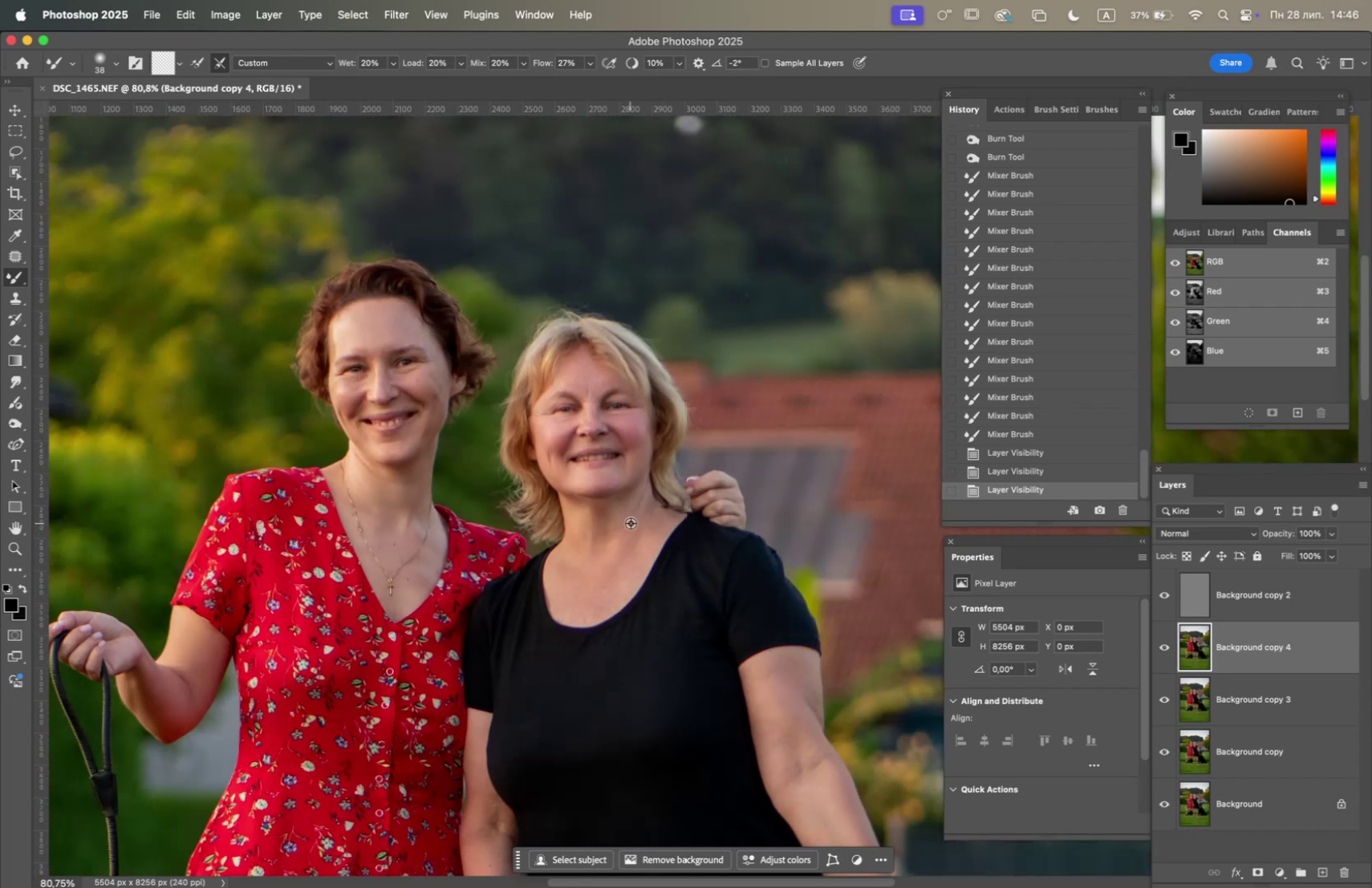 
scroll: coordinate [627, 519], scroll_direction: up, amount: 10.0
 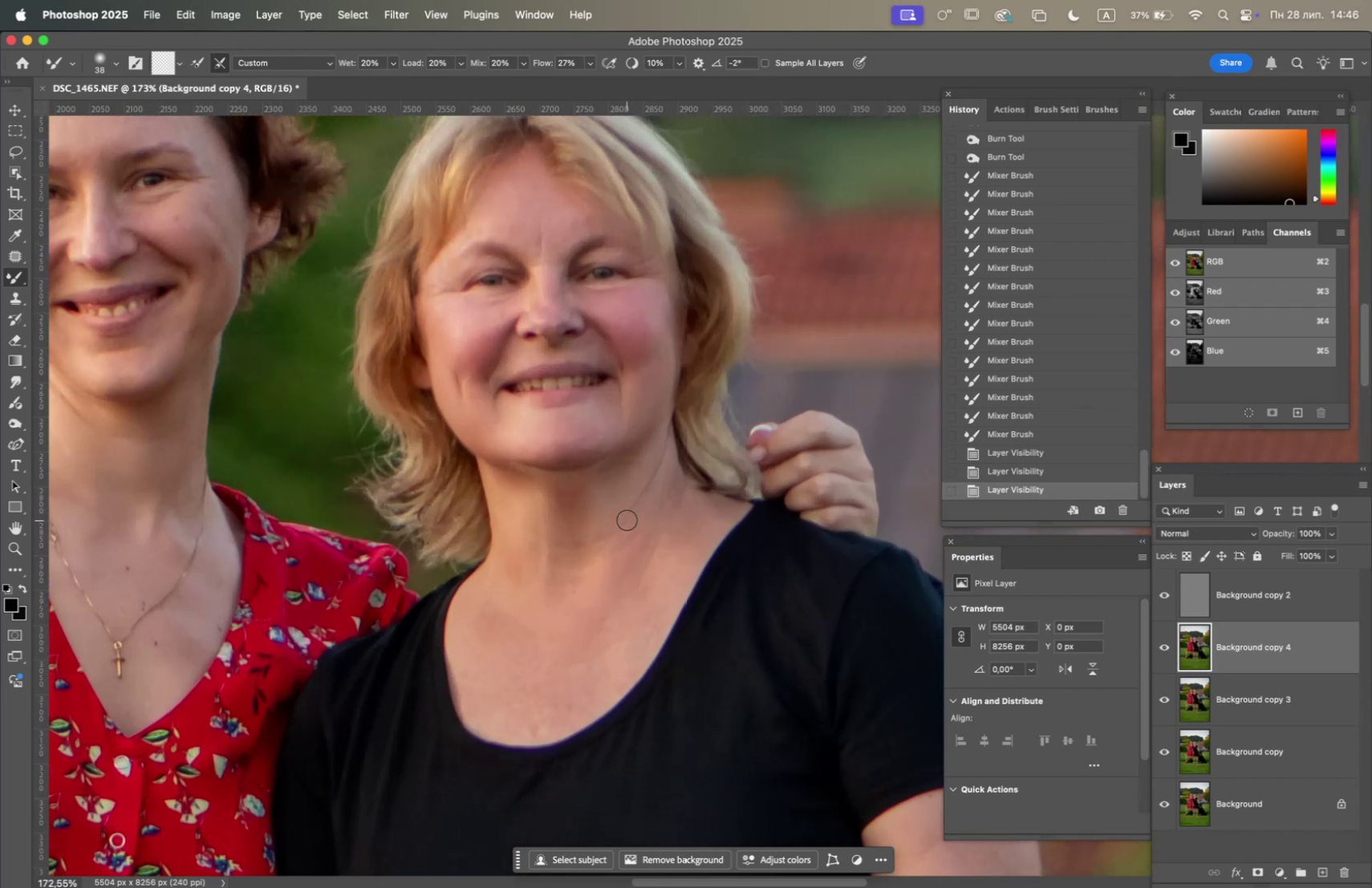 
hold_key(key=Space, duration=0.63)
 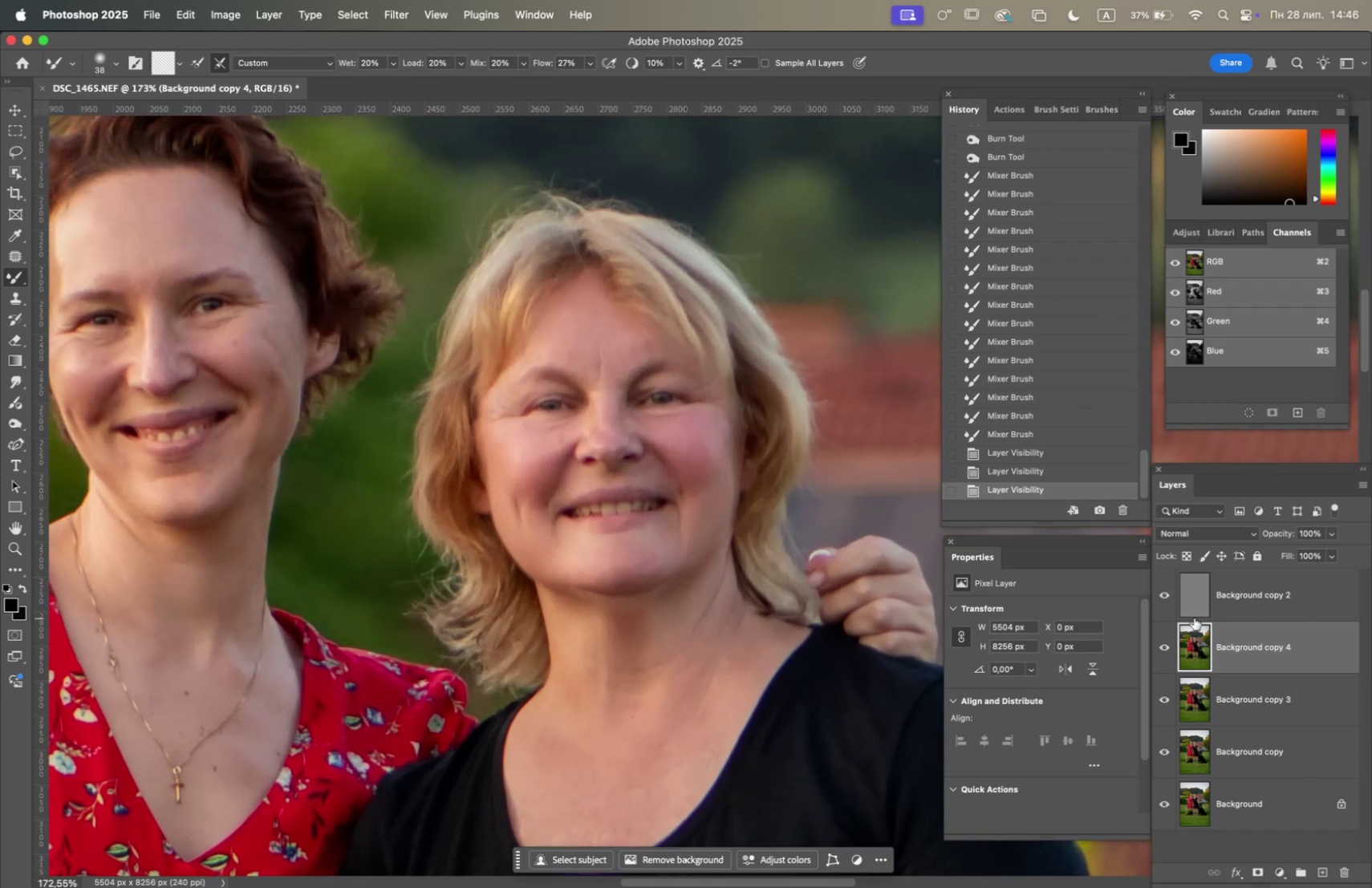 
left_click_drag(start_coordinate=[620, 496], to_coordinate=[679, 621])
 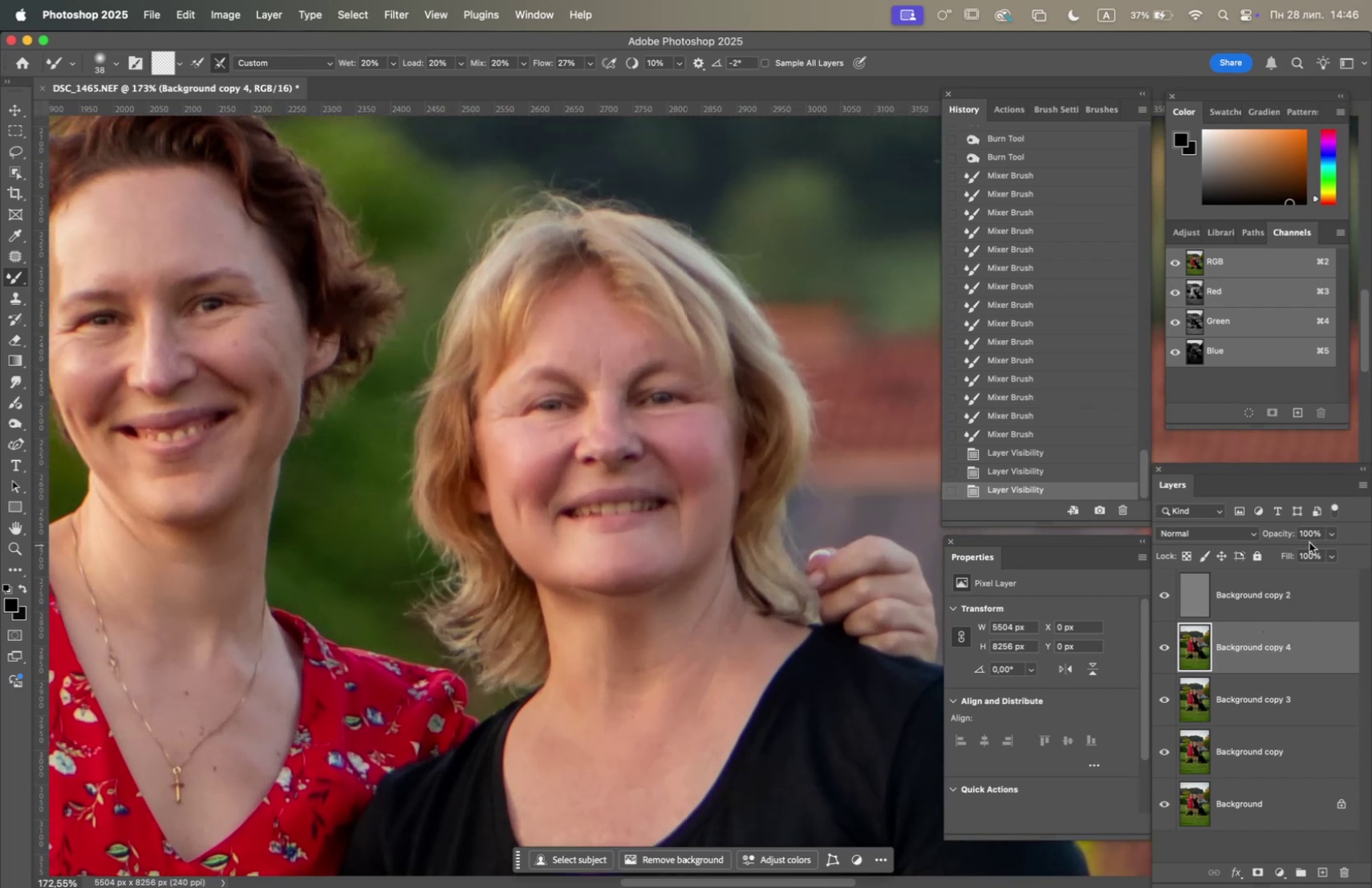 
left_click([1324, 533])
 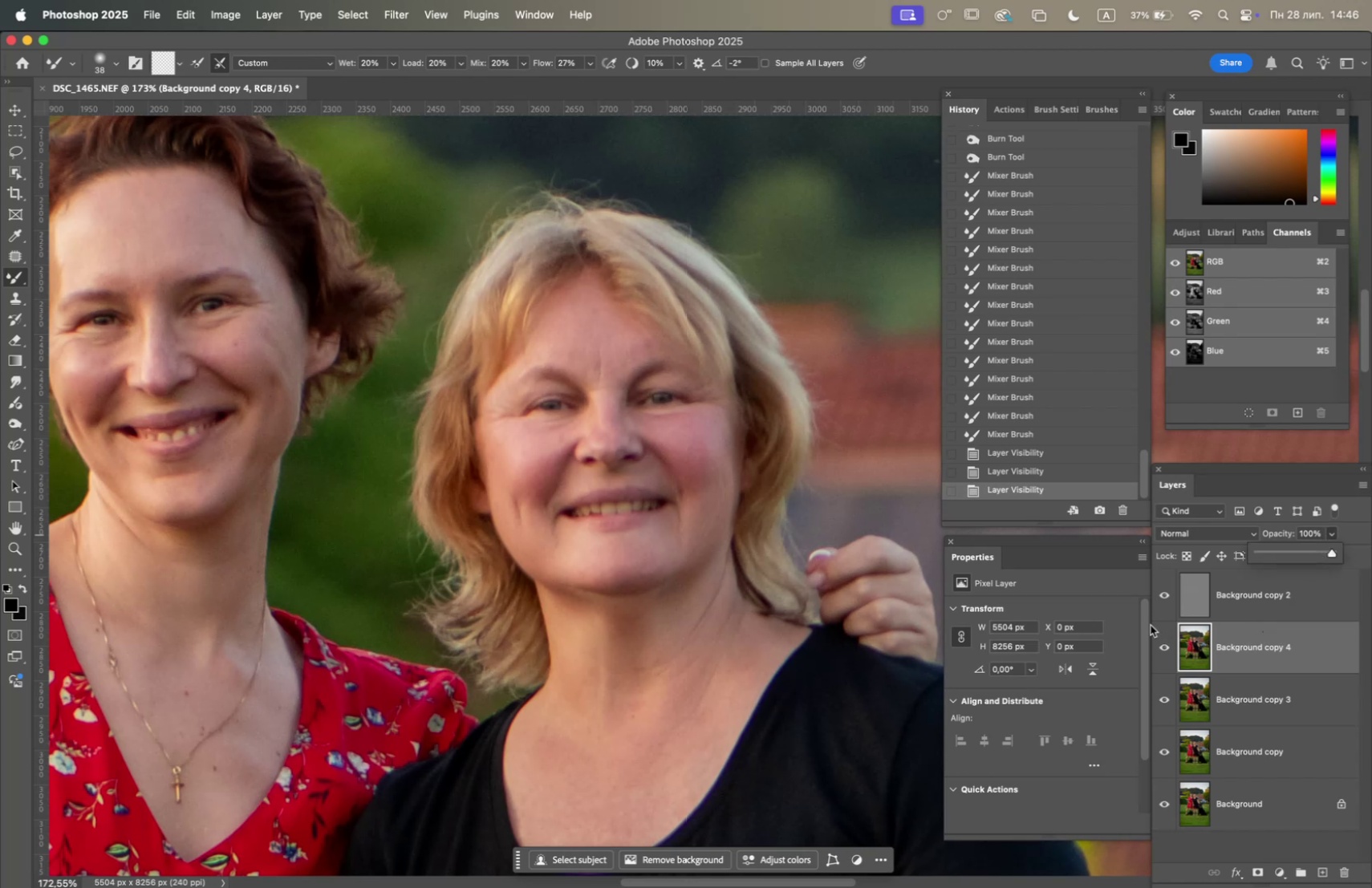 
left_click([1159, 590])
 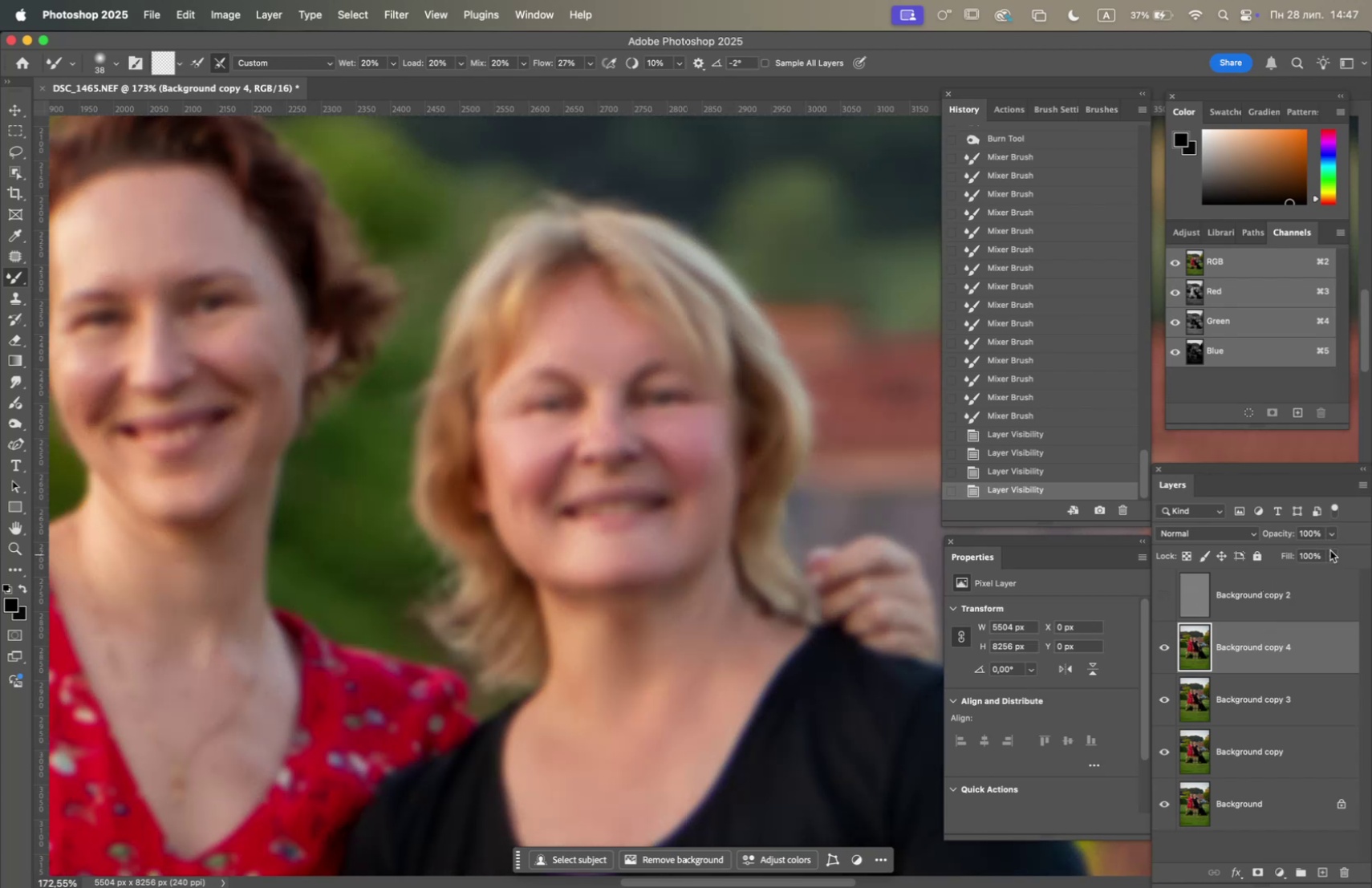 
wait(5.12)
 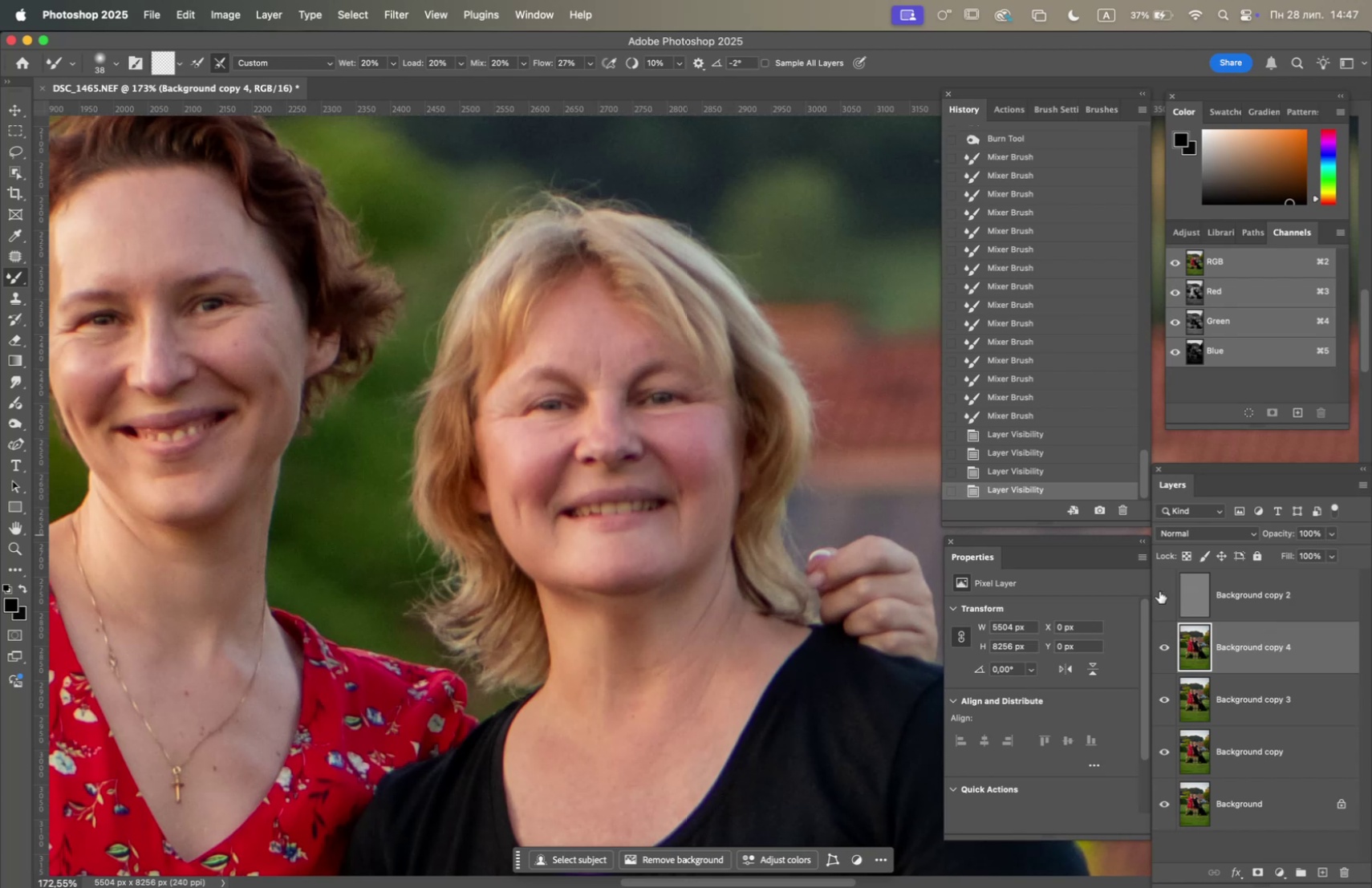 
left_click([1322, 533])
 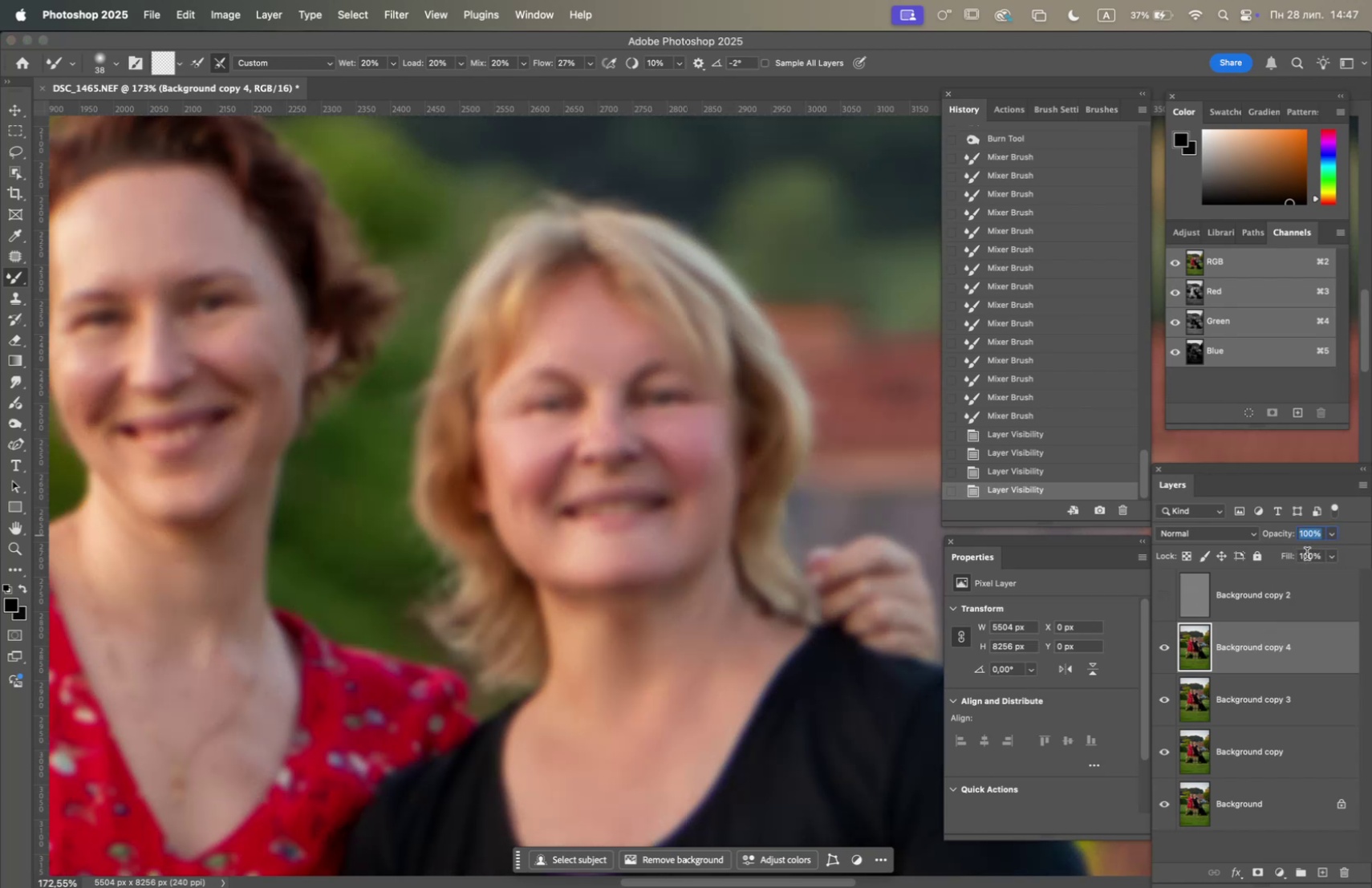 
left_click([1325, 535])
 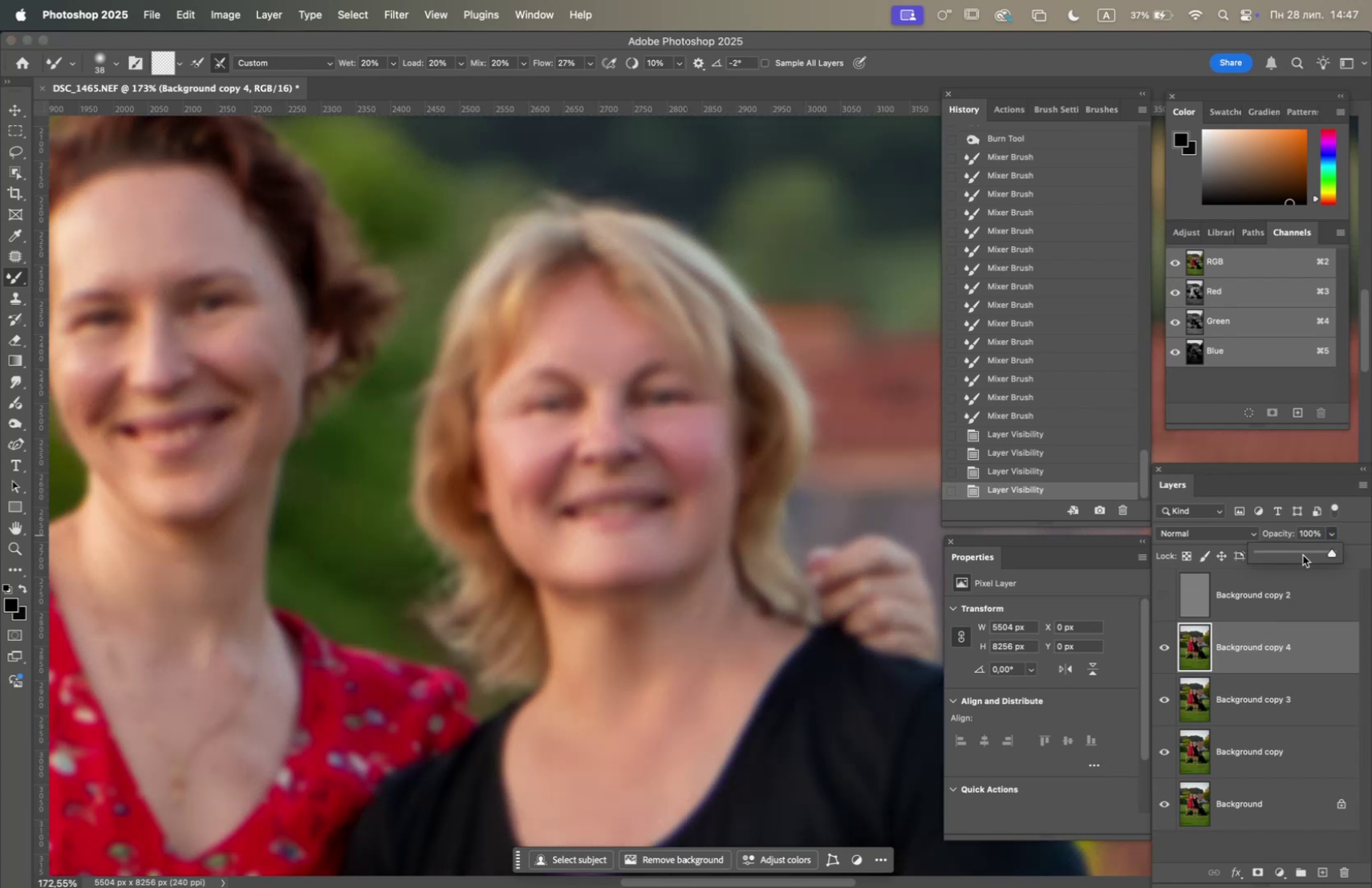 
left_click([1303, 554])
 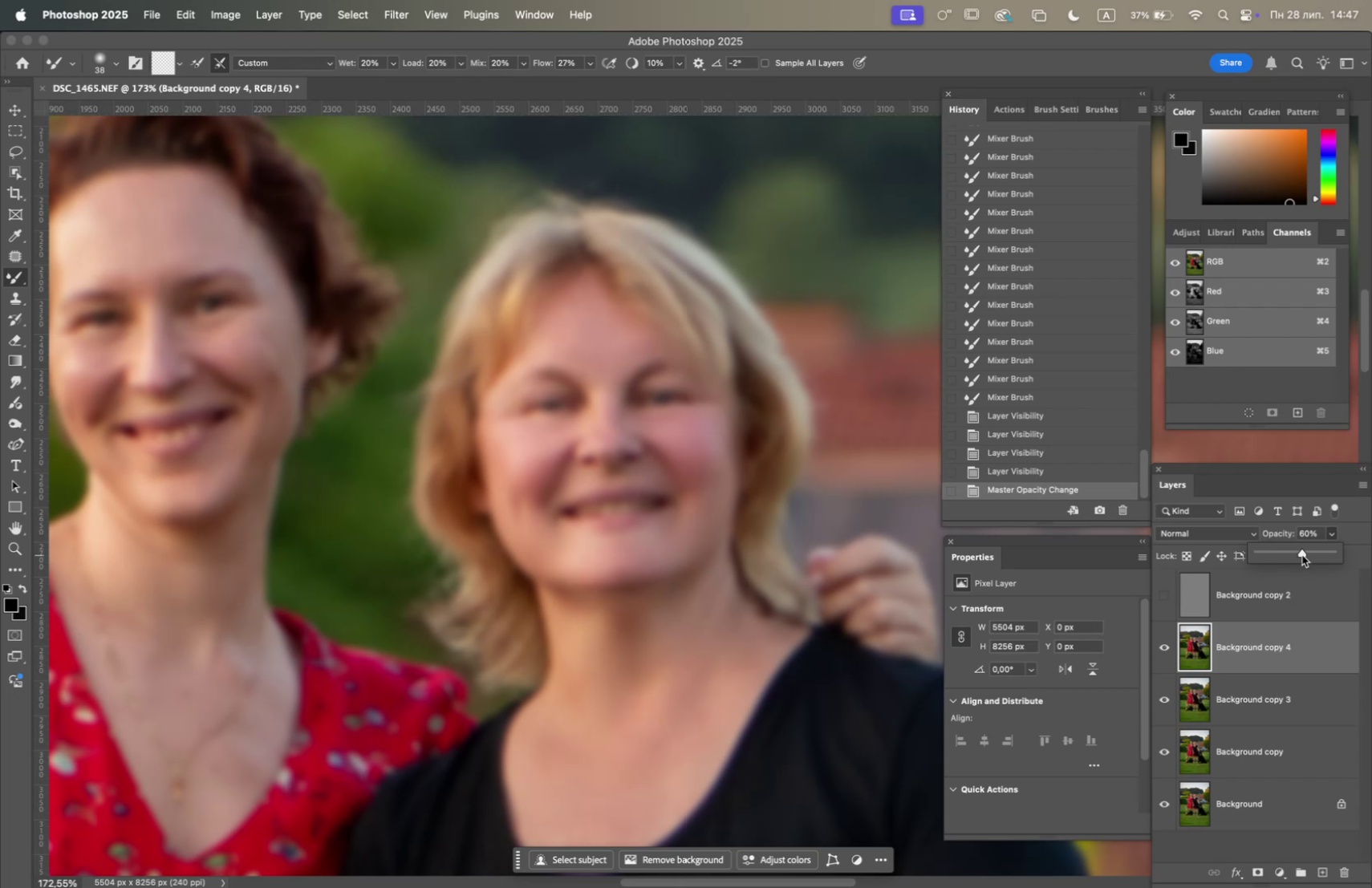 
left_click([1293, 554])
 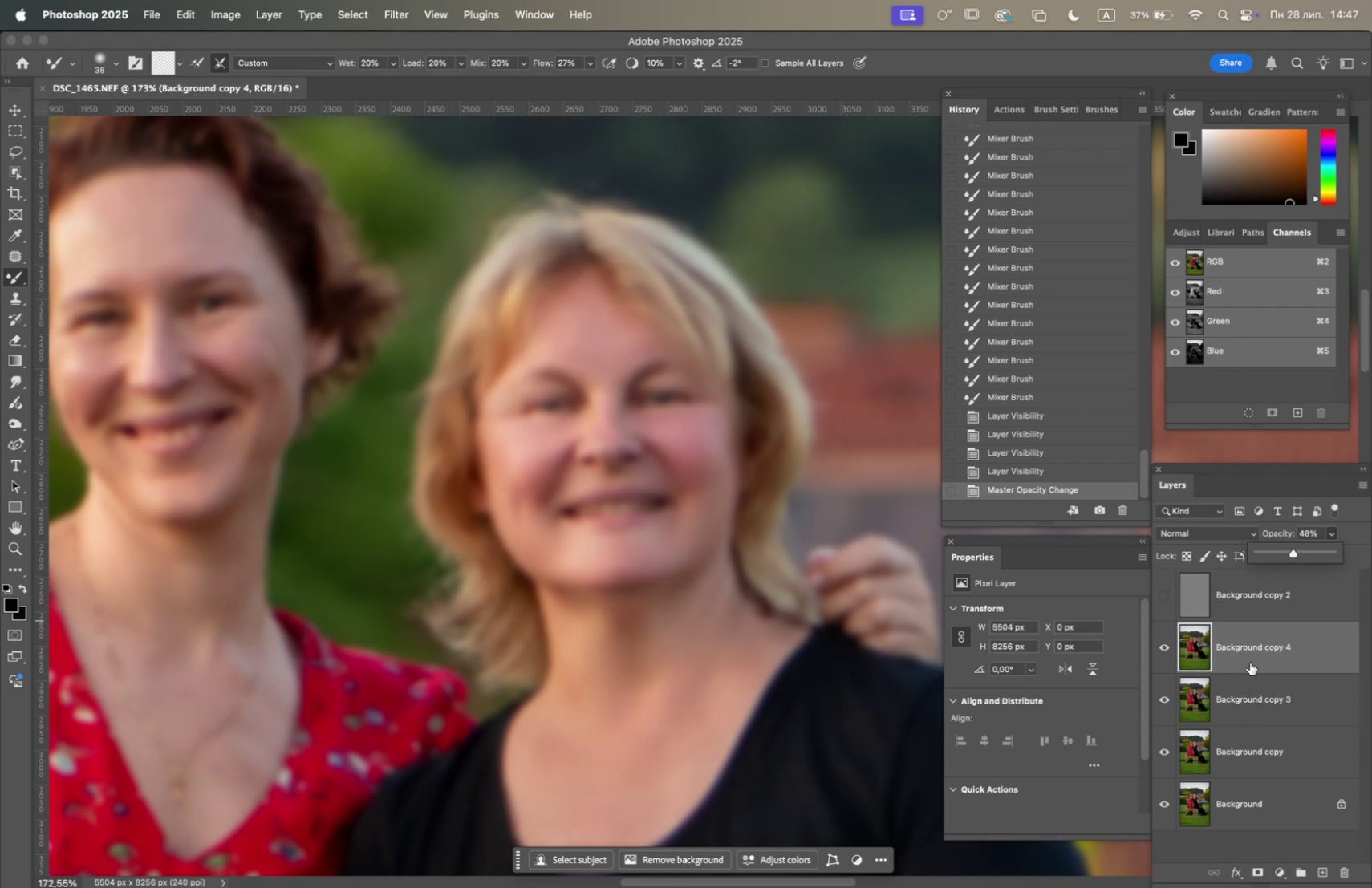 
right_click([1253, 647])
 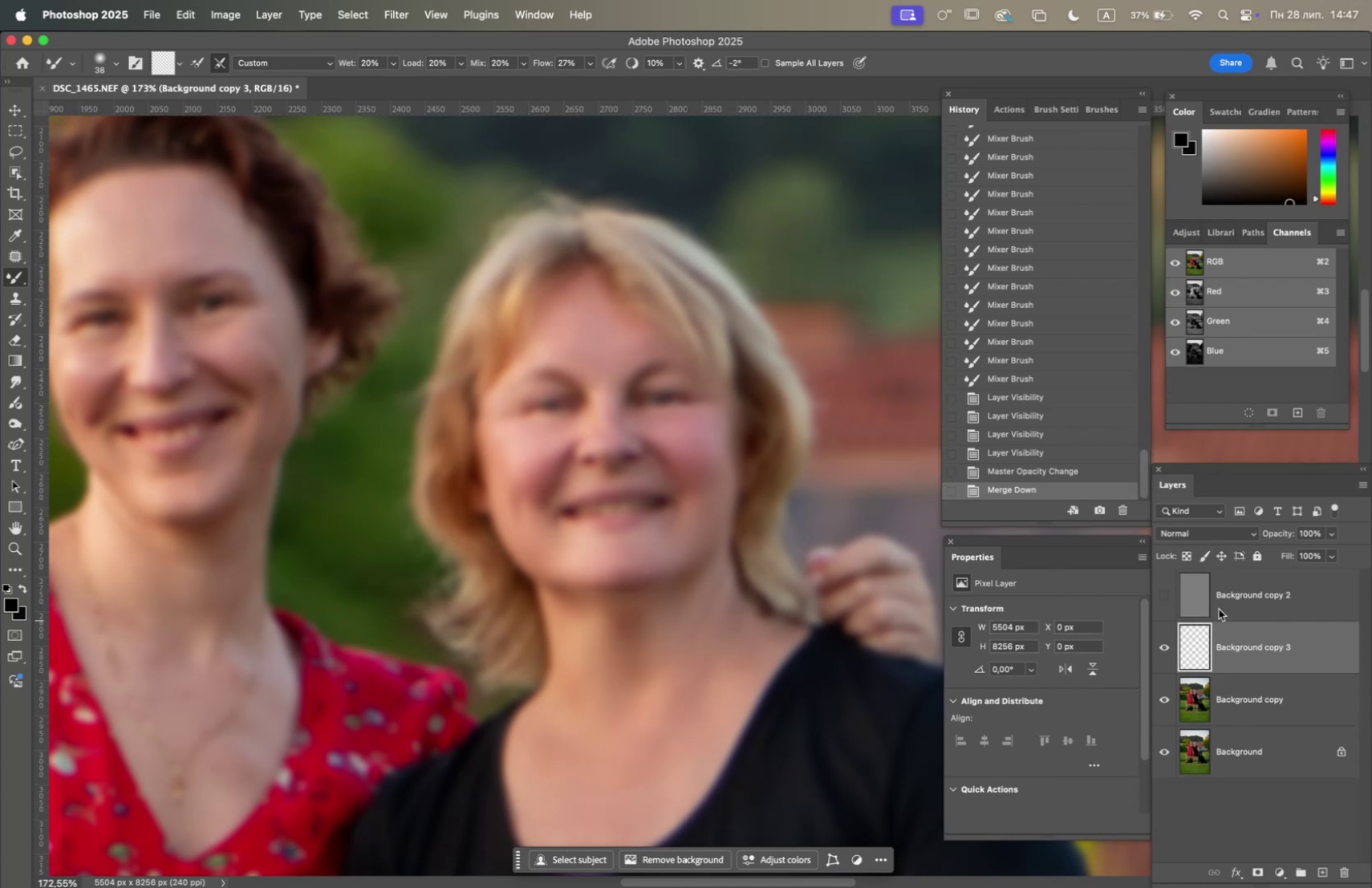 
wait(6.44)
 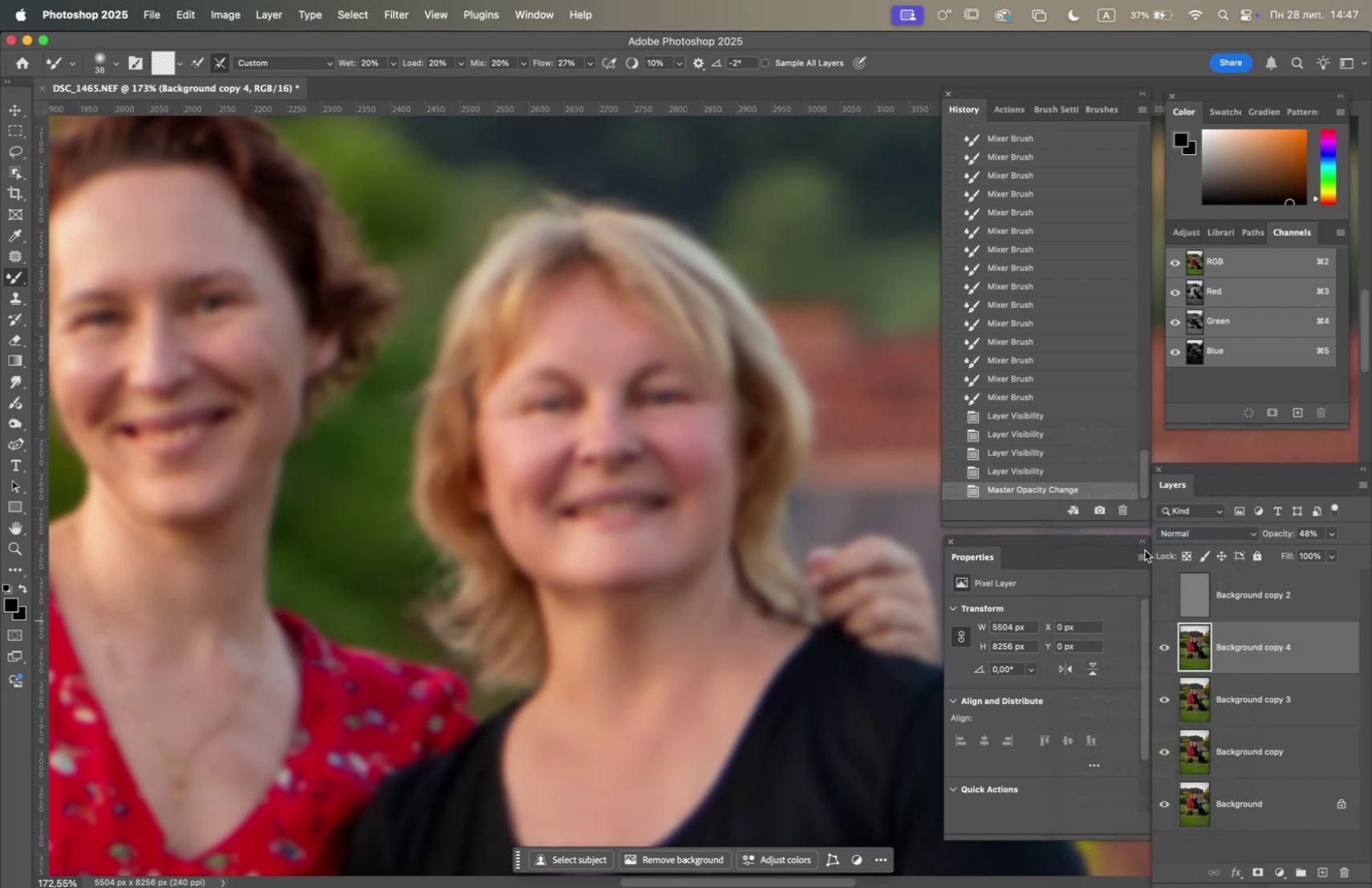 
double_click([1242, 593])
 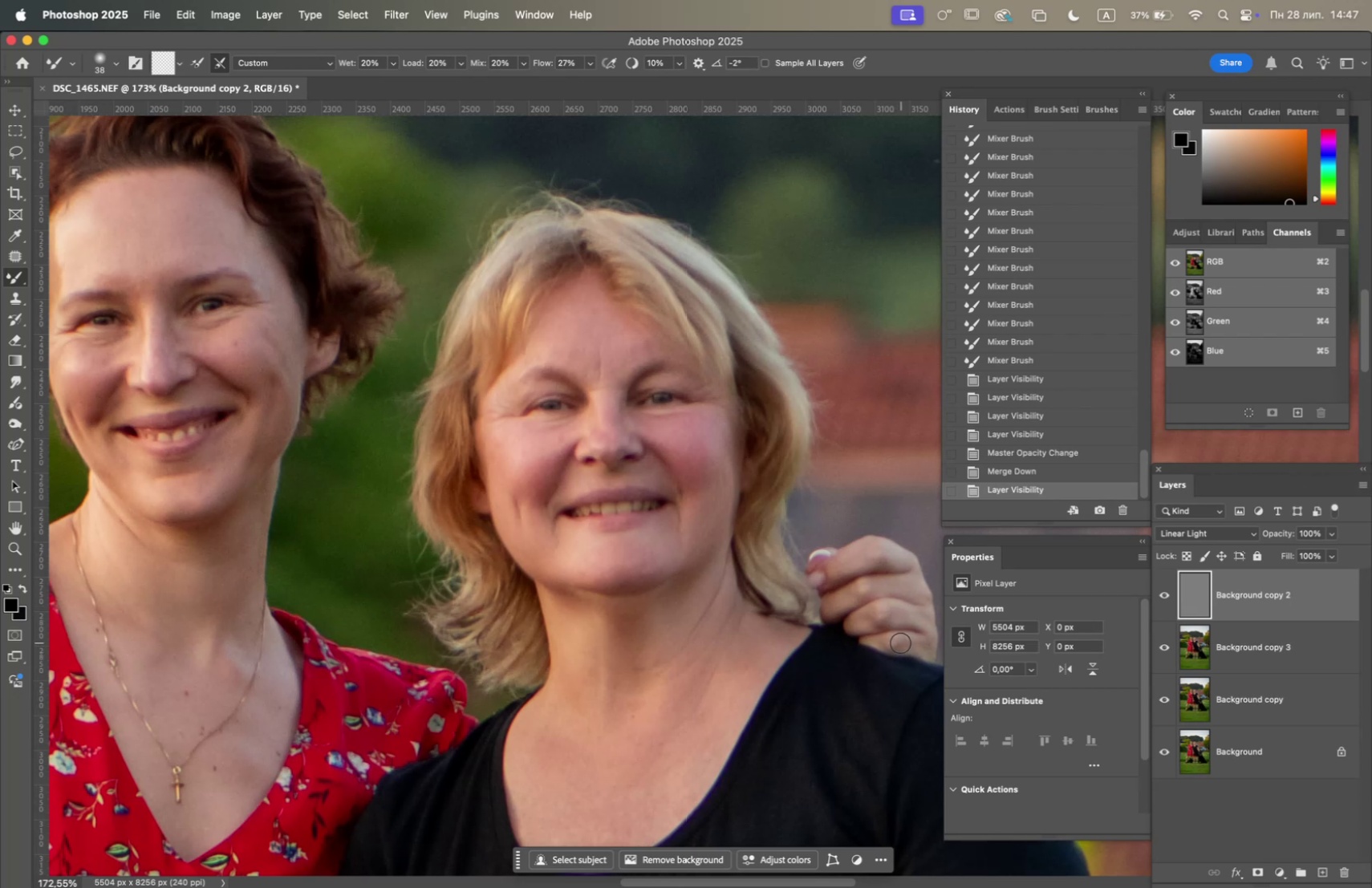 
wait(15.81)
 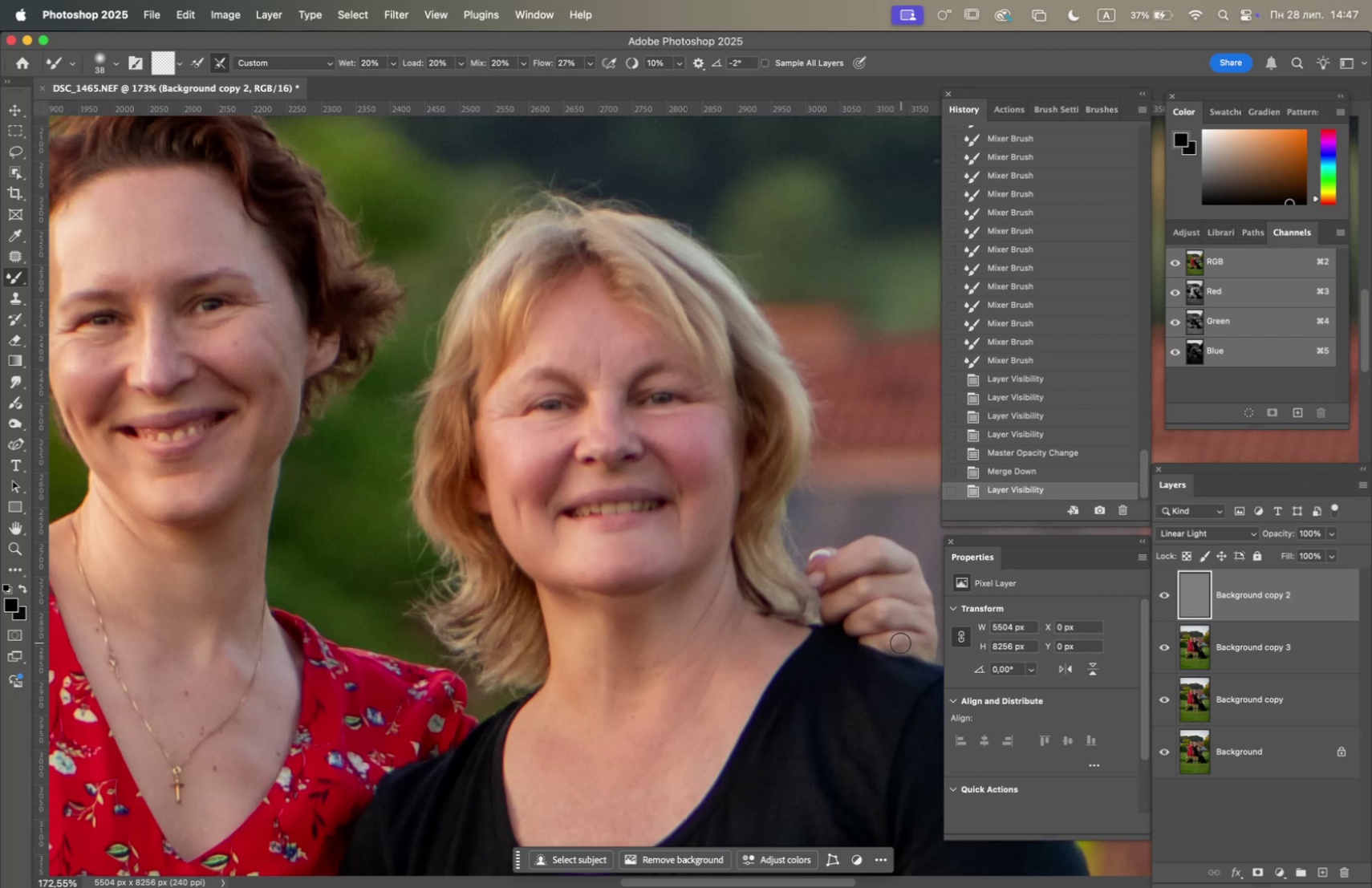 
left_click([13, 250])
 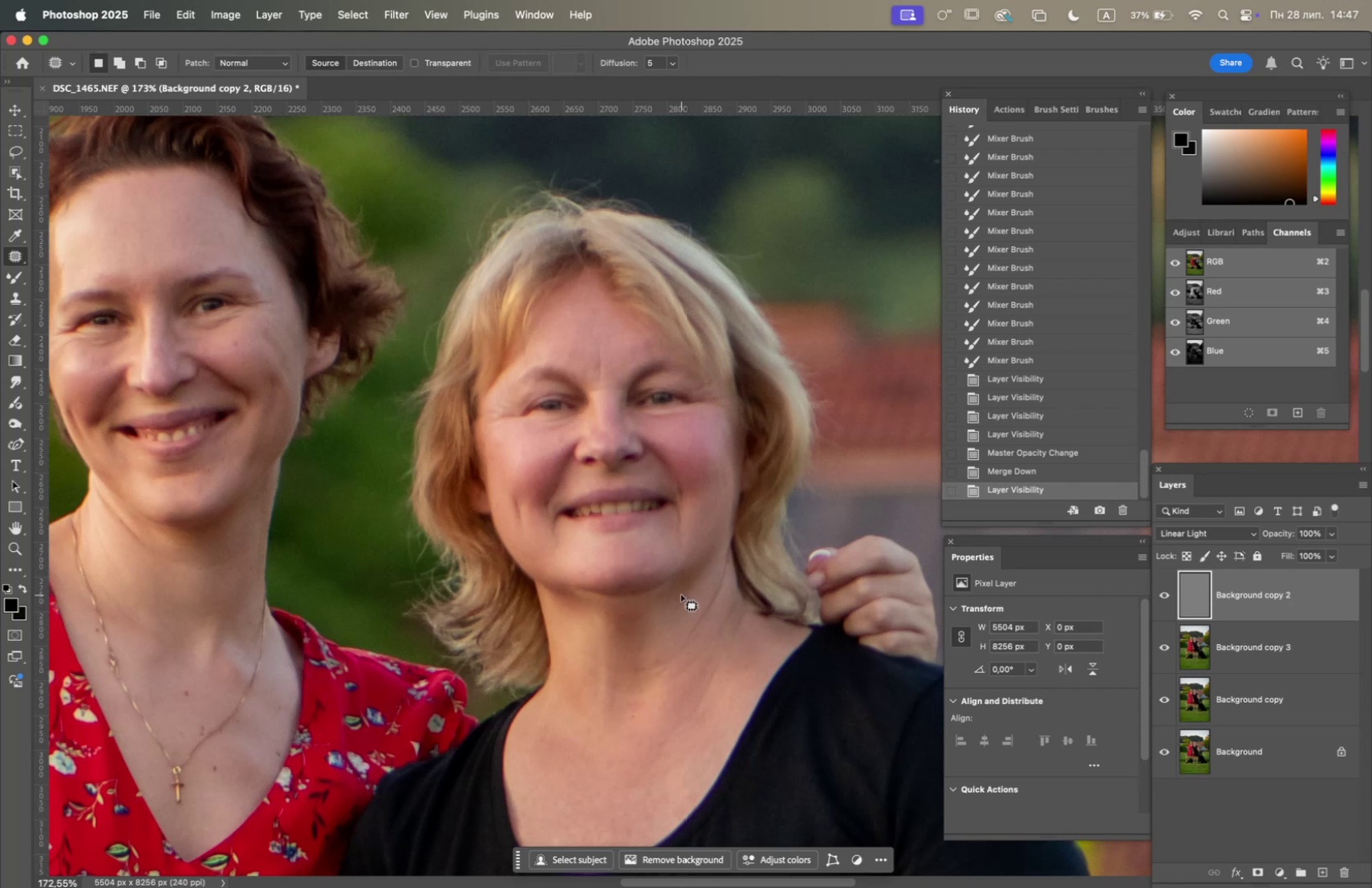 
hold_key(key=OptionLeft, duration=2.37)
scroll: coordinate [656, 602], scroll_direction: up, amount: 9.0
 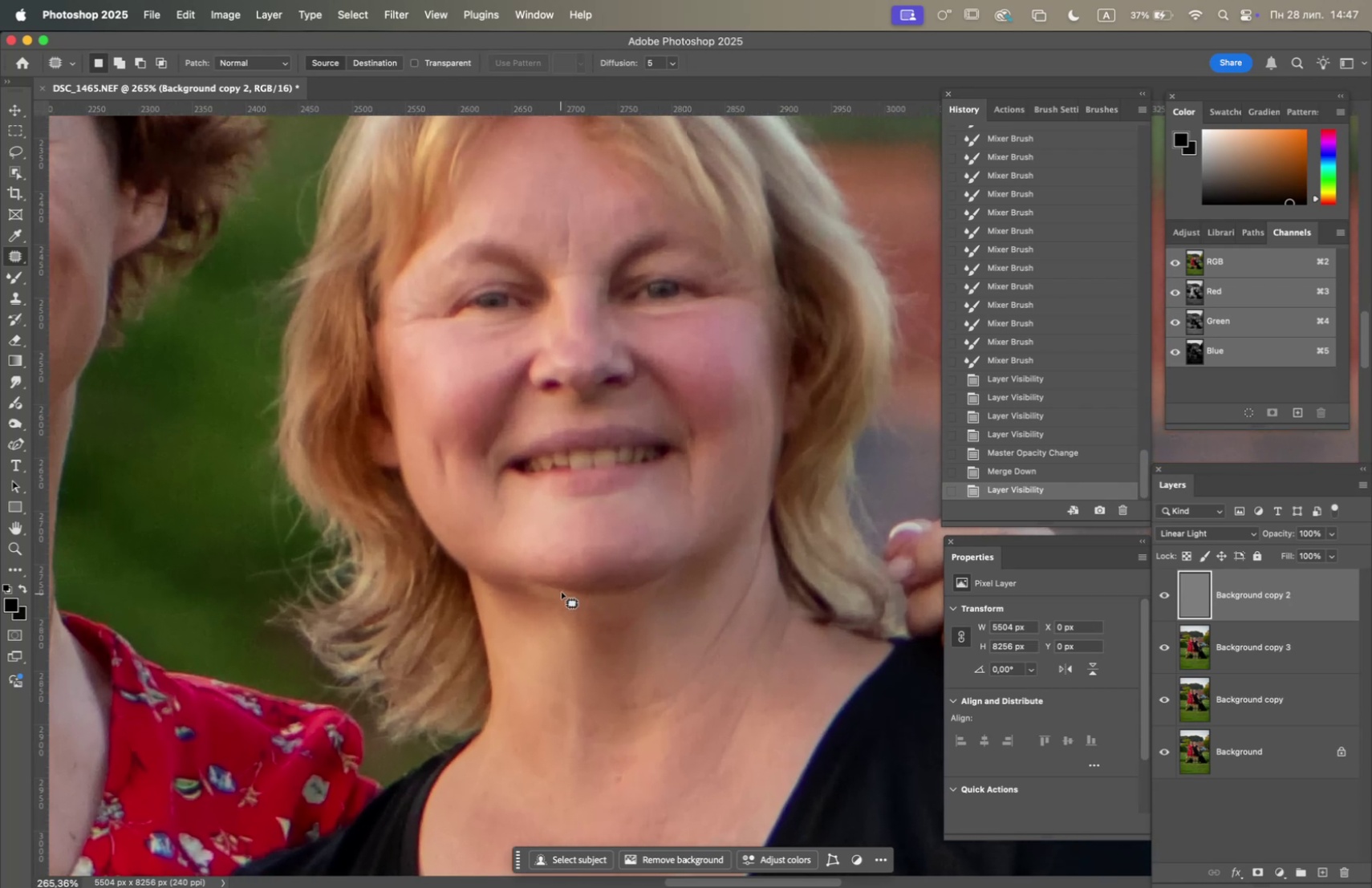 
left_click_drag(start_coordinate=[561, 590], to_coordinate=[560, 597])
 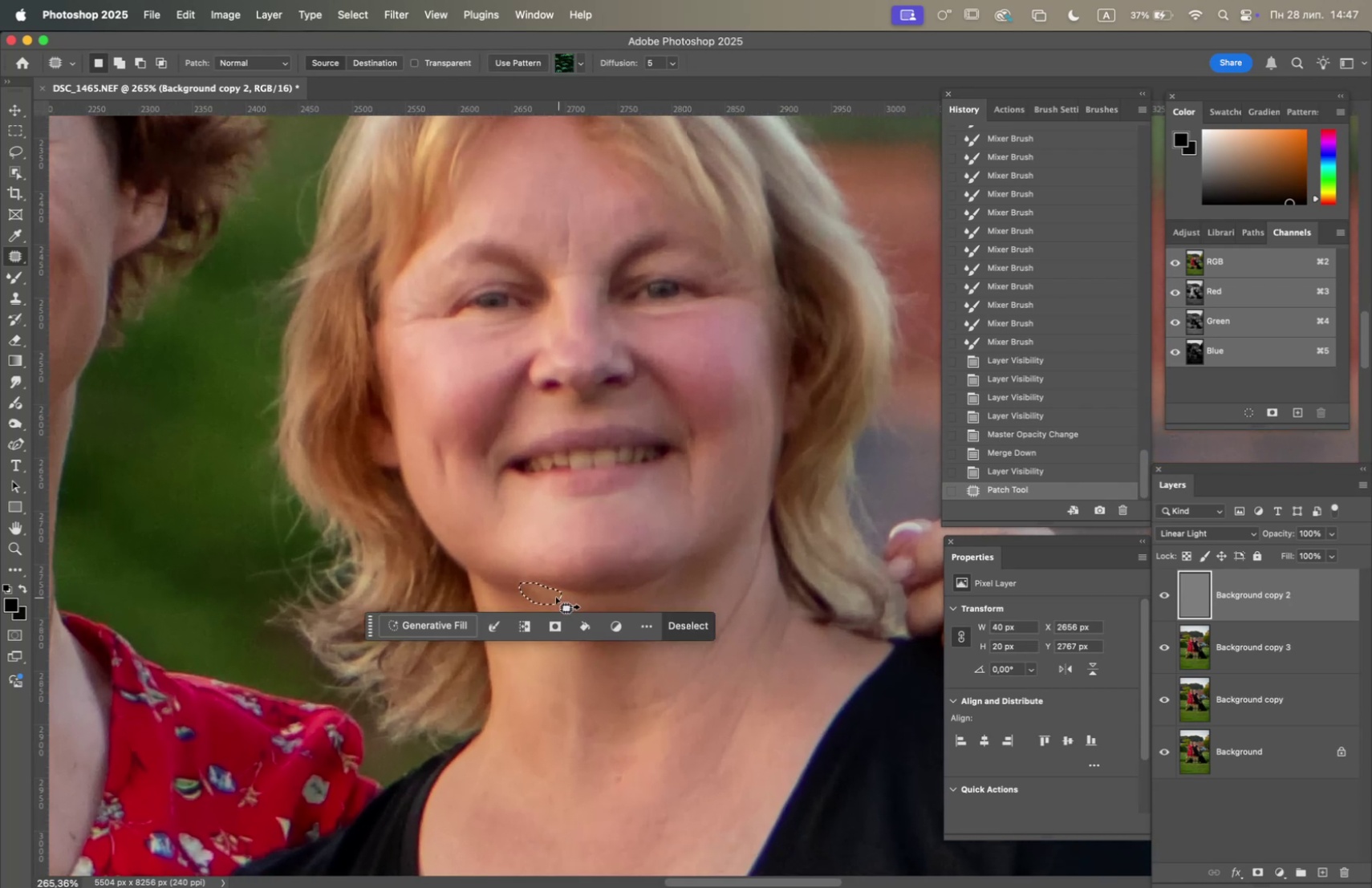 
left_click_drag(start_coordinate=[551, 592], to_coordinate=[615, 626])
 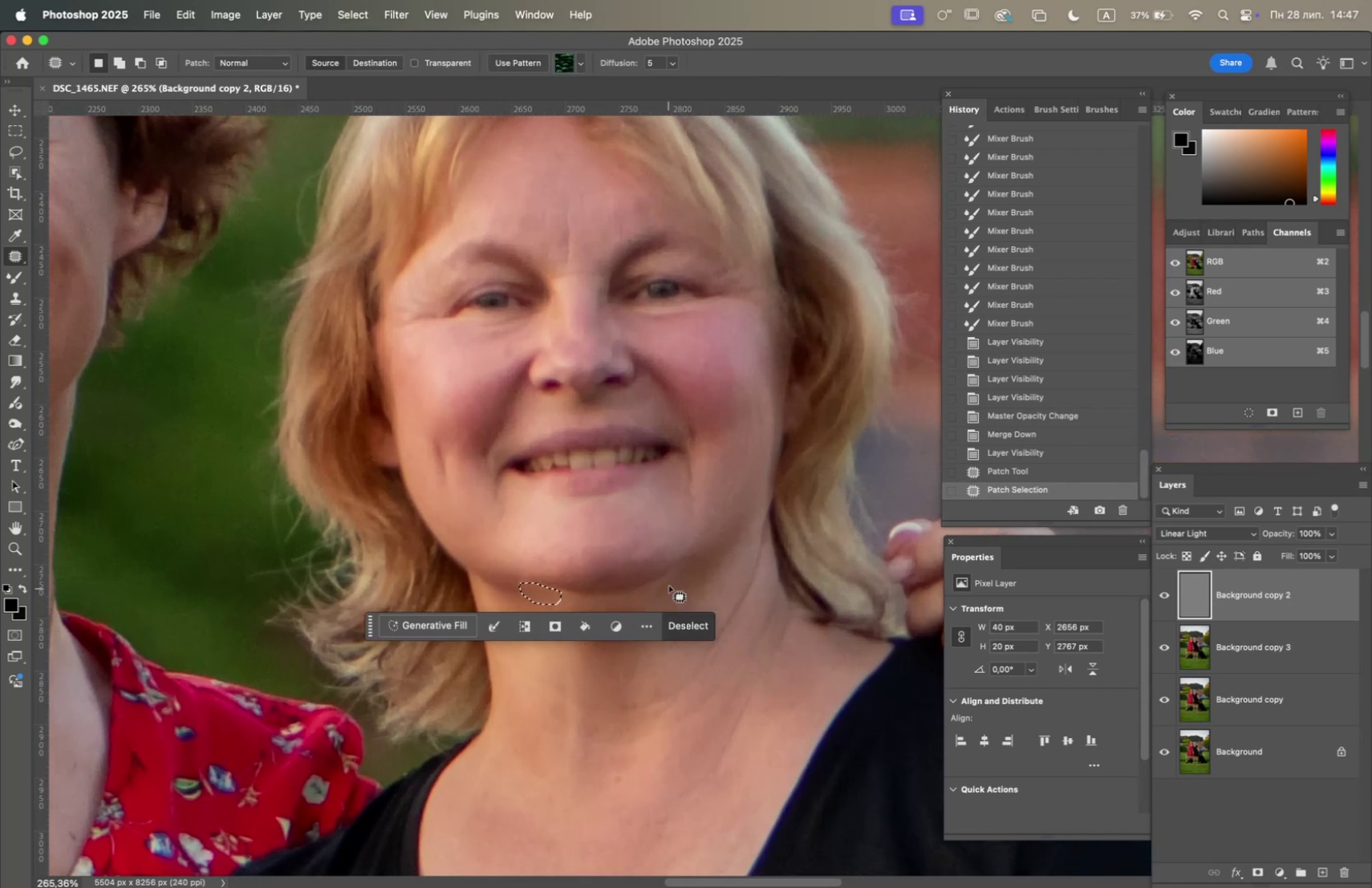 
left_click([671, 584])
 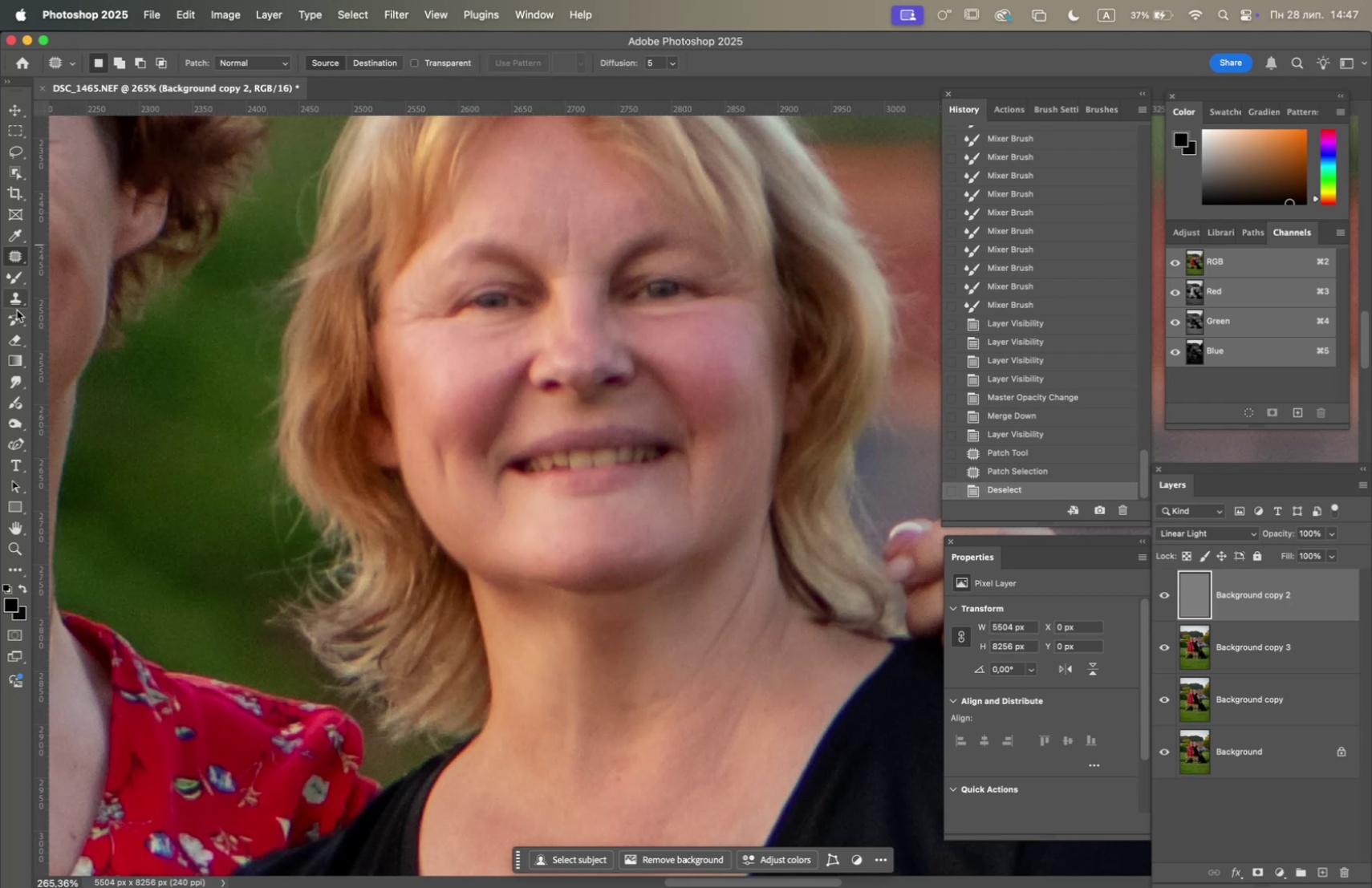 
left_click([19, 303])
 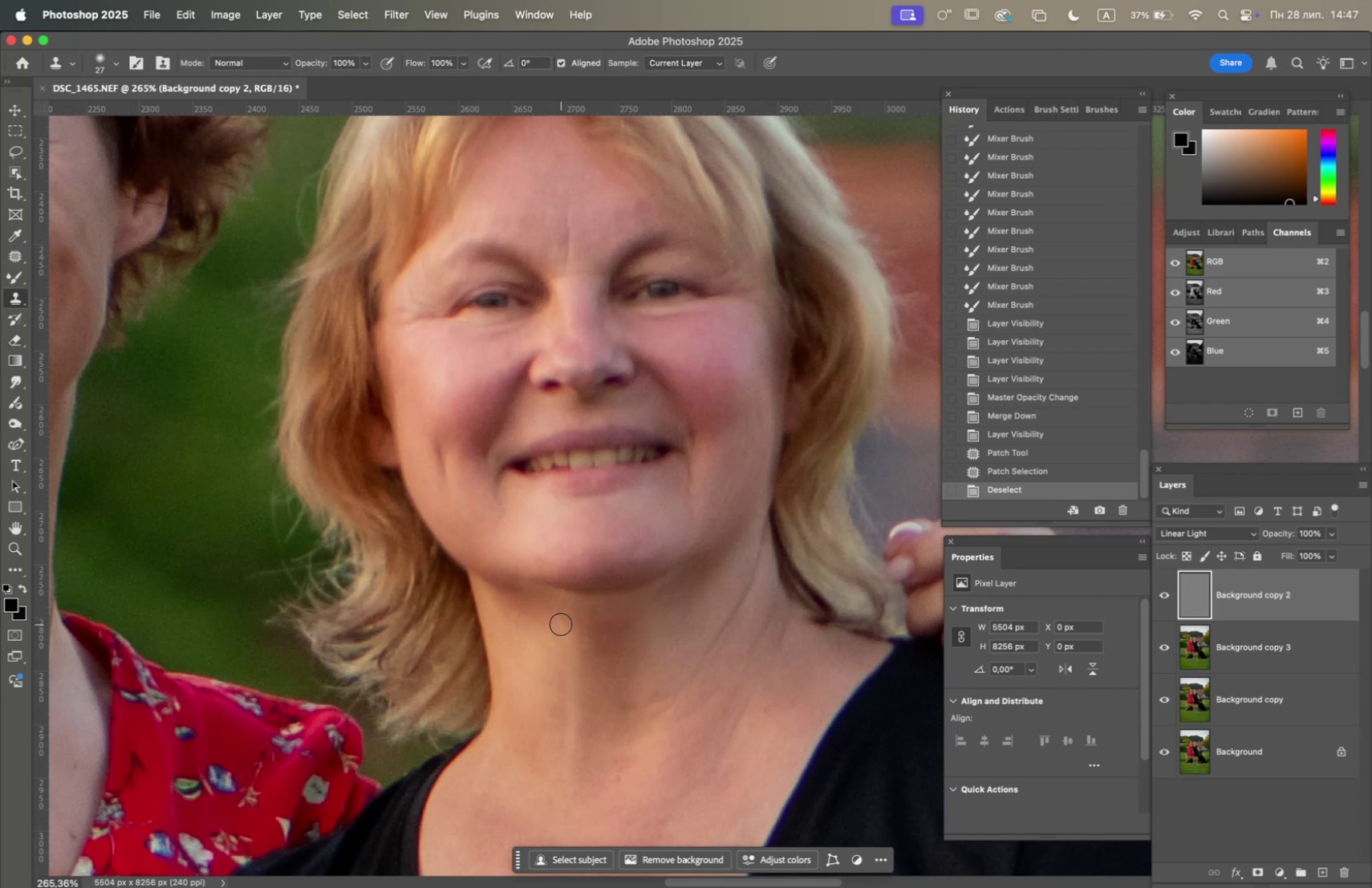 
hold_key(key=OptionLeft, duration=1.69)
left_click([618, 636])
 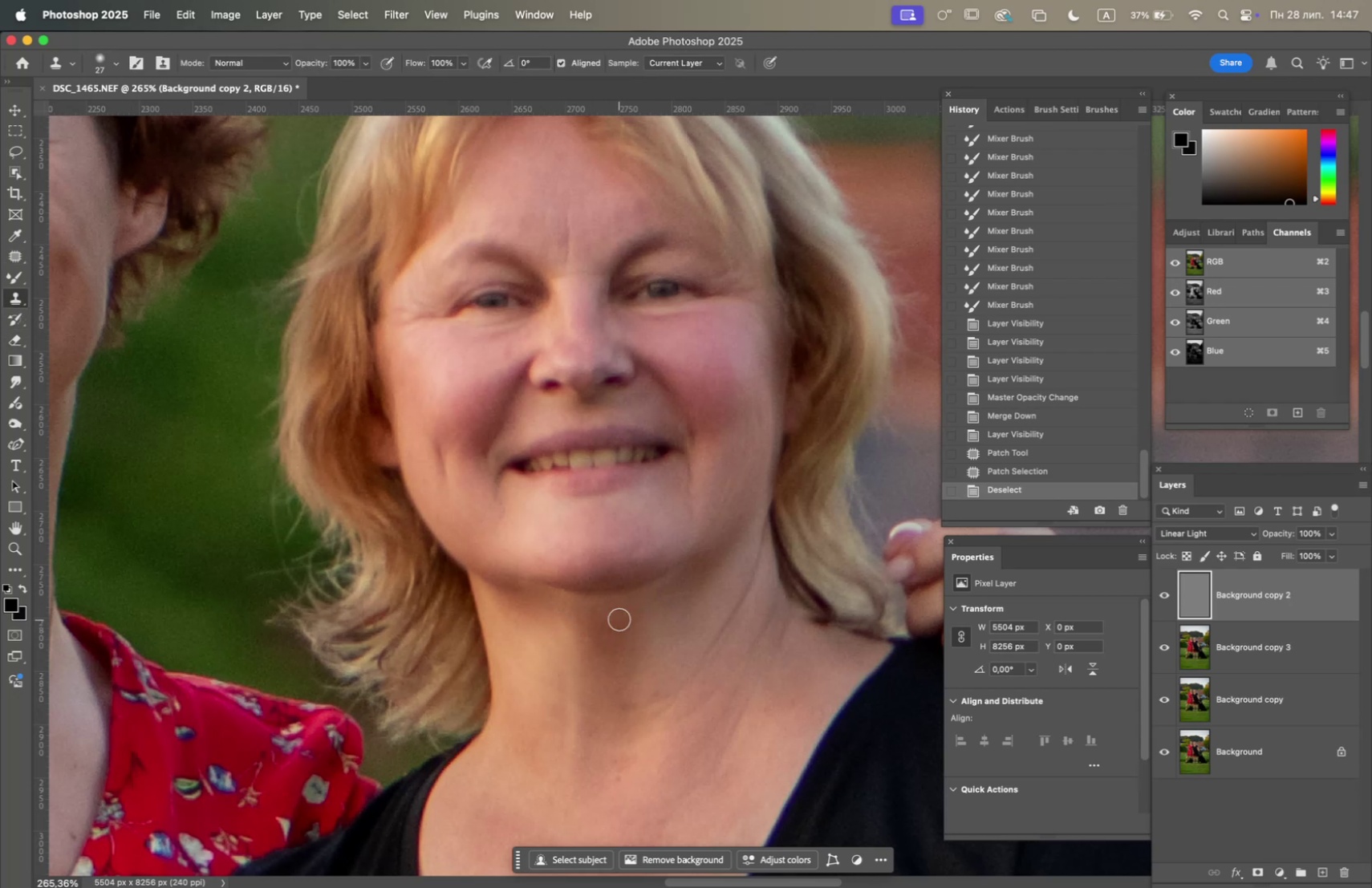 
double_click([619, 617])
 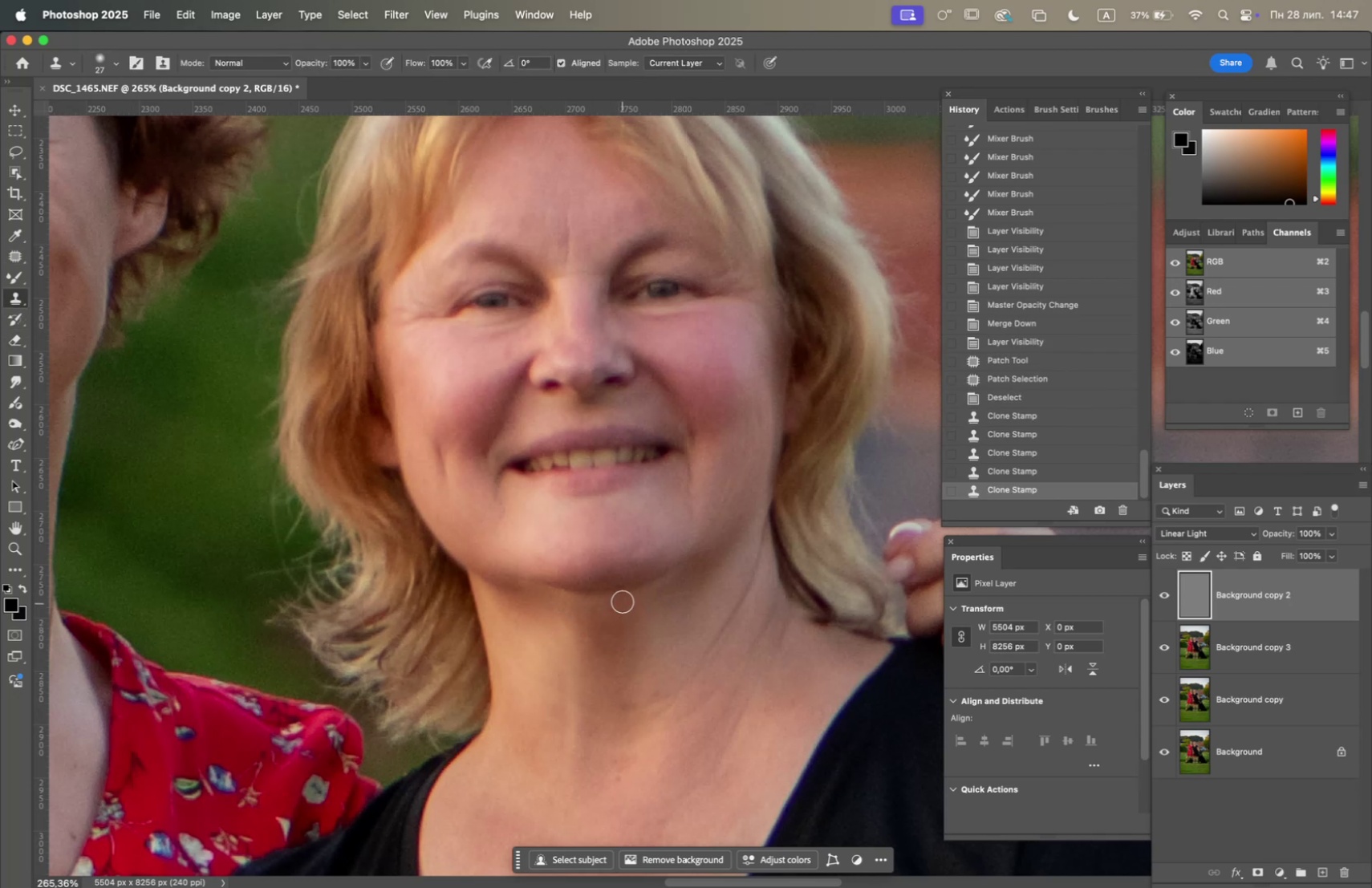 
hold_key(key=OptionLeft, duration=0.58)
 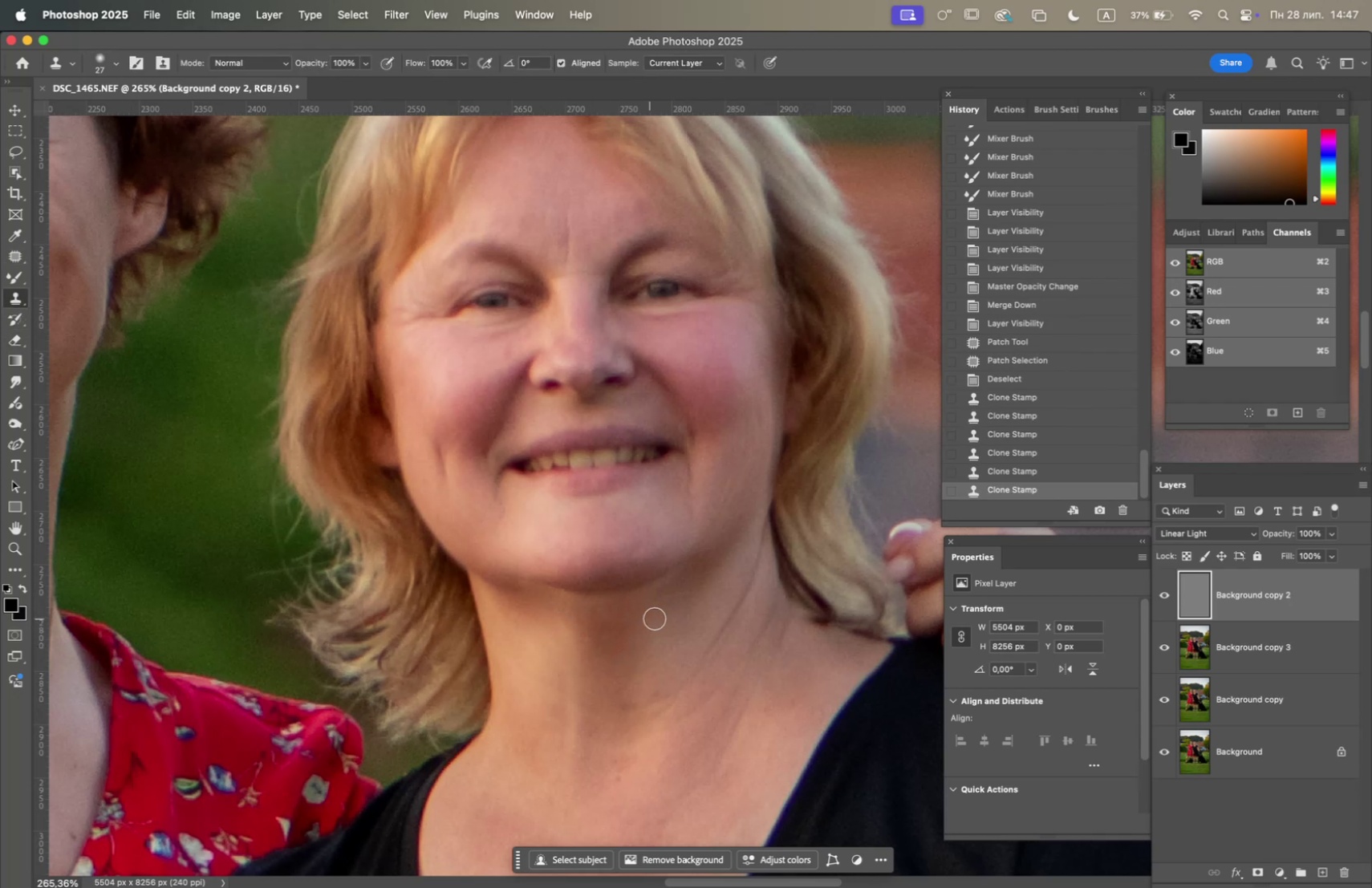 
hold_key(key=OptionLeft, duration=0.76)
 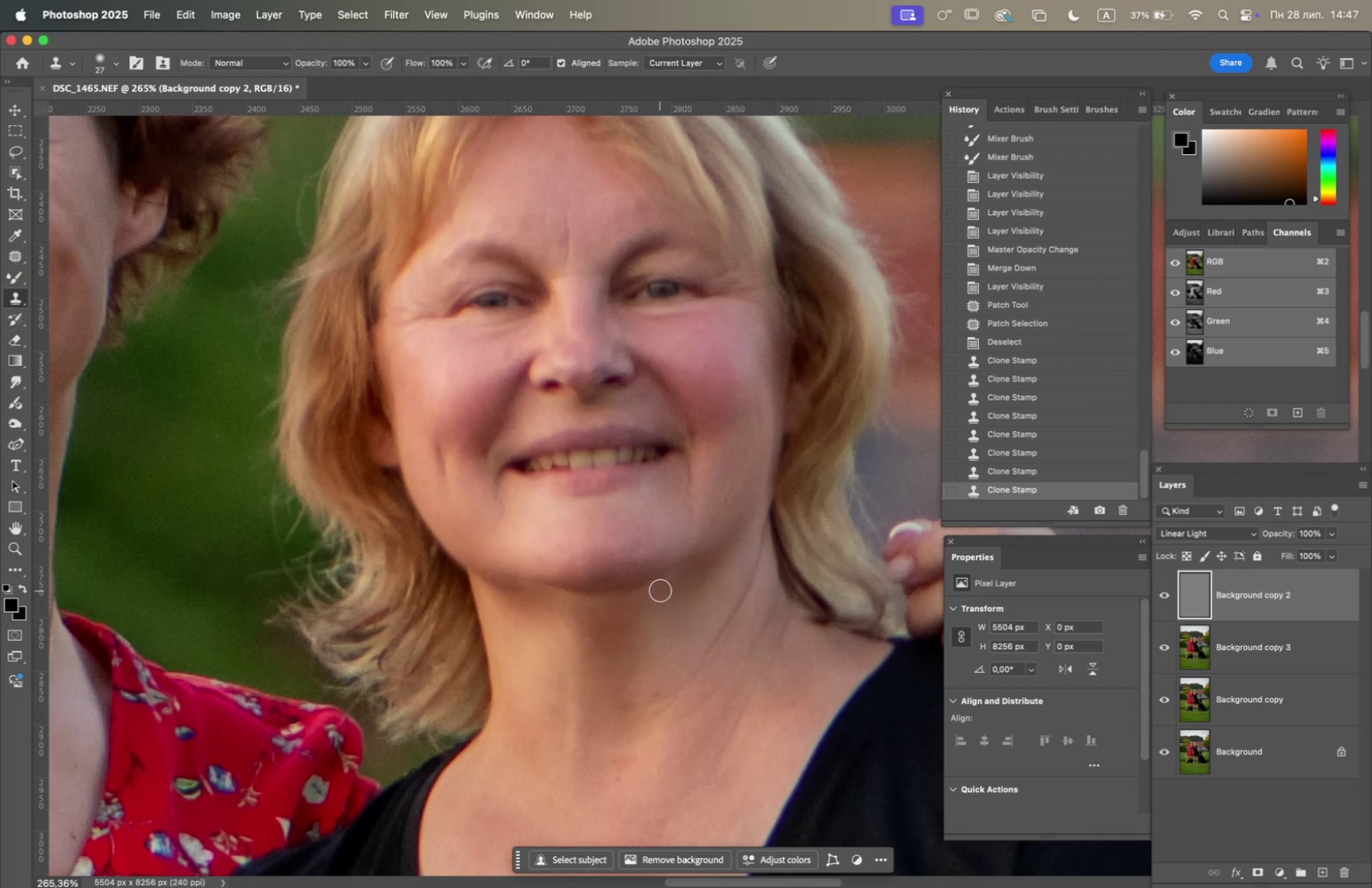 
triple_click([671, 579])
 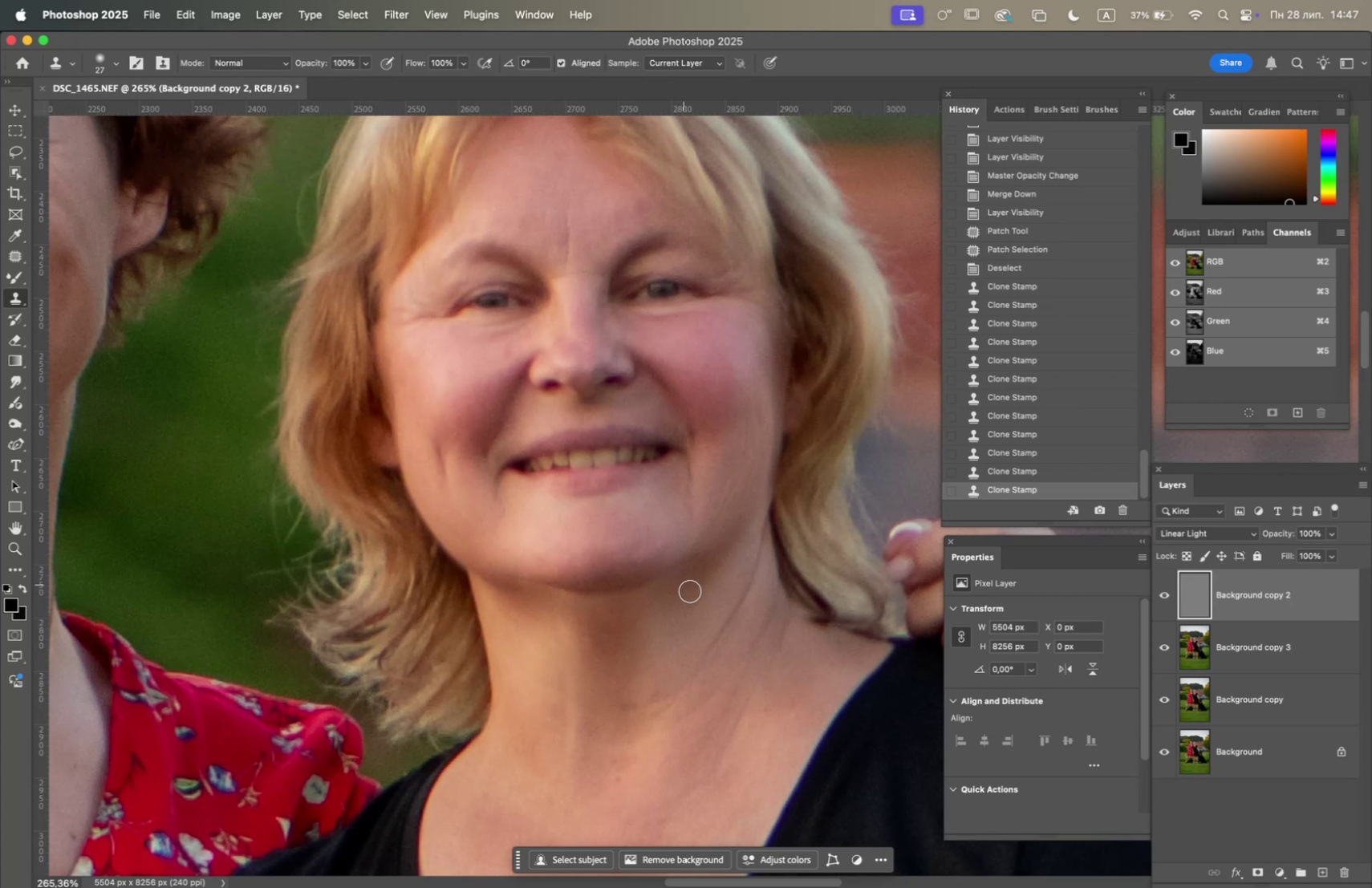 
hold_key(key=OptionLeft, duration=0.84)
 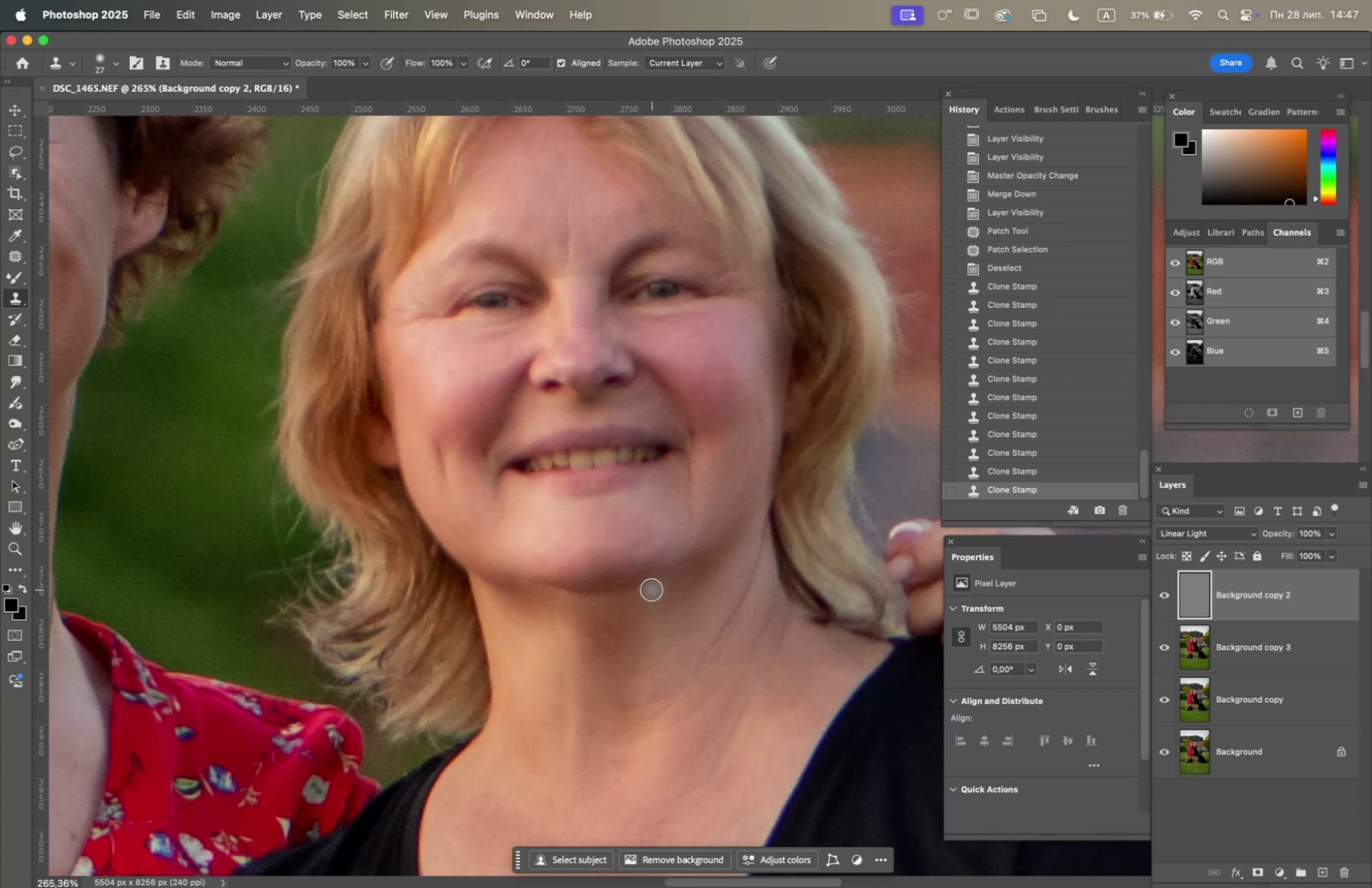 
double_click([651, 589])
 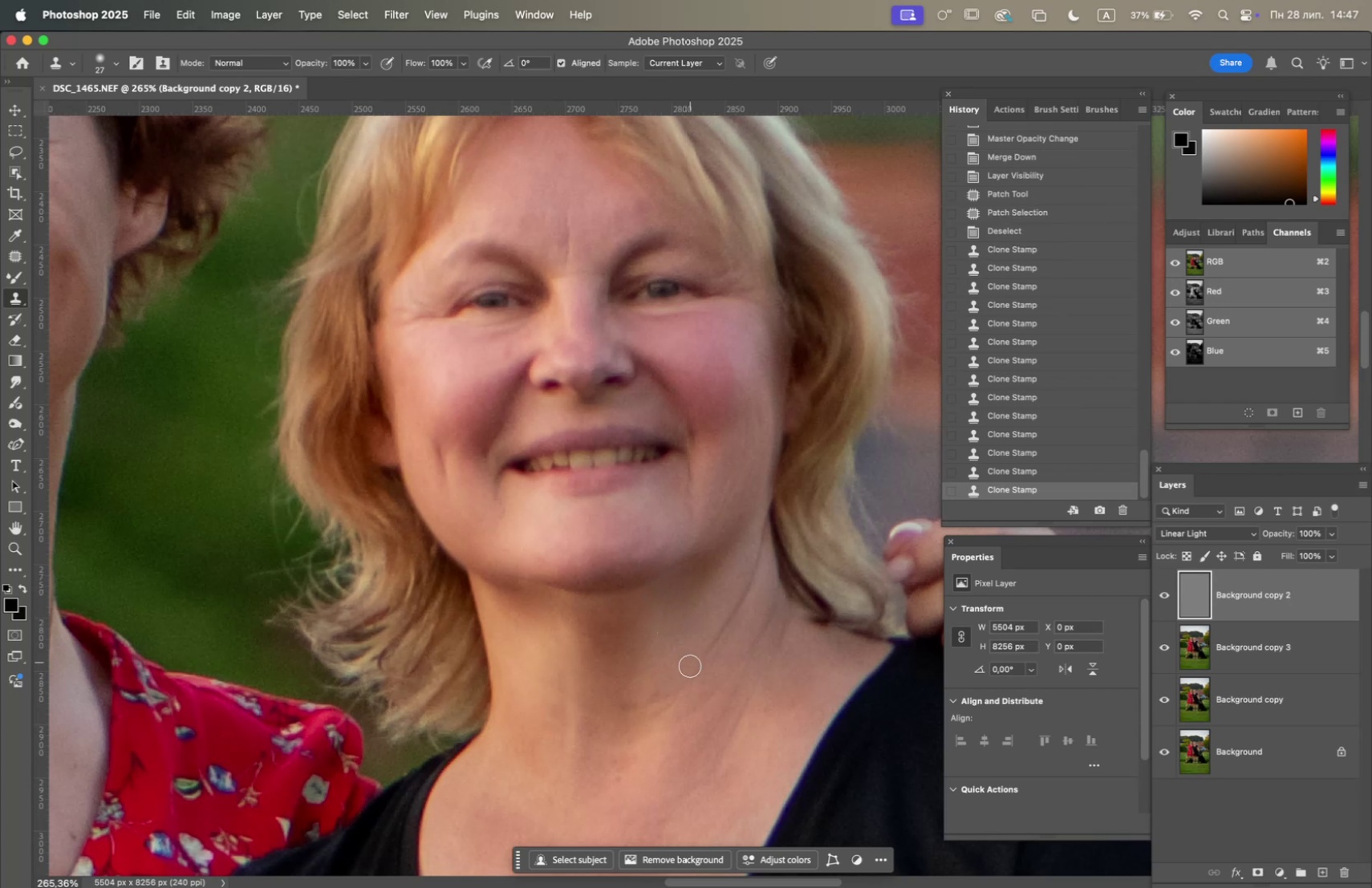 
hold_key(key=OptionLeft, duration=1.1)
left_click([627, 638])
 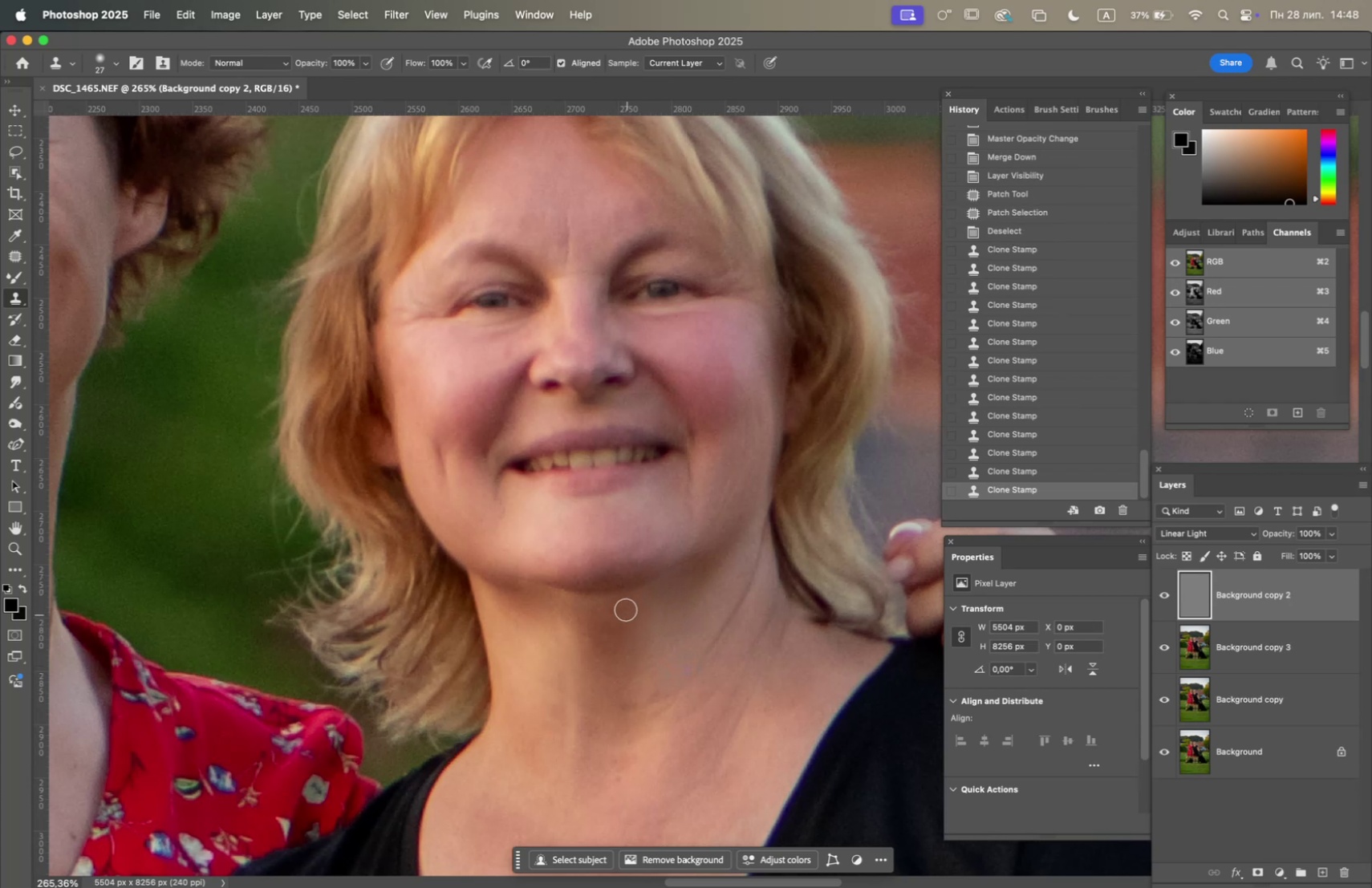 
double_click([626, 606])
 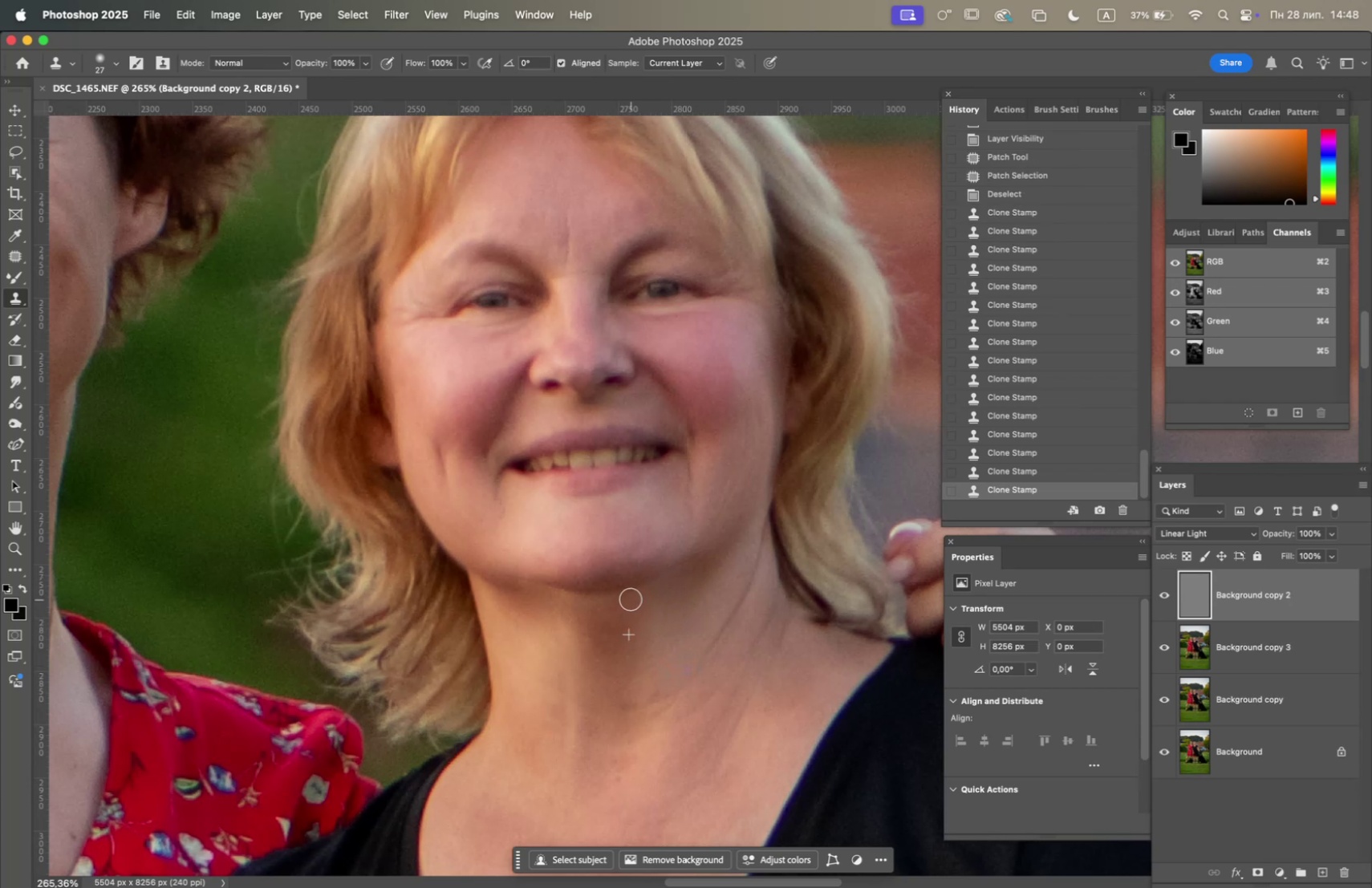 
triple_click([633, 596])
 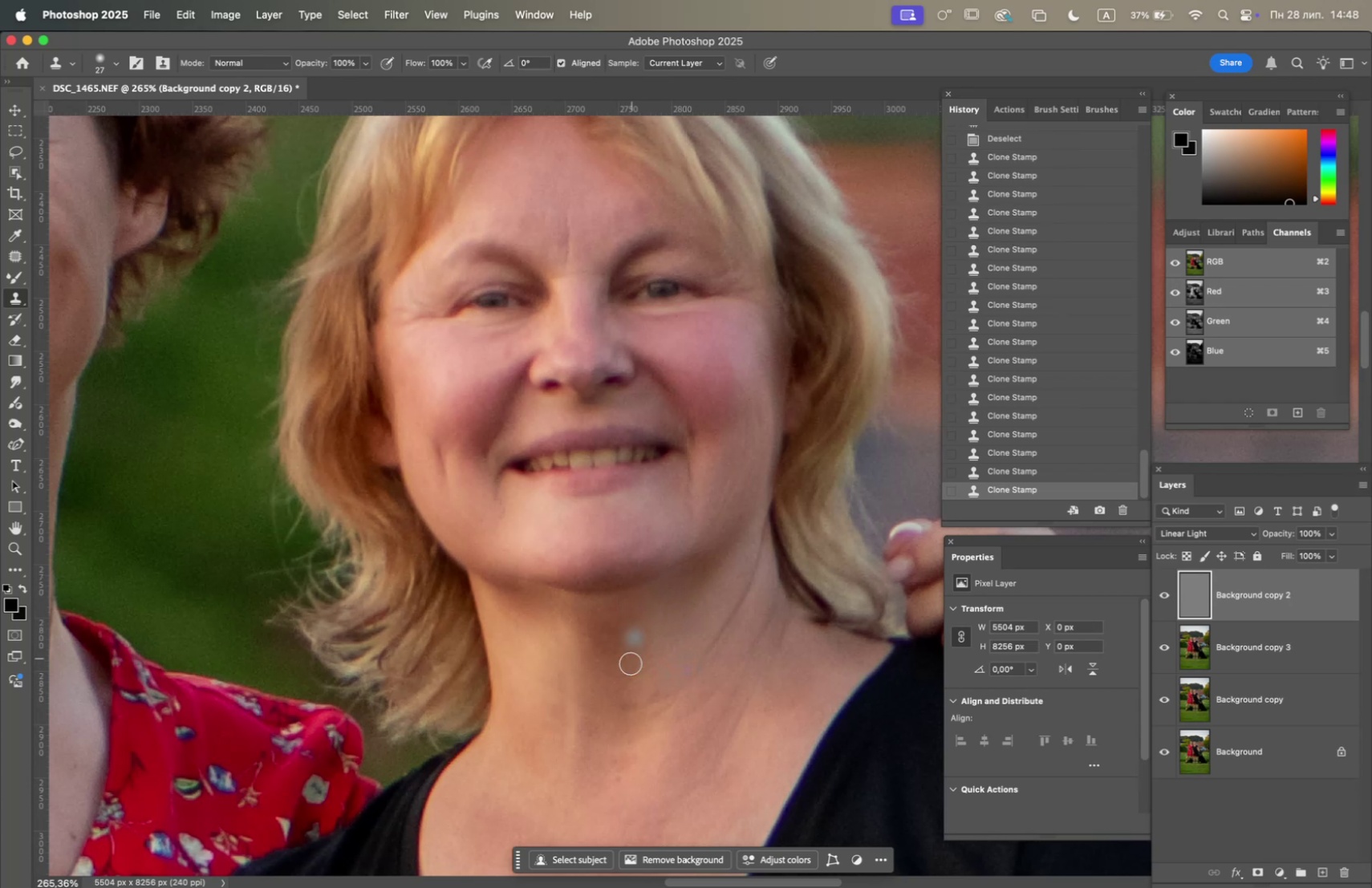 
hold_key(key=OptionLeft, duration=0.97)
left_click([594, 630])
 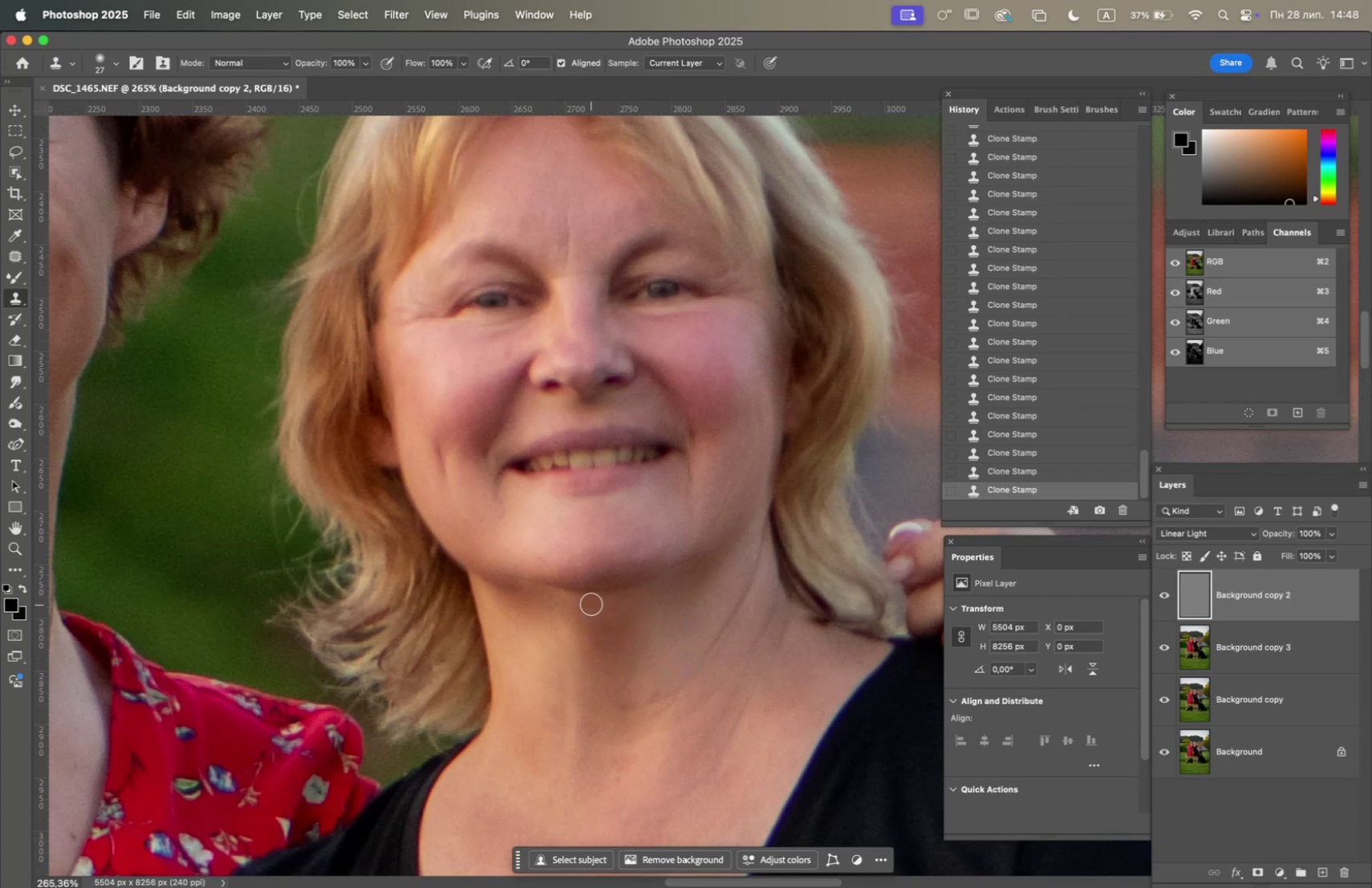 
triple_click([596, 600])
 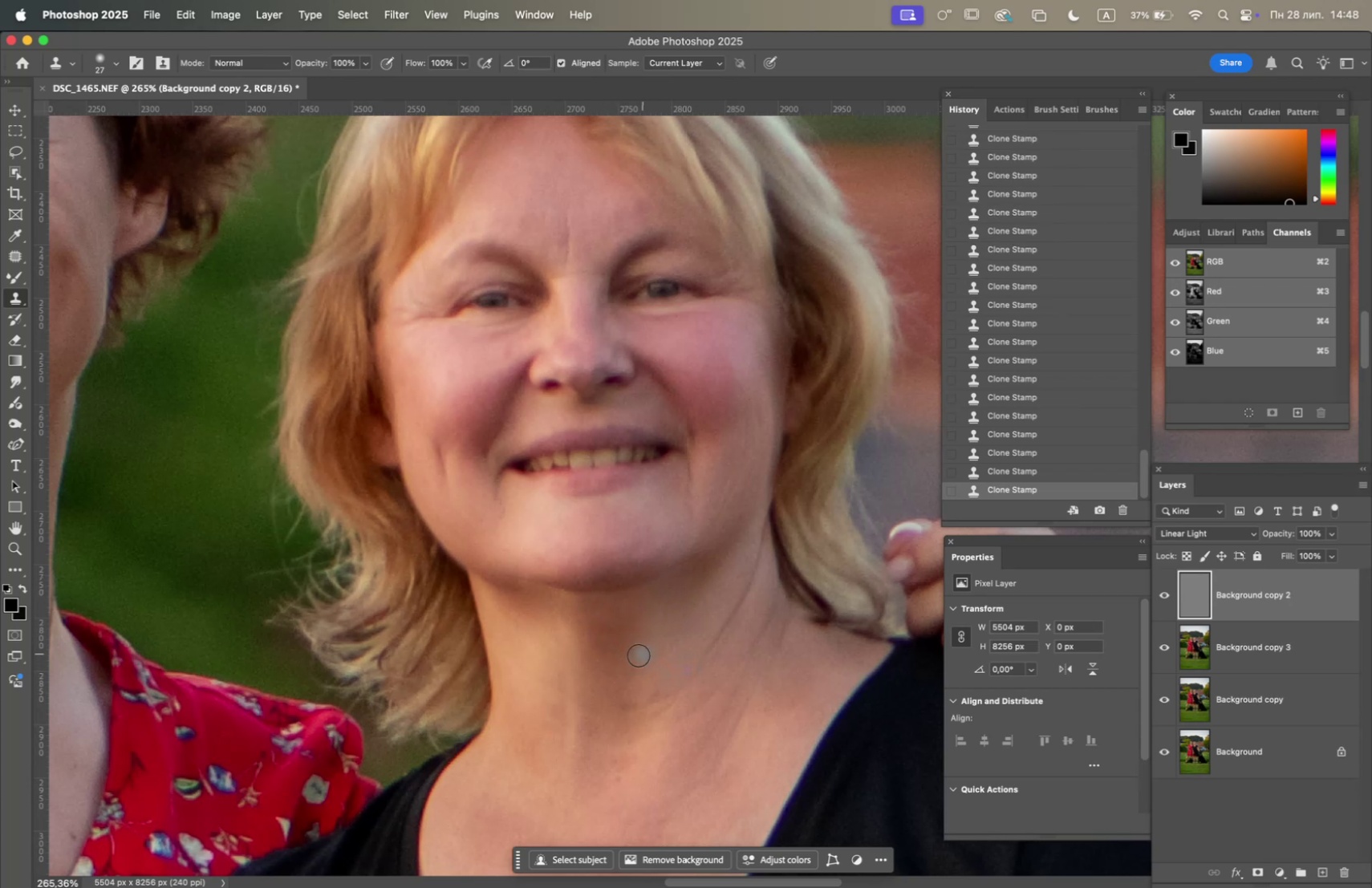 
hold_key(key=OptionLeft, duration=1.18)
left_click([535, 600])
 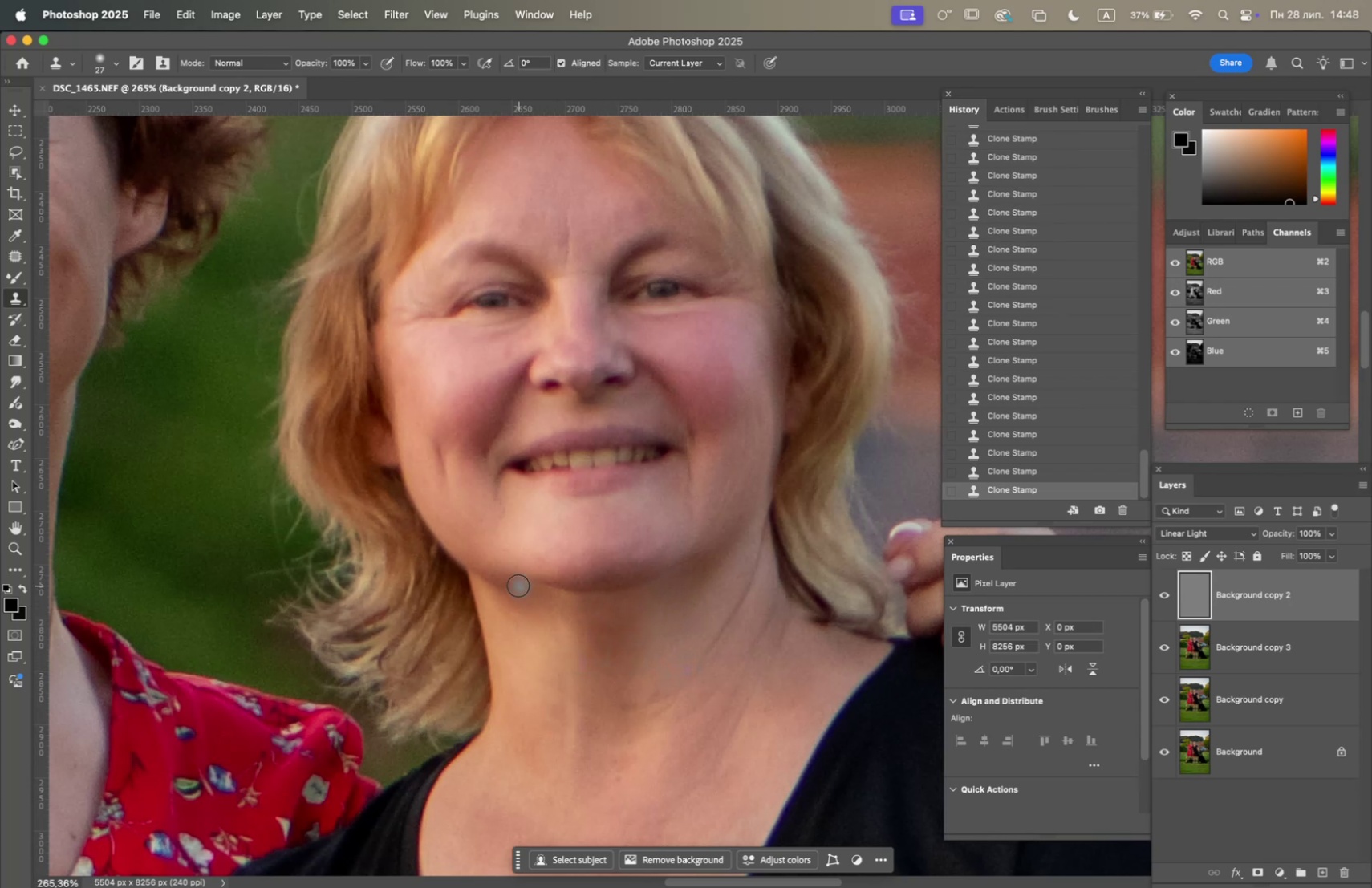 
double_click([519, 584])
 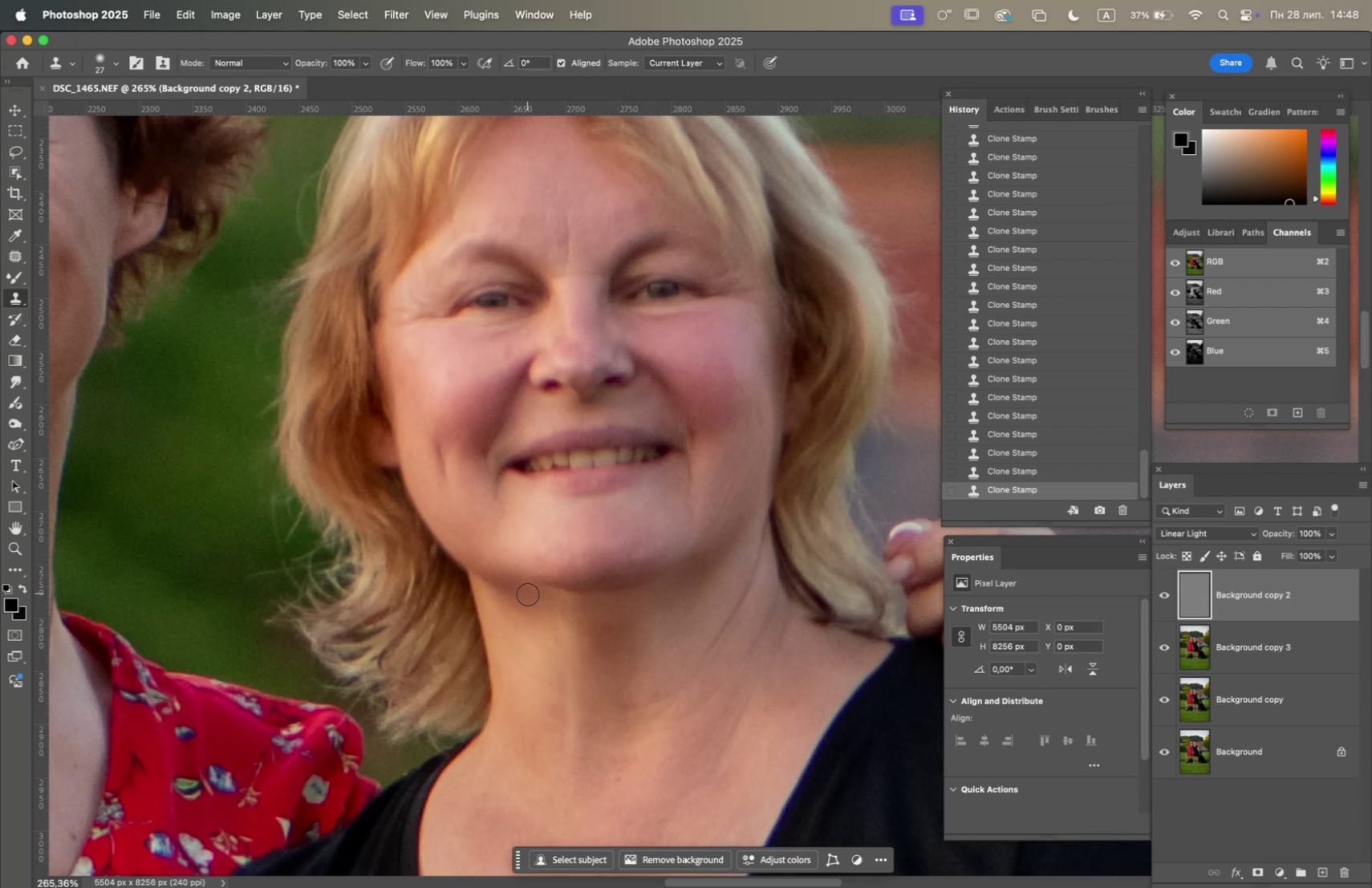 
hold_key(key=OptionLeft, duration=0.83)
 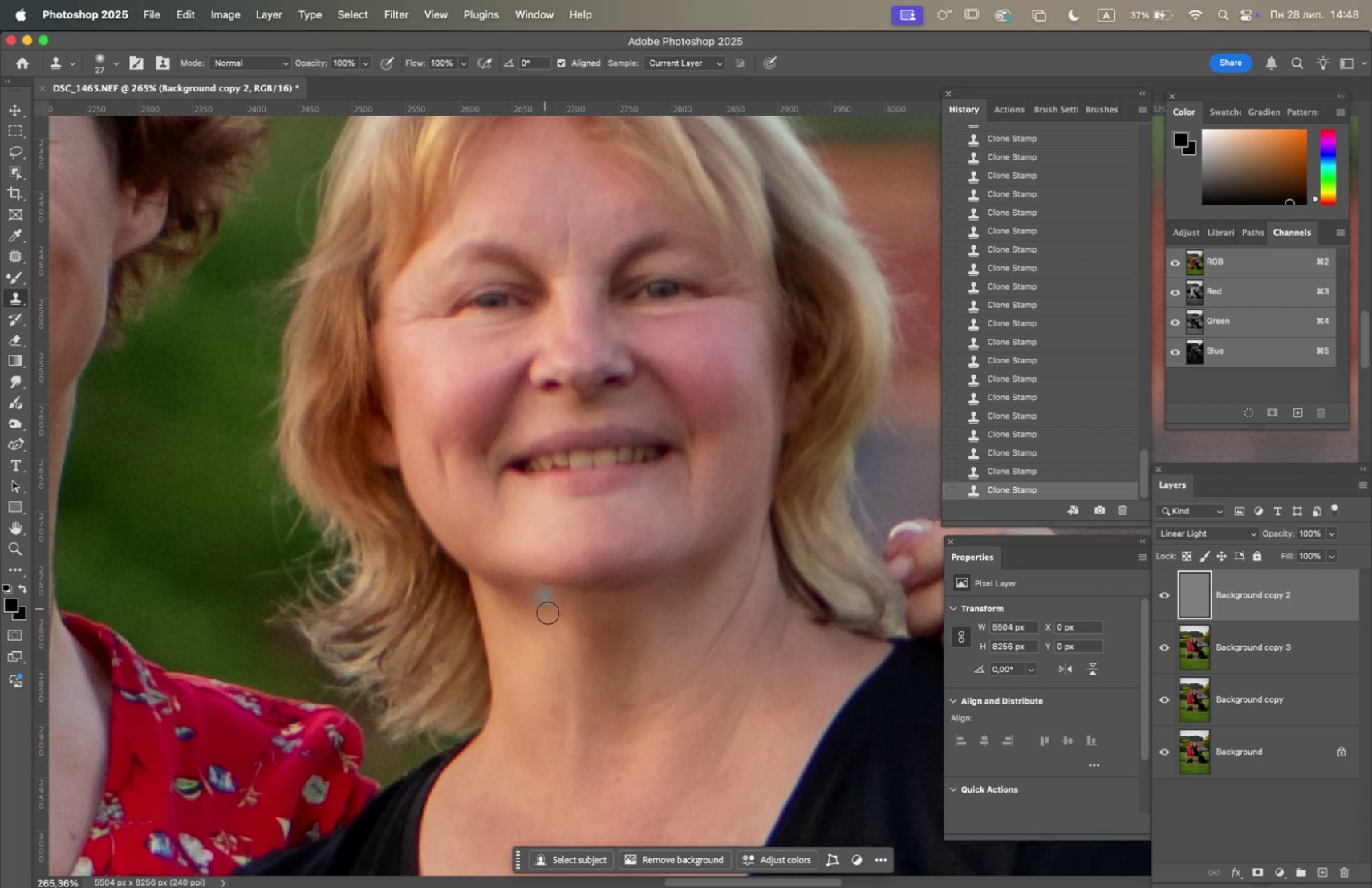 
left_click([584, 602])
 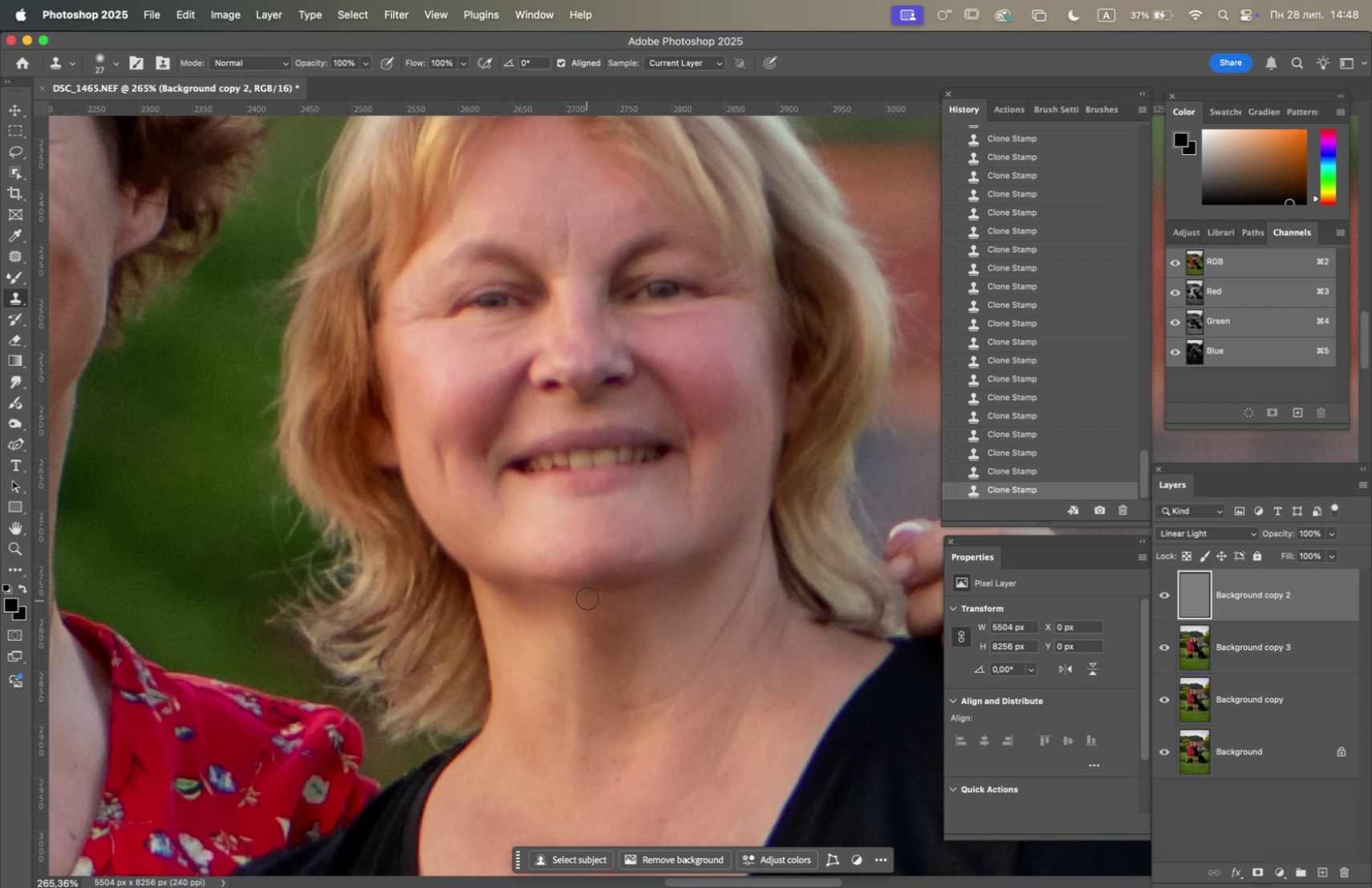 
hold_key(key=OptionLeft, duration=0.58)
 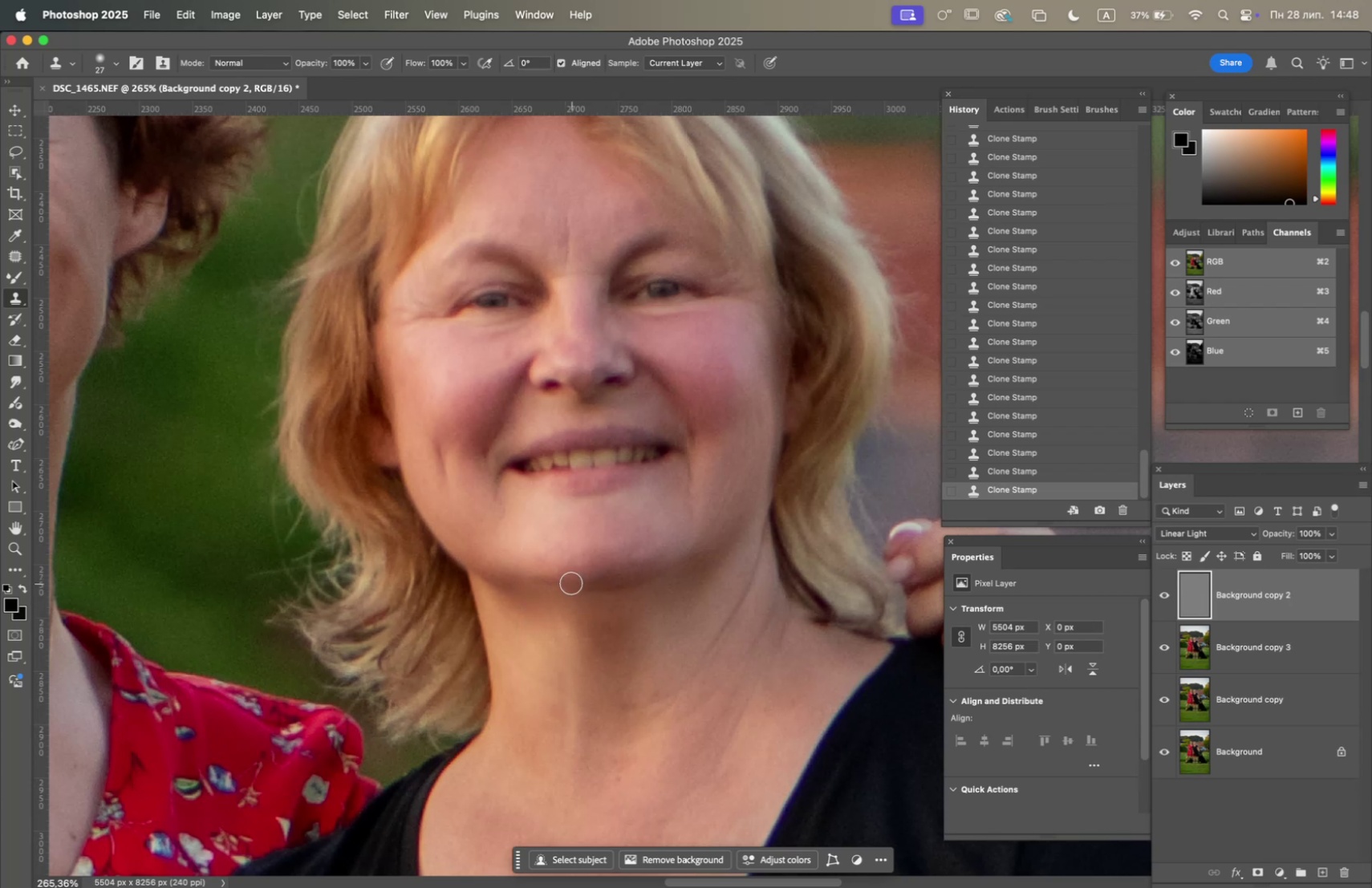 
double_click([567, 580])
 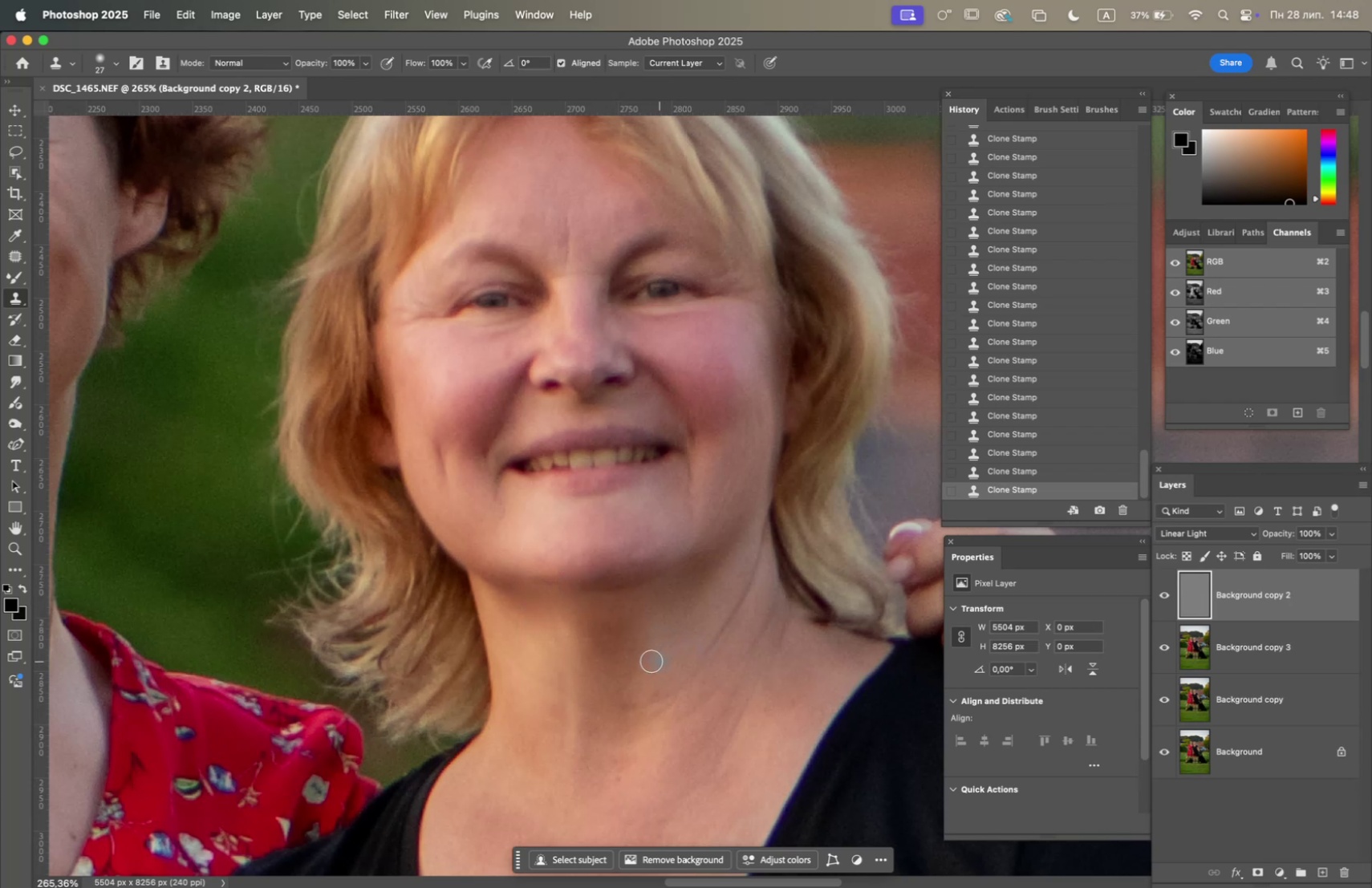 
hold_key(key=OptionLeft, duration=0.9)
left_click([608, 655])
 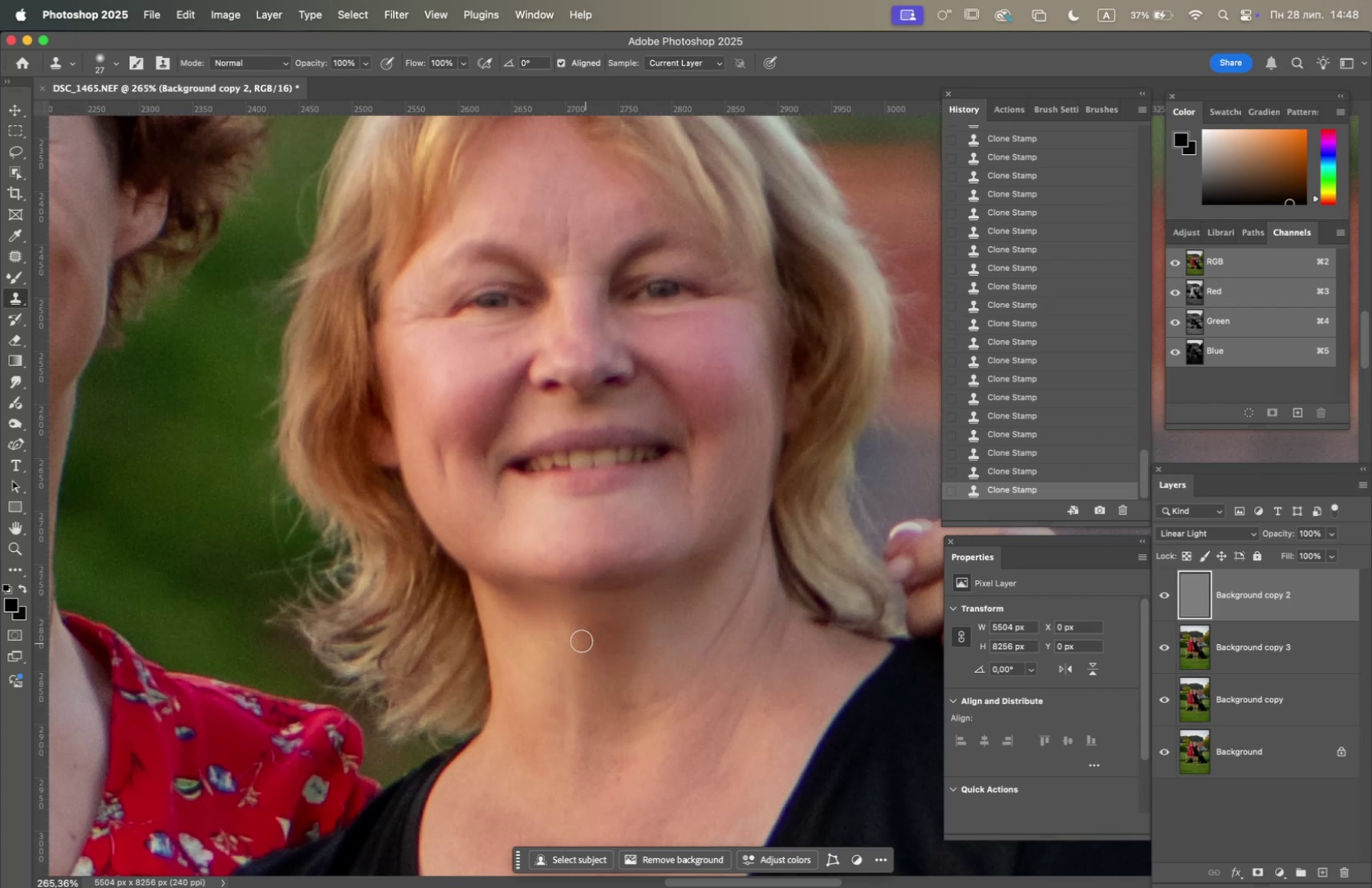 
double_click([582, 639])
 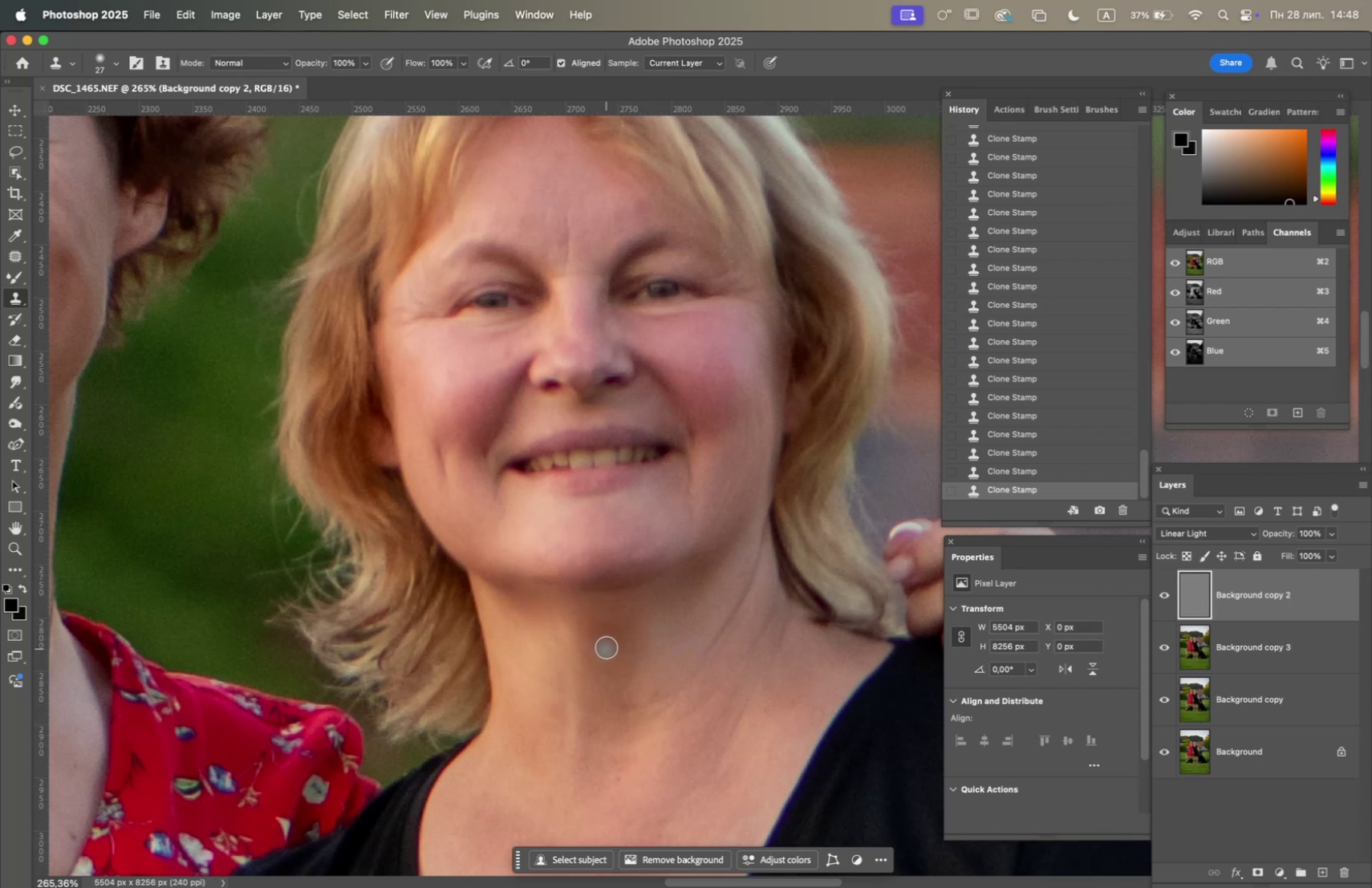 
left_click([609, 638])
 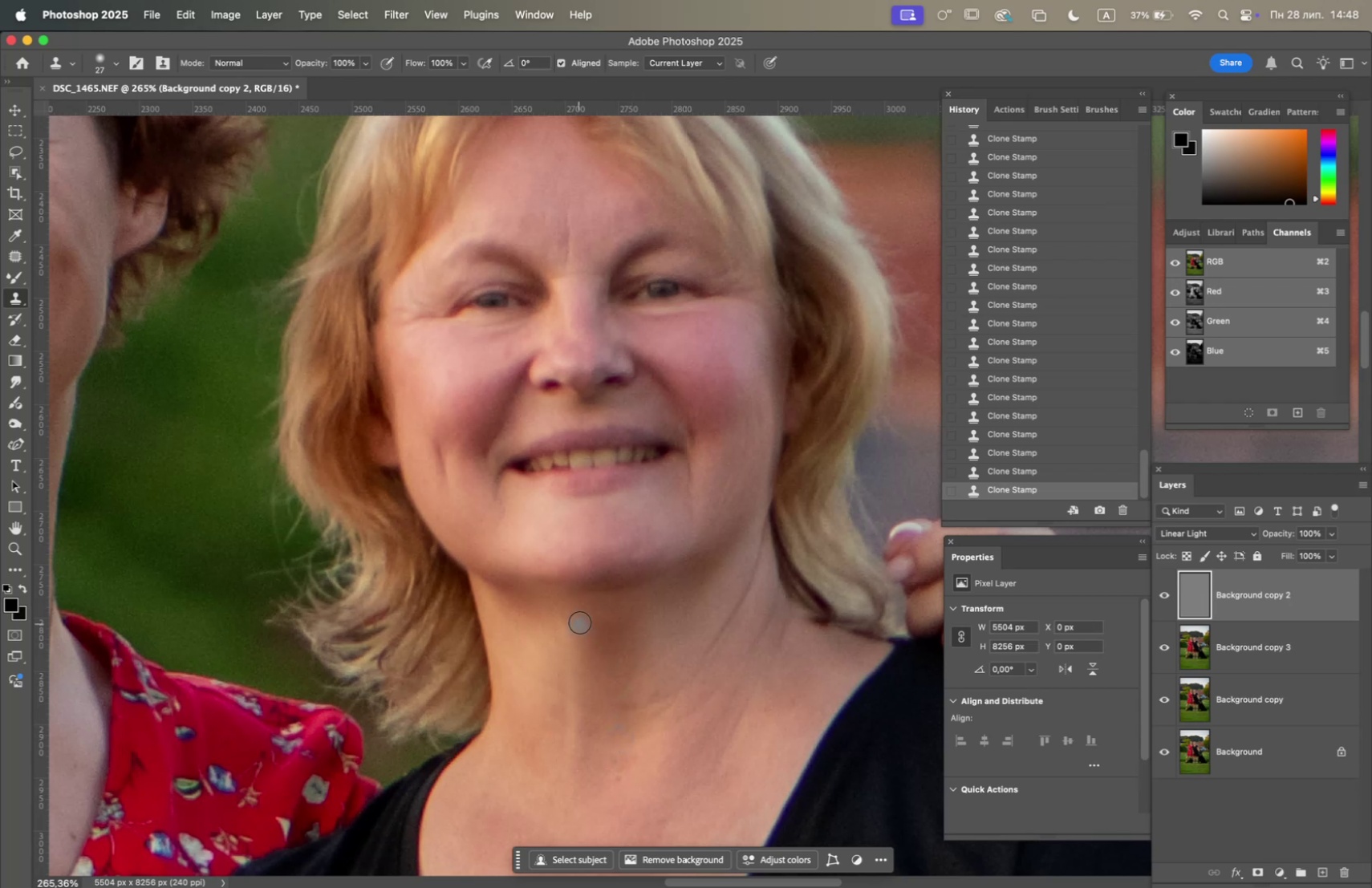 
hold_key(key=OptionLeft, duration=0.68)
 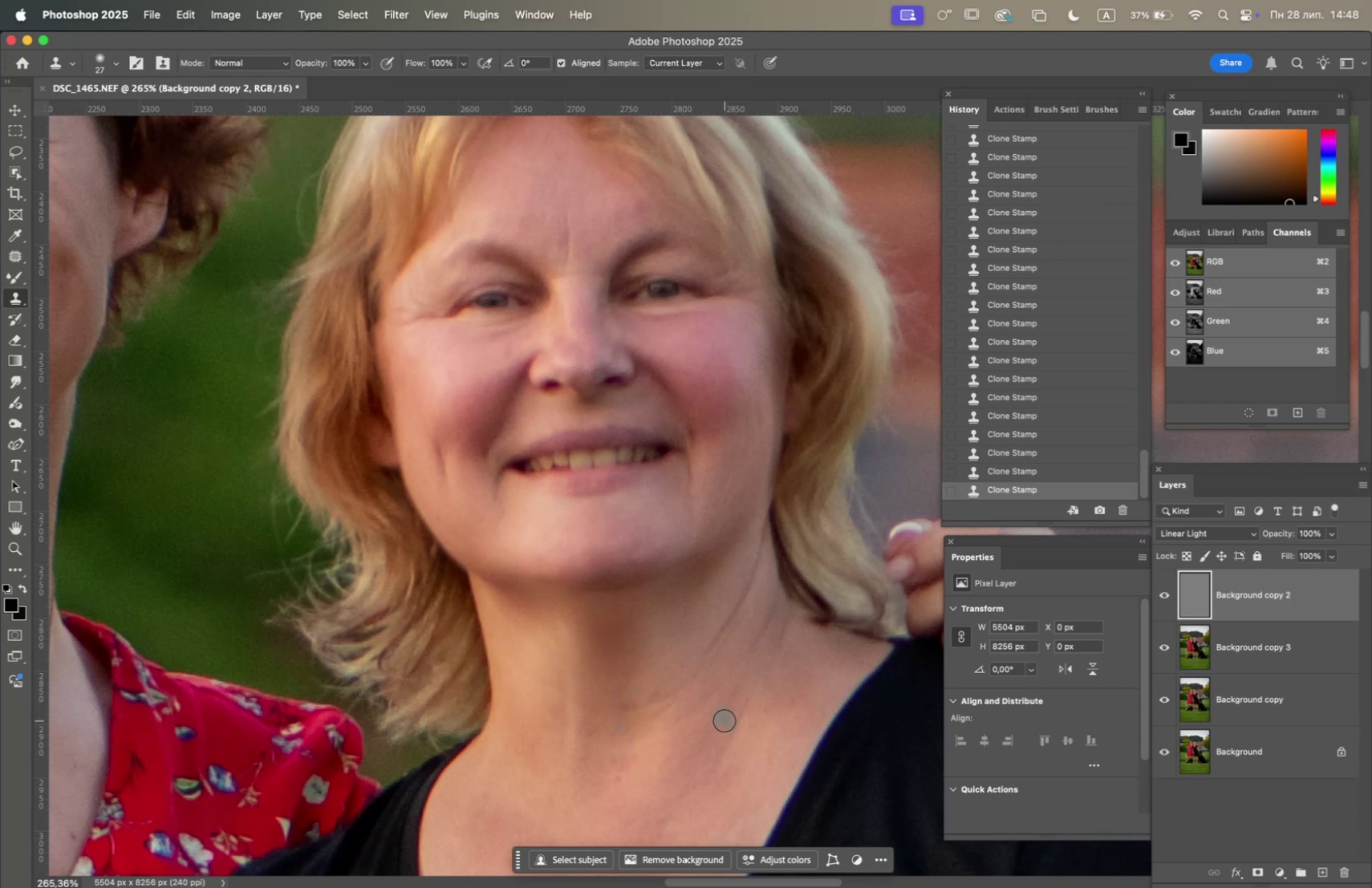 
hold_key(key=OptionLeft, duration=0.72)
left_click([619, 729])
 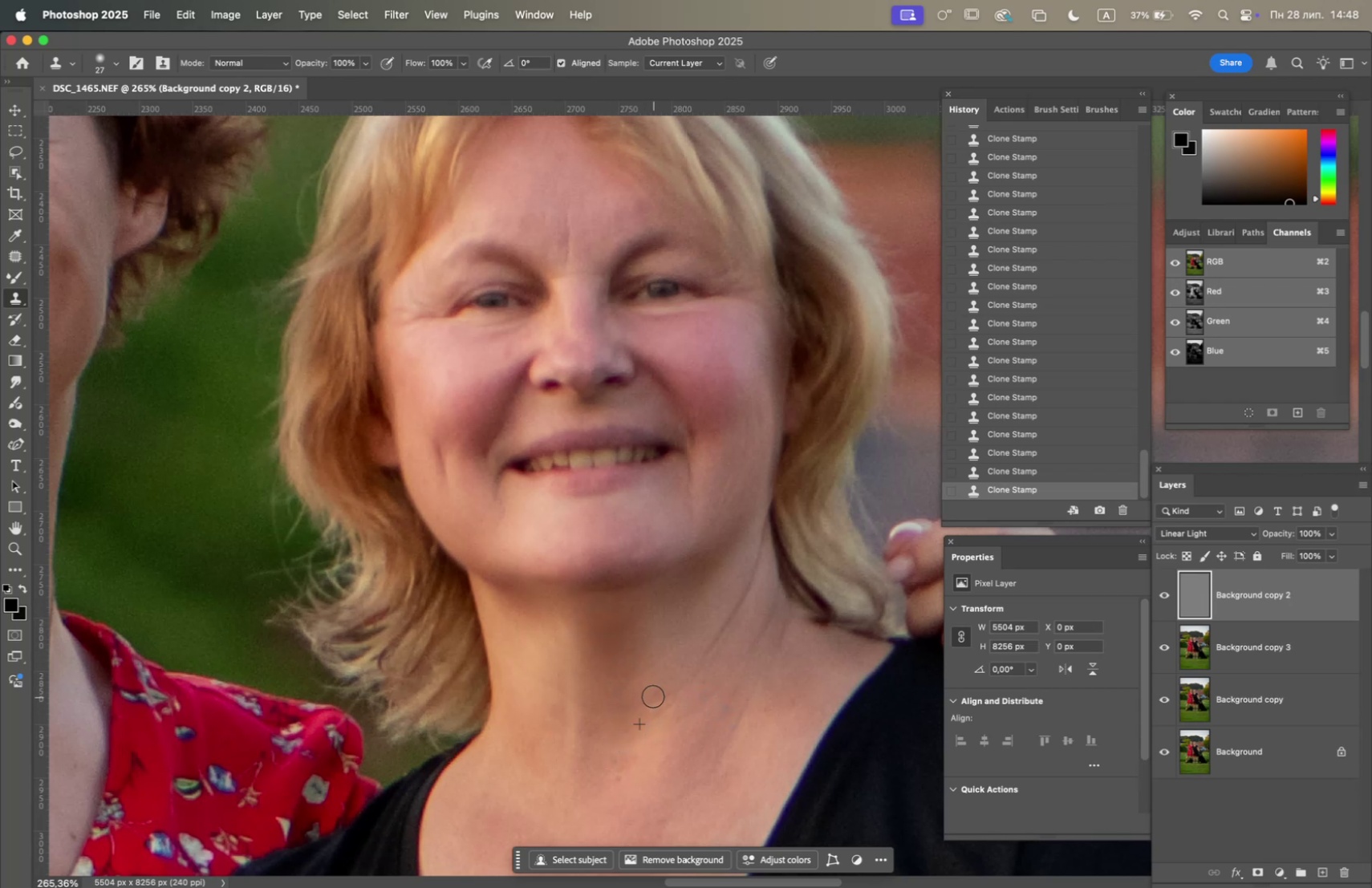 
hold_key(key=OptionLeft, duration=1.43)
 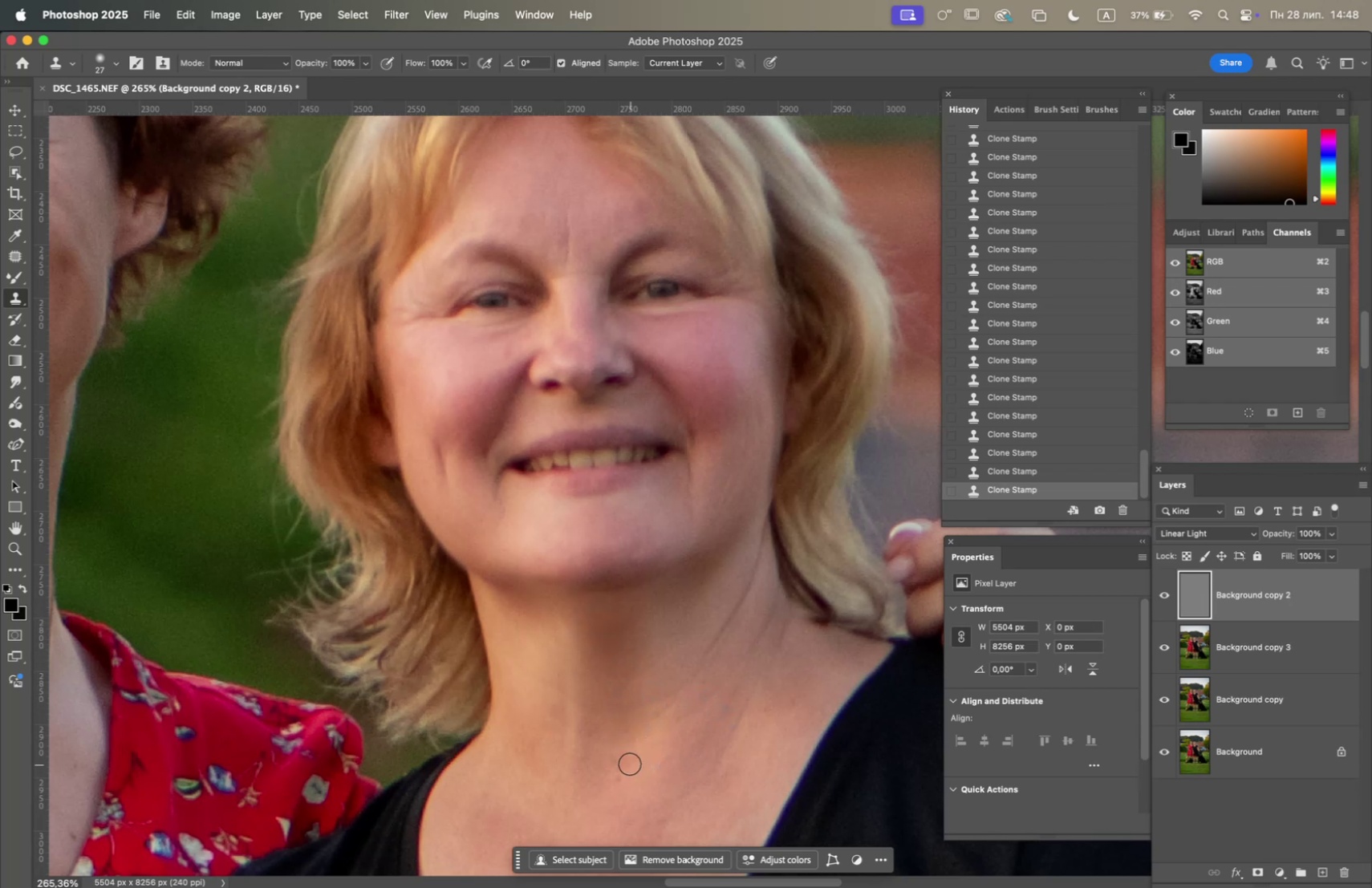 
left_click_drag(start_coordinate=[627, 762], to_coordinate=[623, 760])
 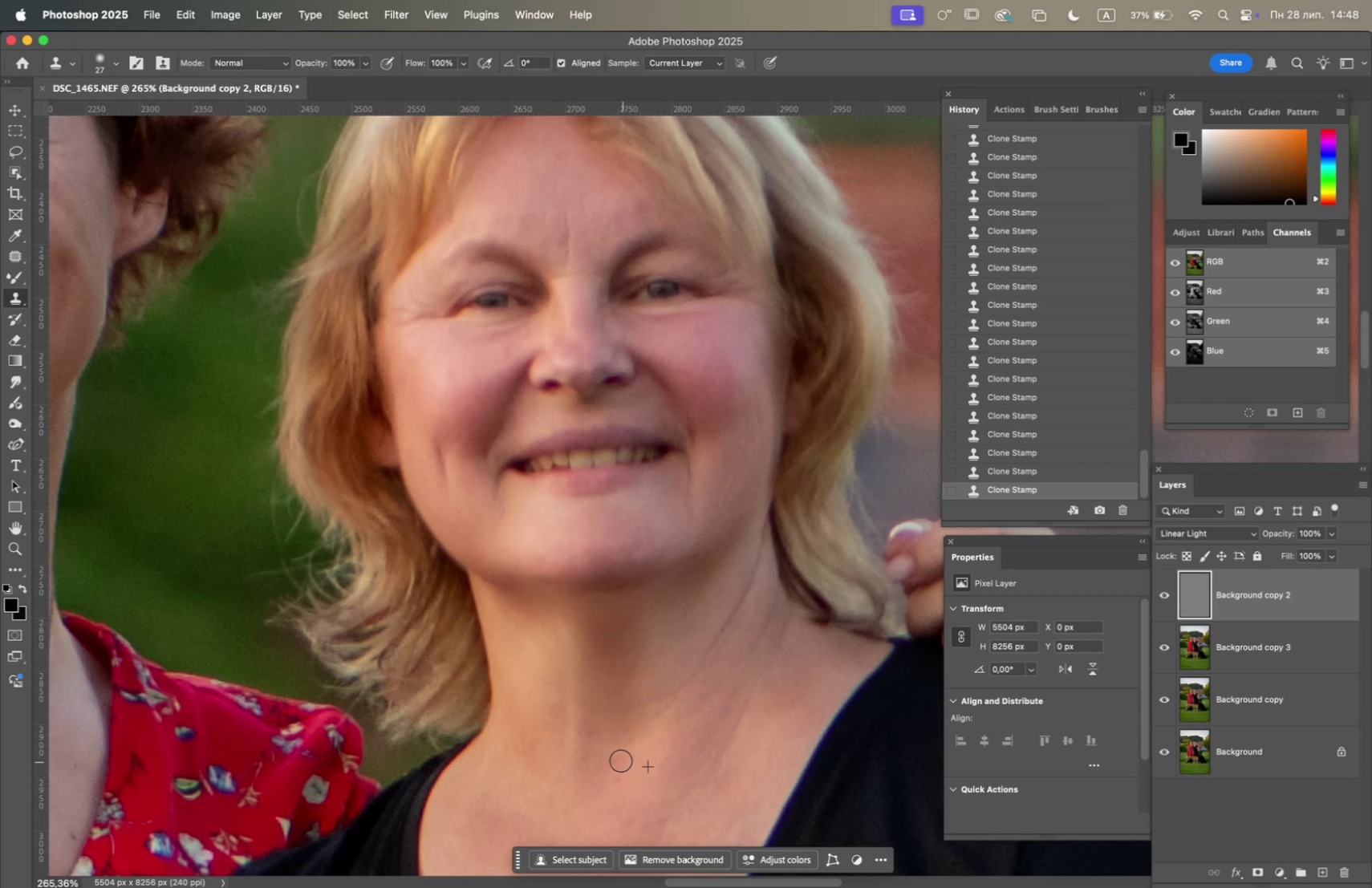 
triple_click([621, 760])
 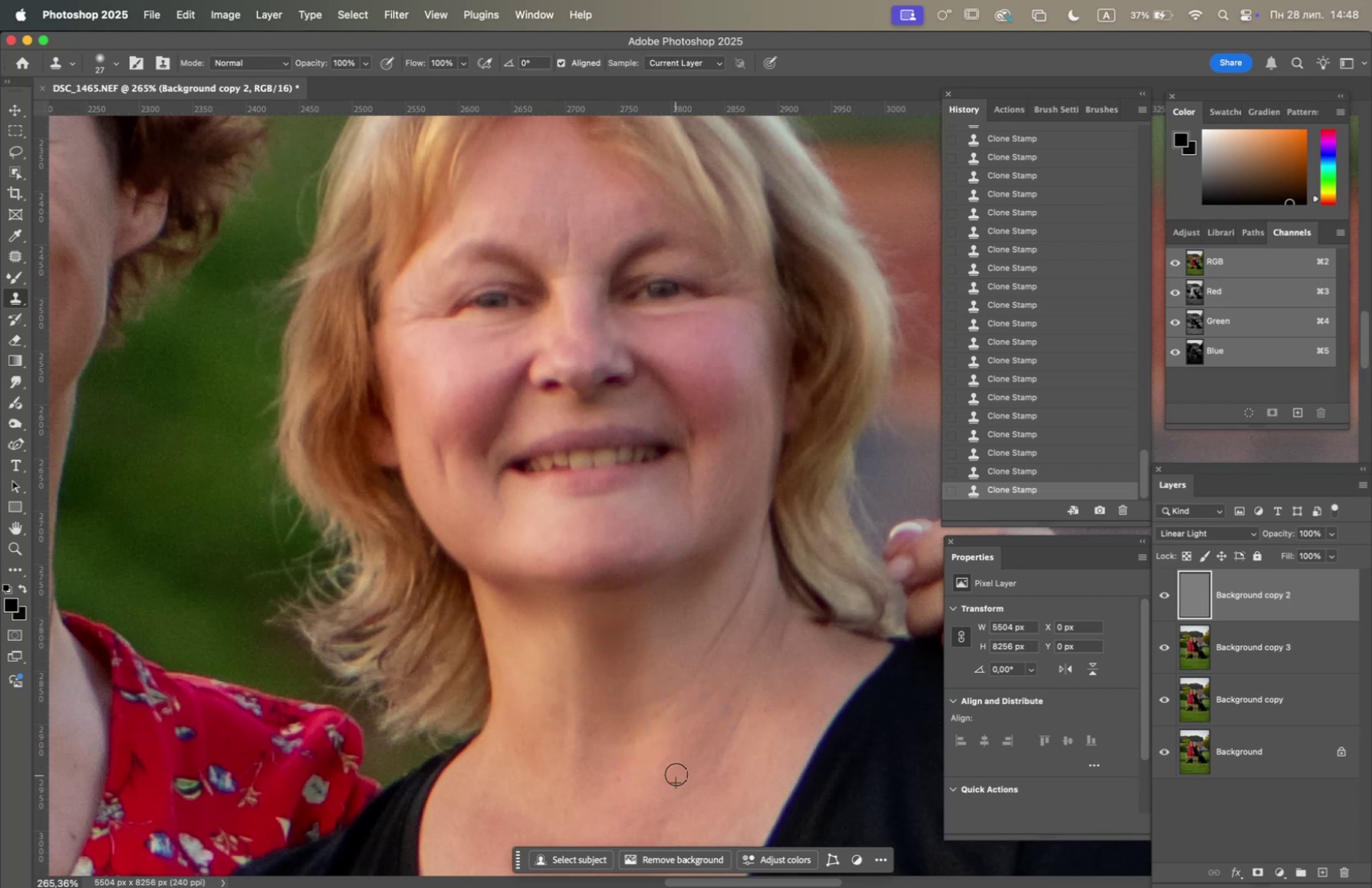 
hold_key(key=OptionLeft, duration=0.73)
 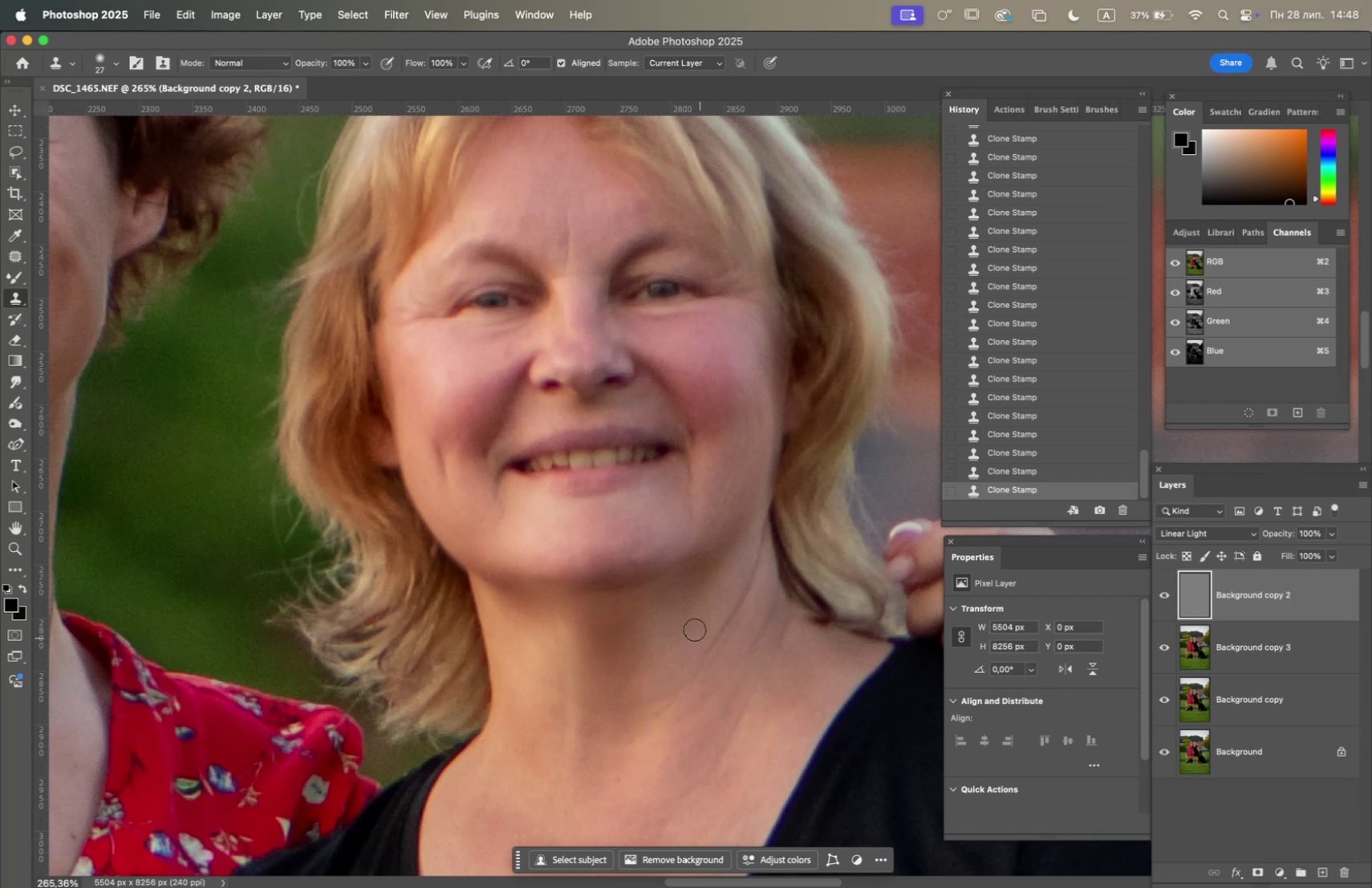 
hold_key(key=Space, duration=0.71)
 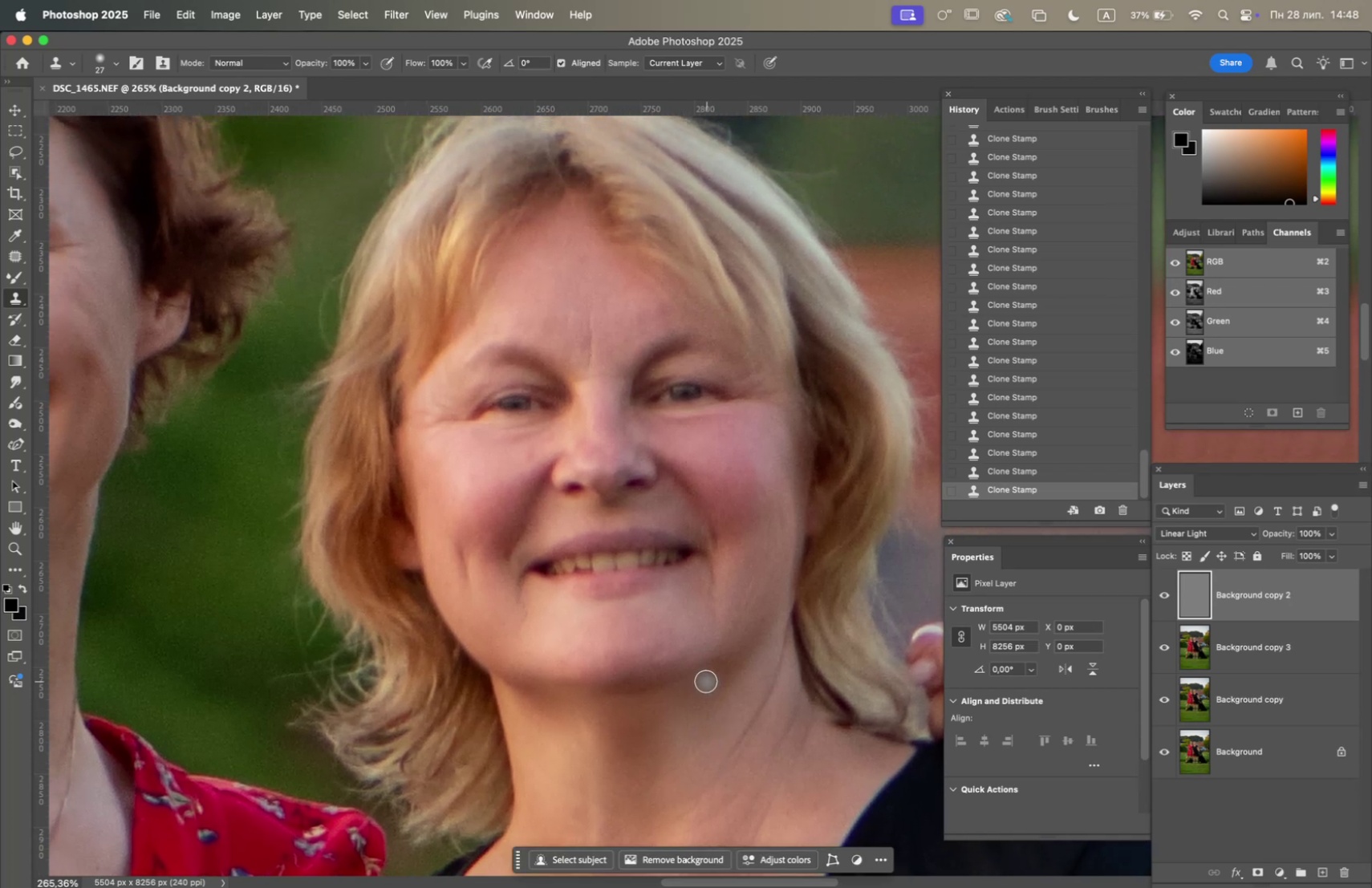 
left_click_drag(start_coordinate=[690, 620], to_coordinate=[713, 723])
 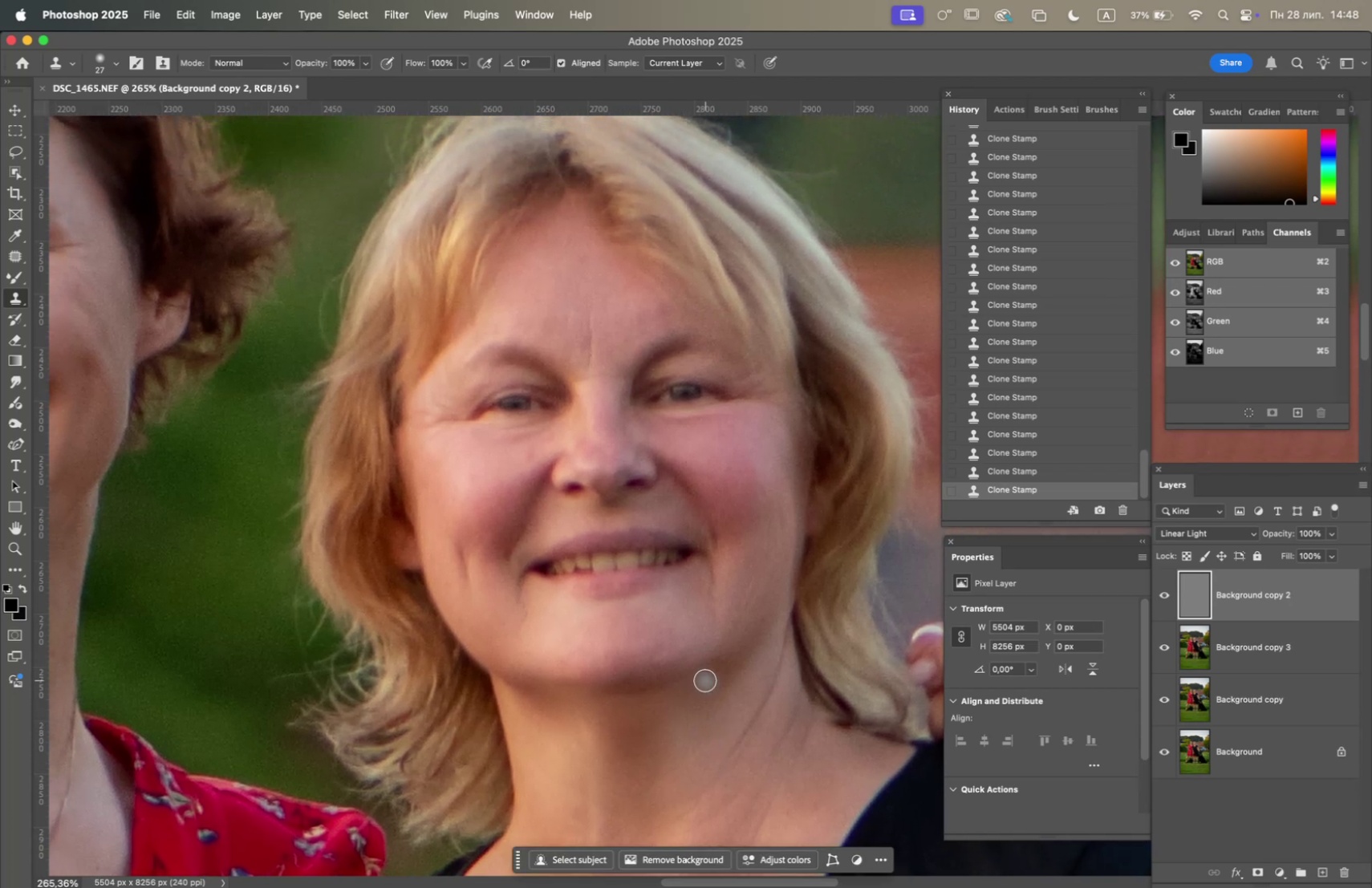 
hold_key(key=OptionLeft, duration=0.91)
left_click([624, 662])
 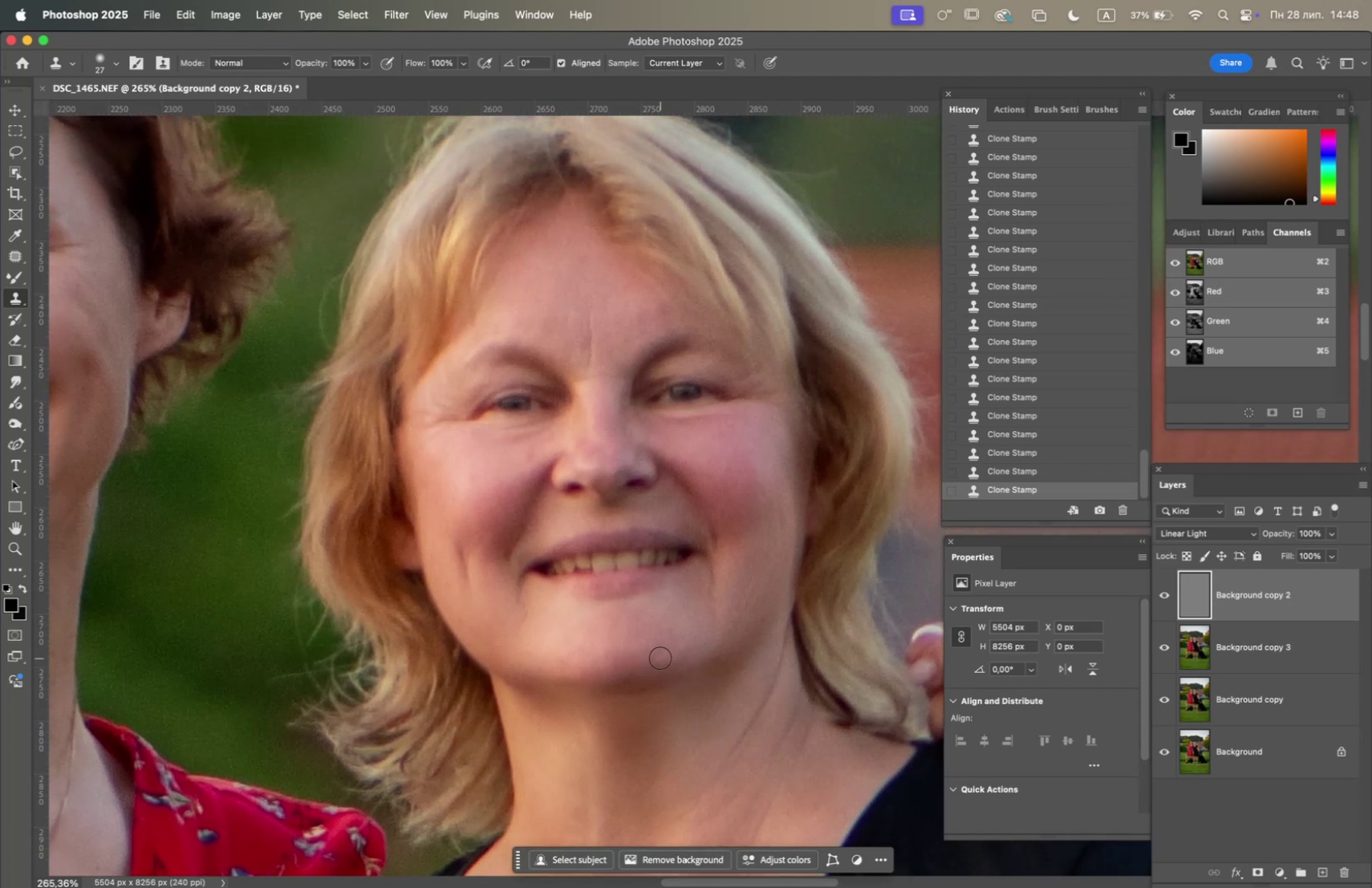 
double_click([664, 657])
 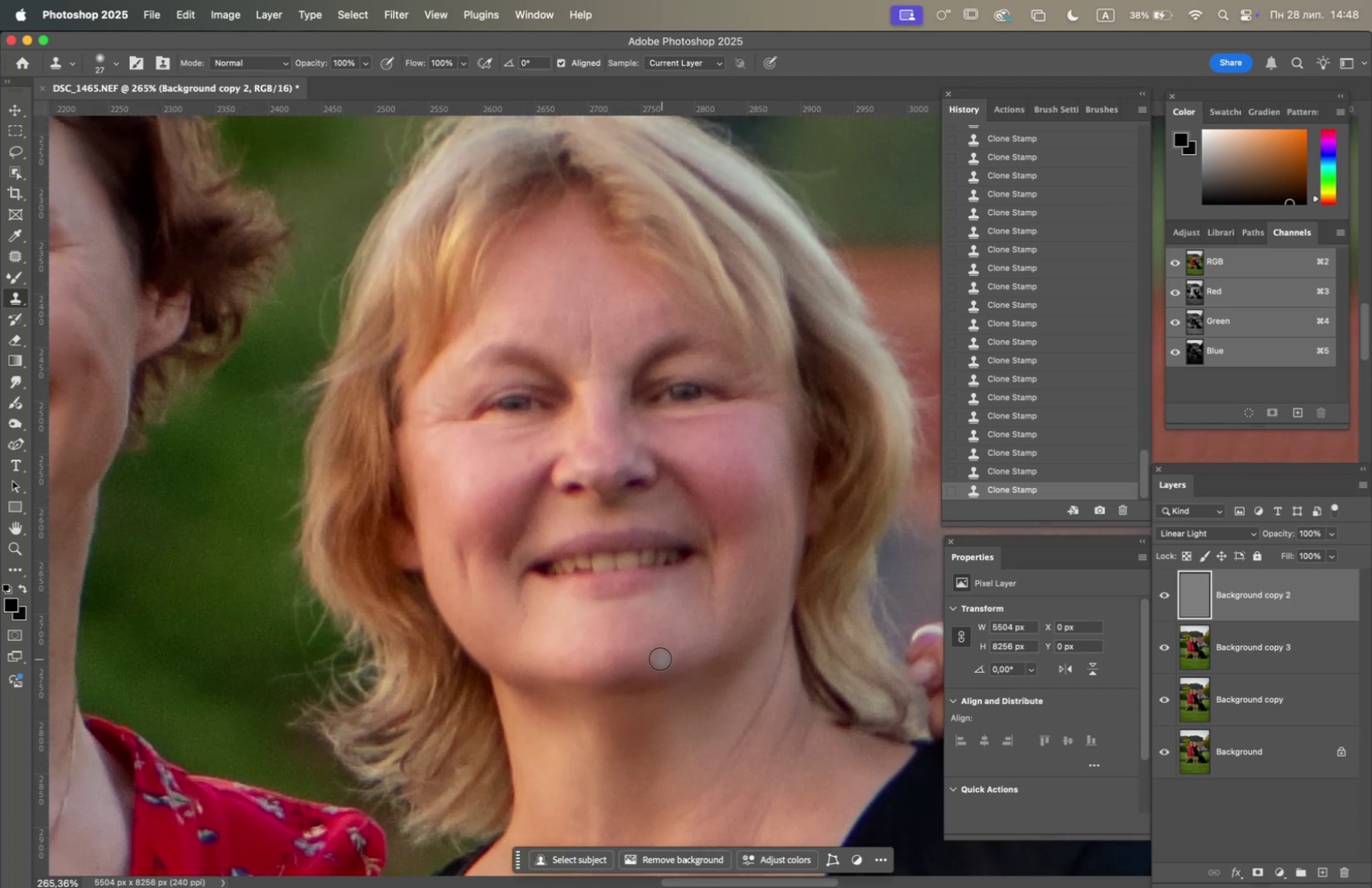 
triple_click([659, 659])
 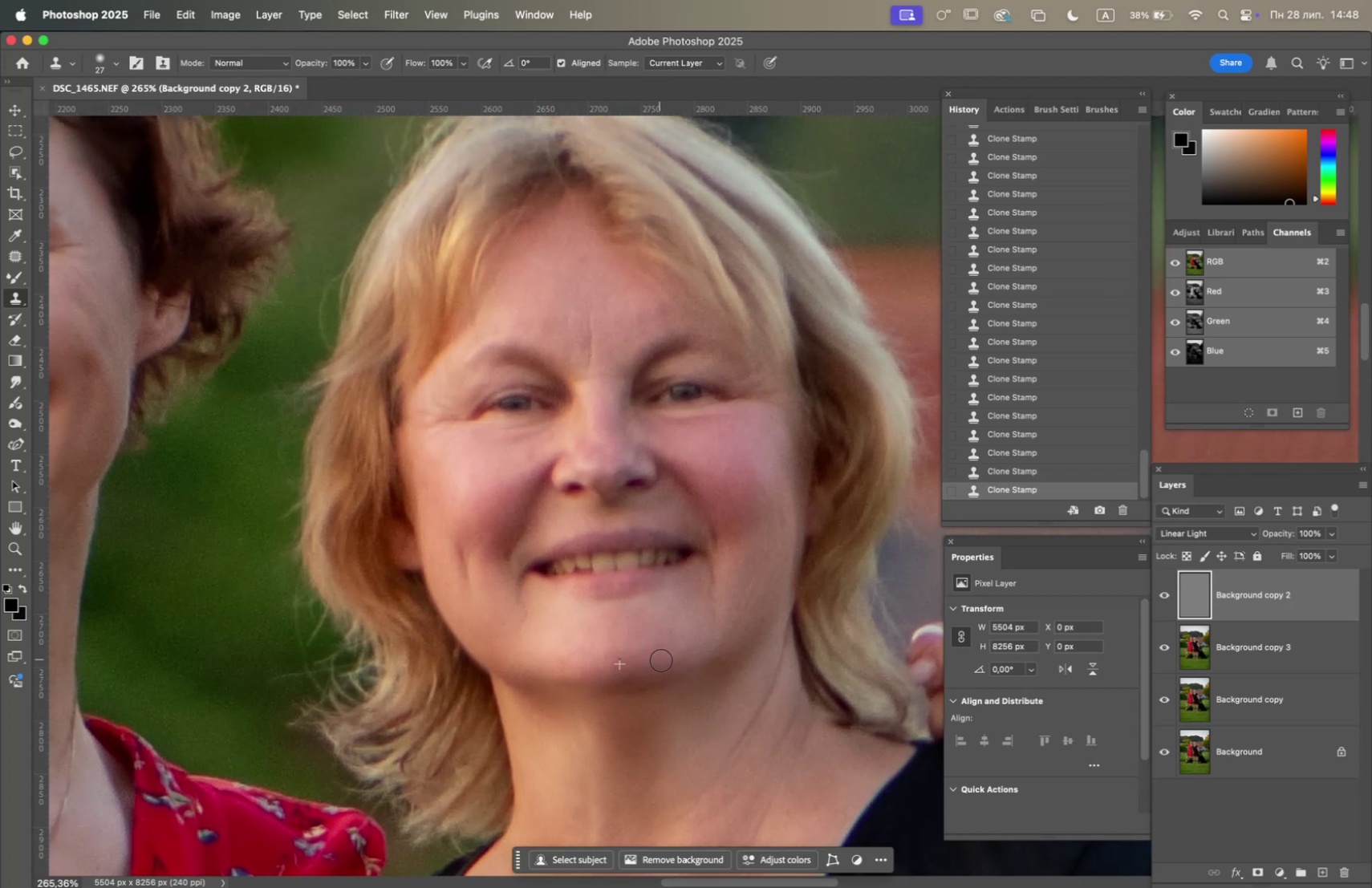 
hold_key(key=OptionLeft, duration=0.66)
left_click([610, 638])
 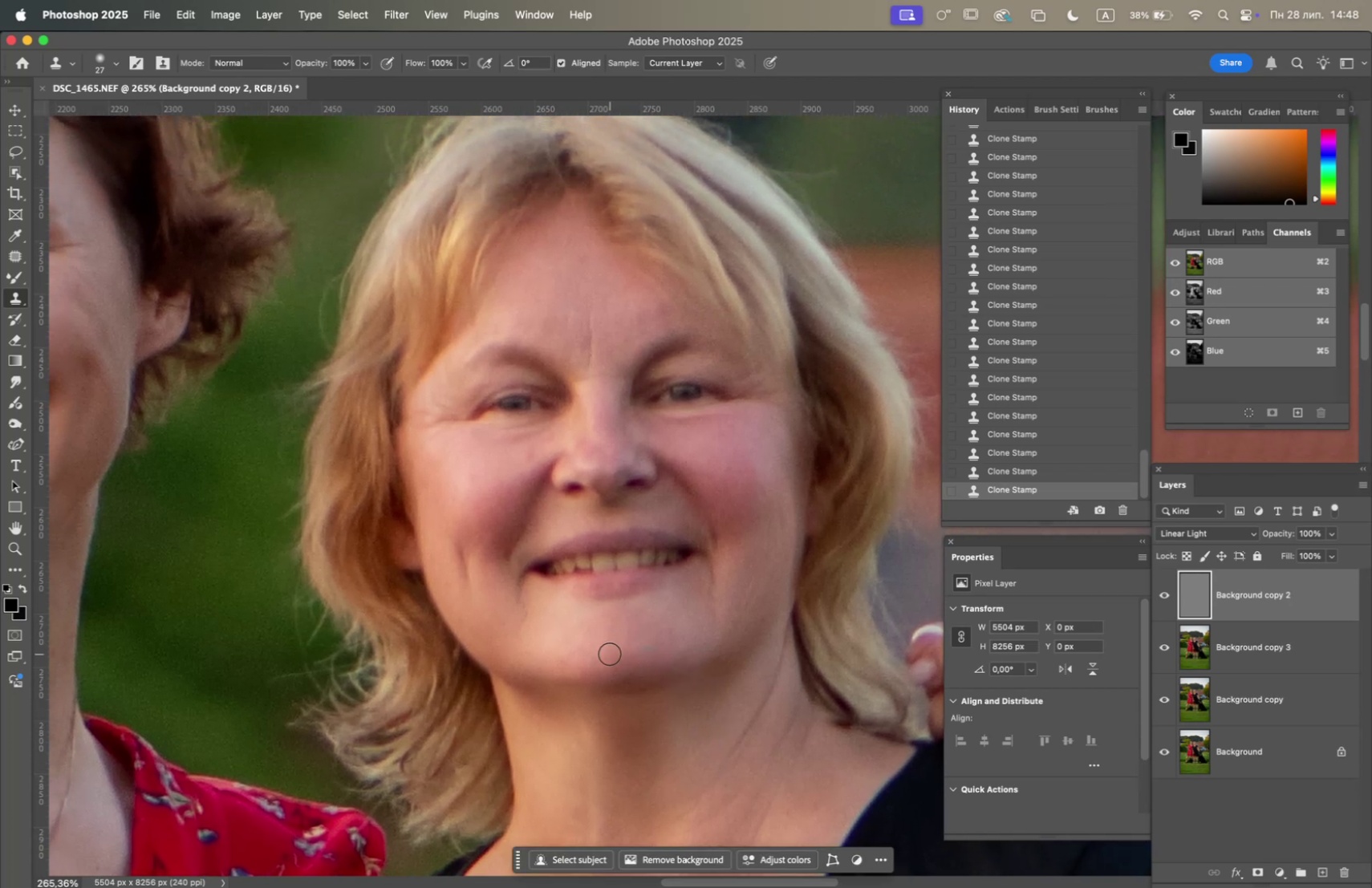 
triple_click([606, 661])
 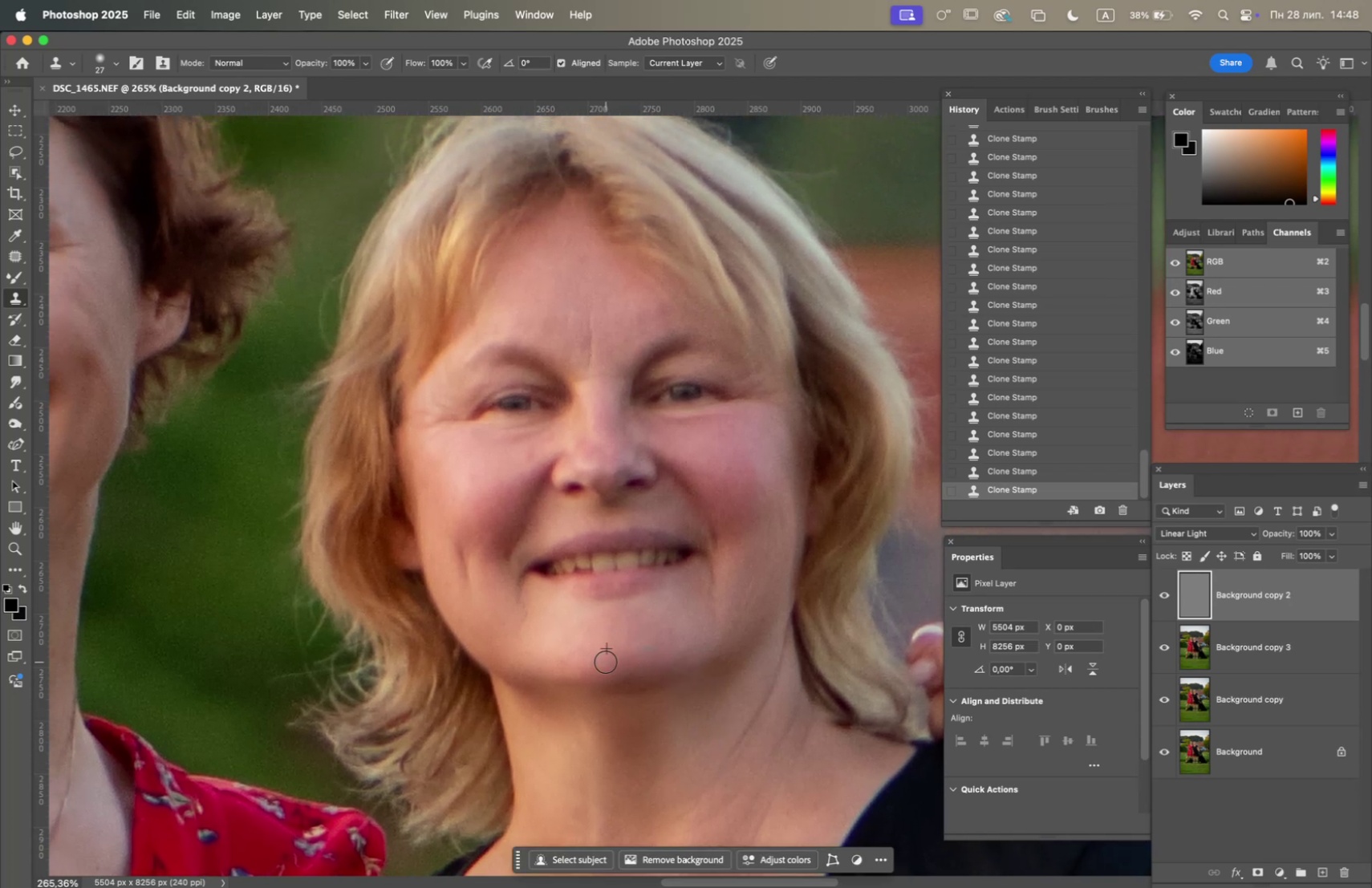 
triple_click([605, 661])
 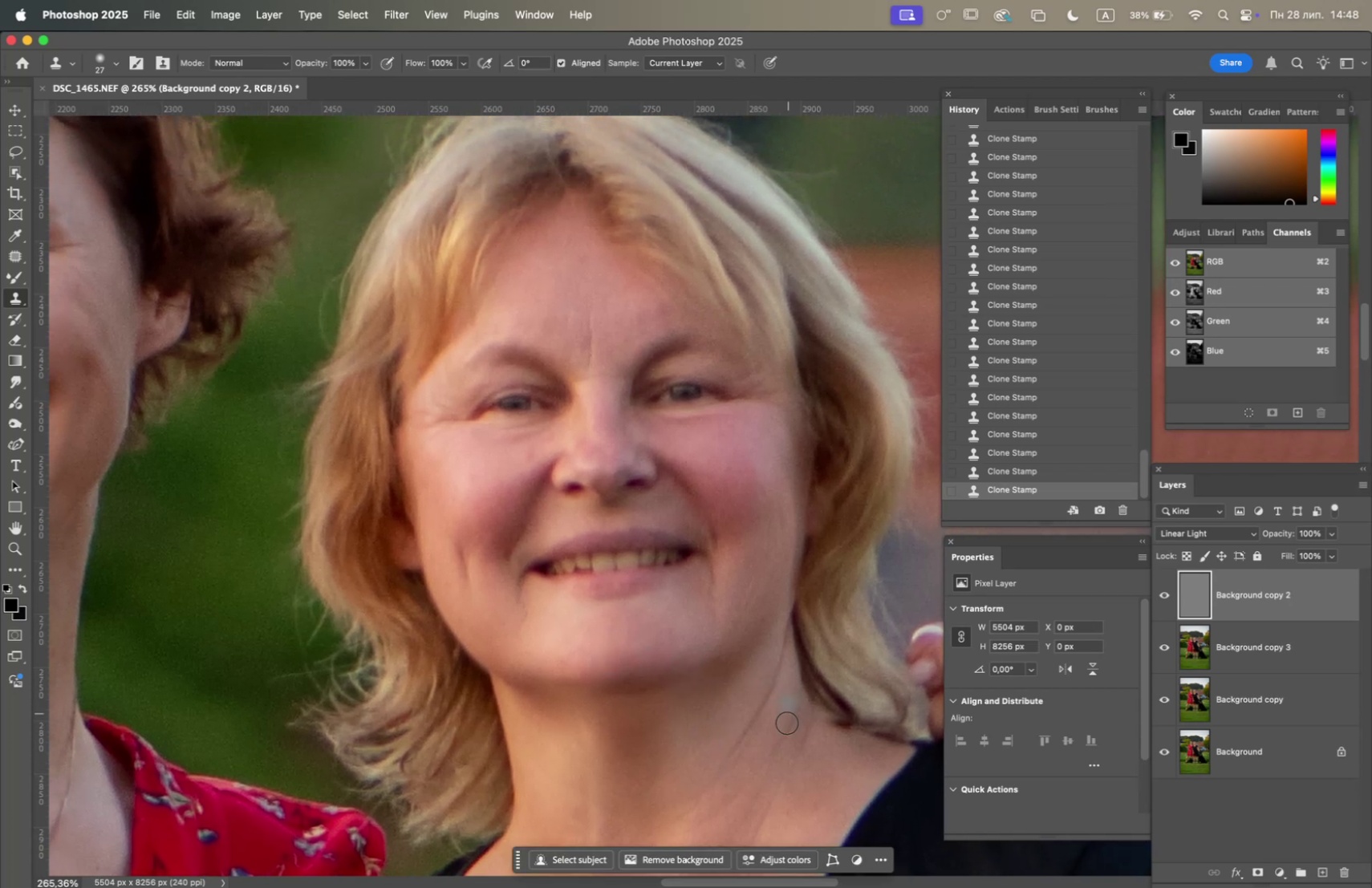 
hold_key(key=OptionLeft, duration=0.82)
left_click([572, 635])
 